 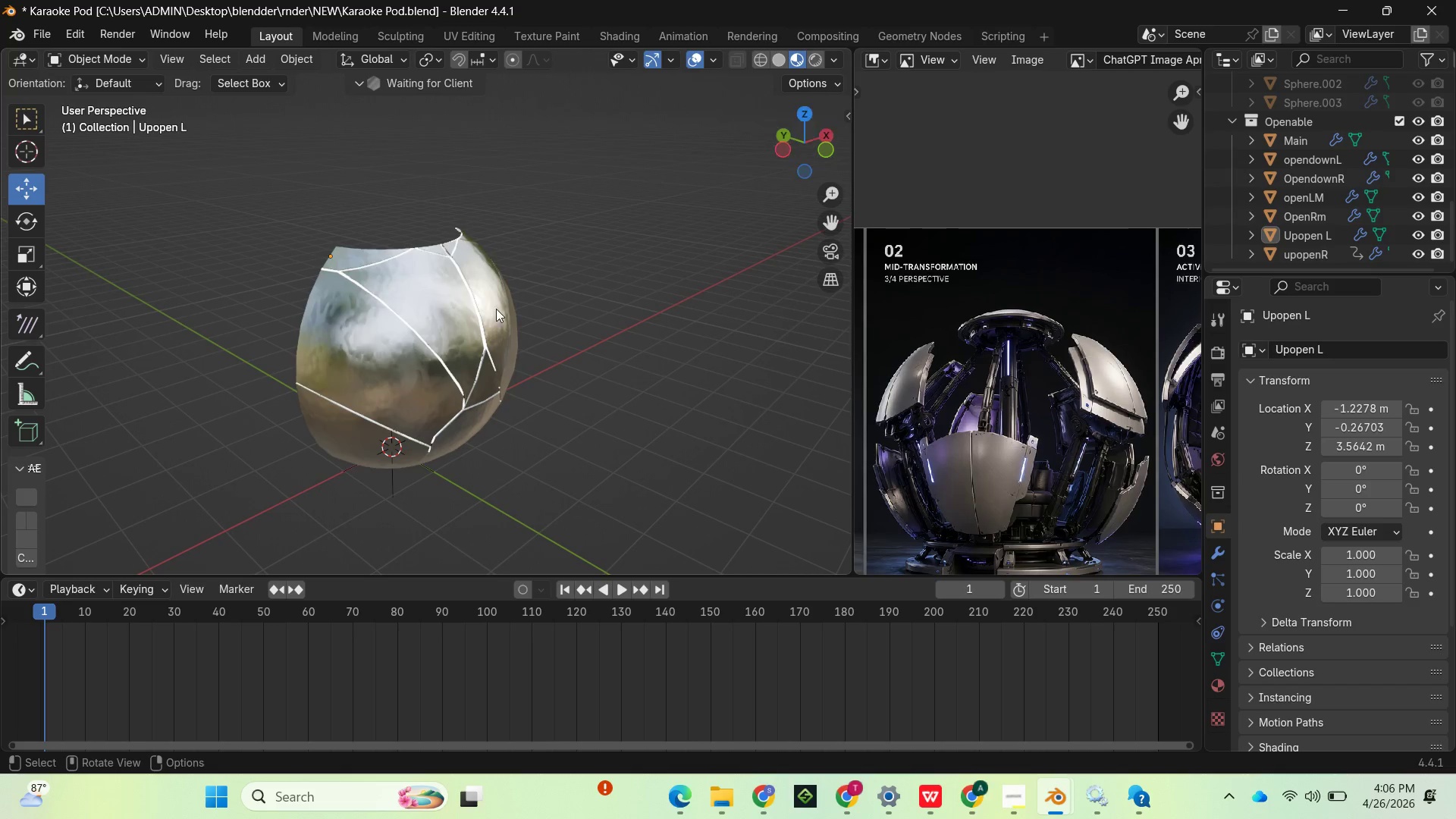 
left_click([431, 321])
 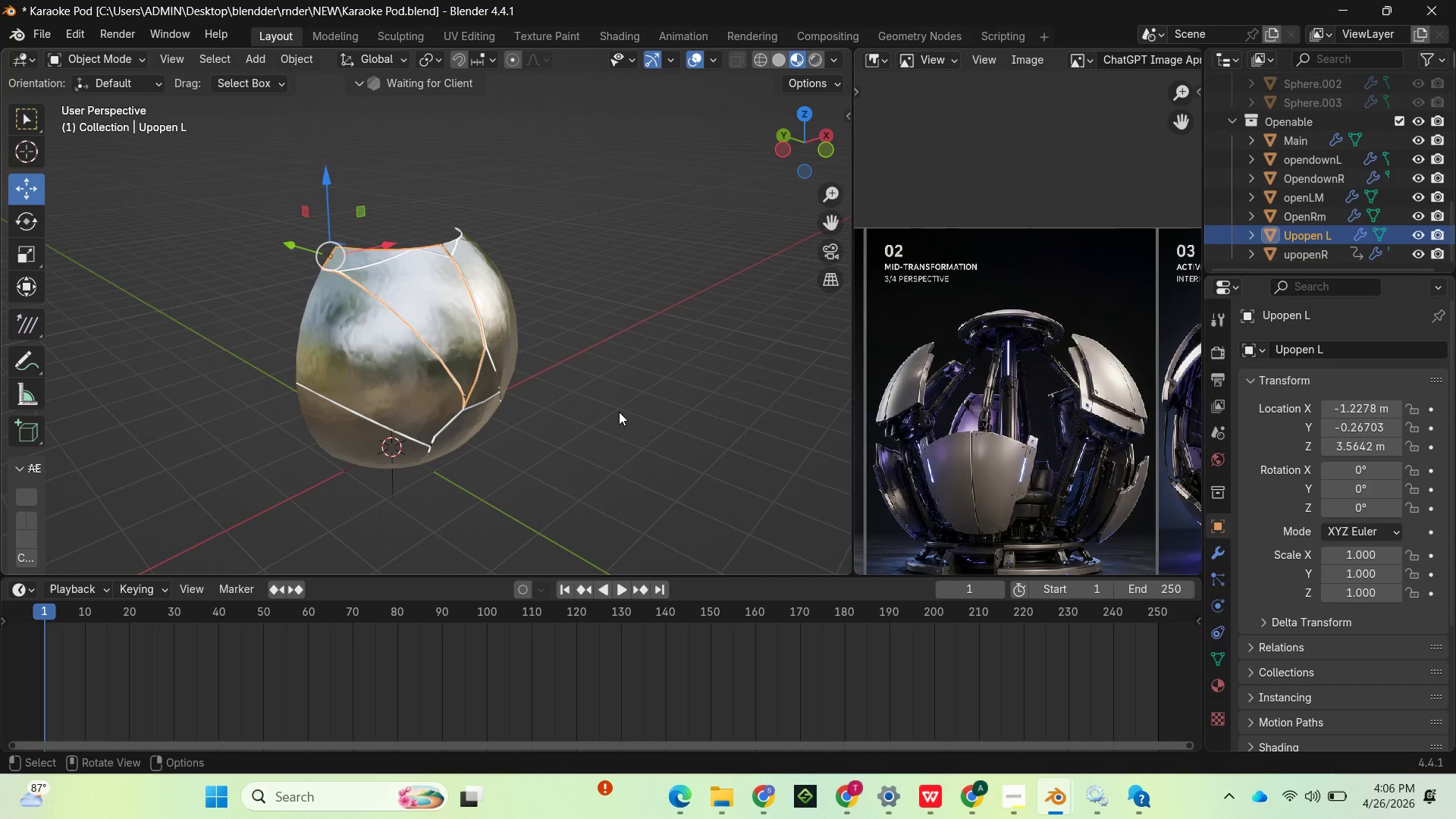 
key(I)
 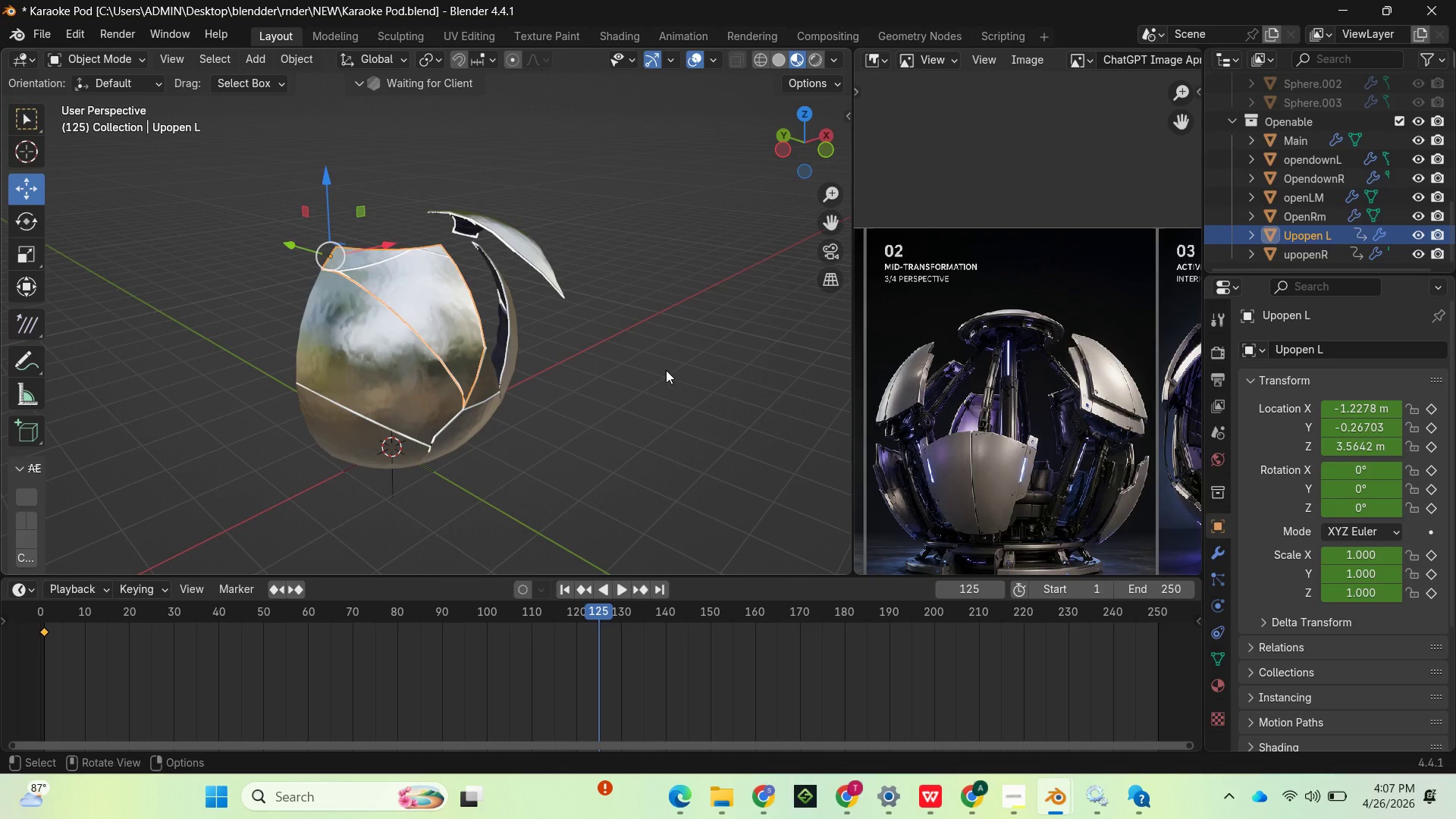 
wait(7.11)
 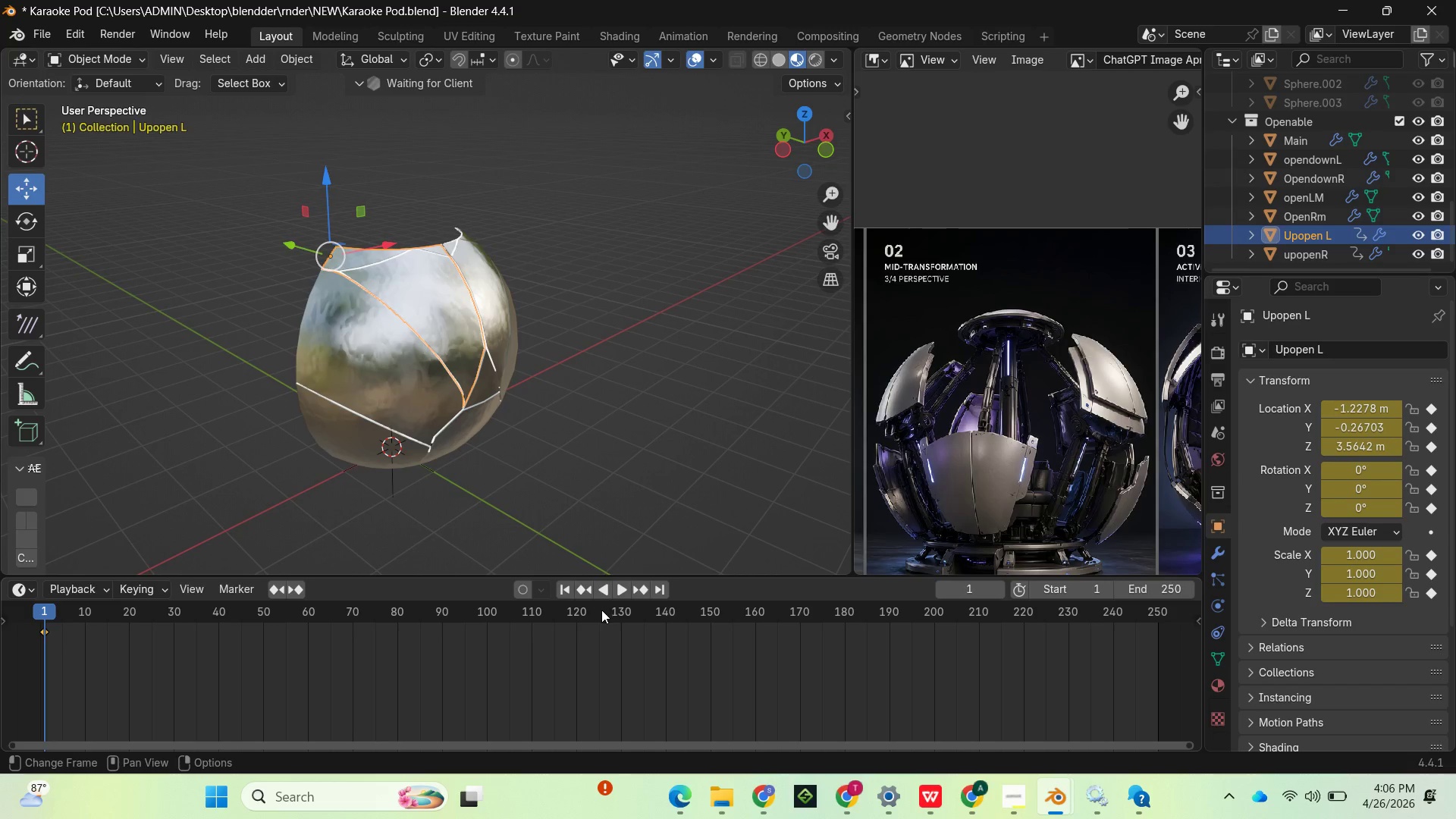 
type(rx)
 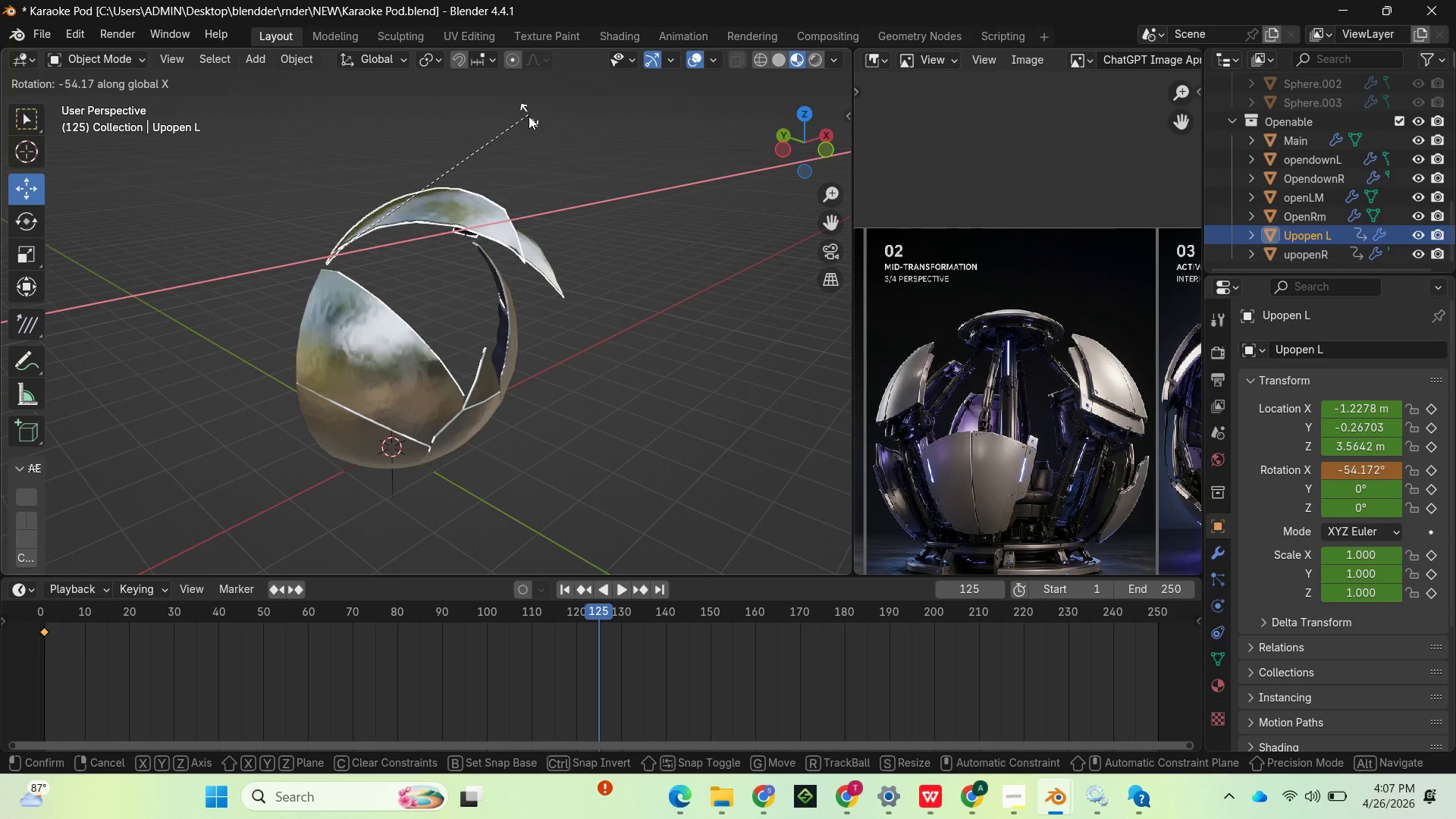 
left_click([522, 146])
 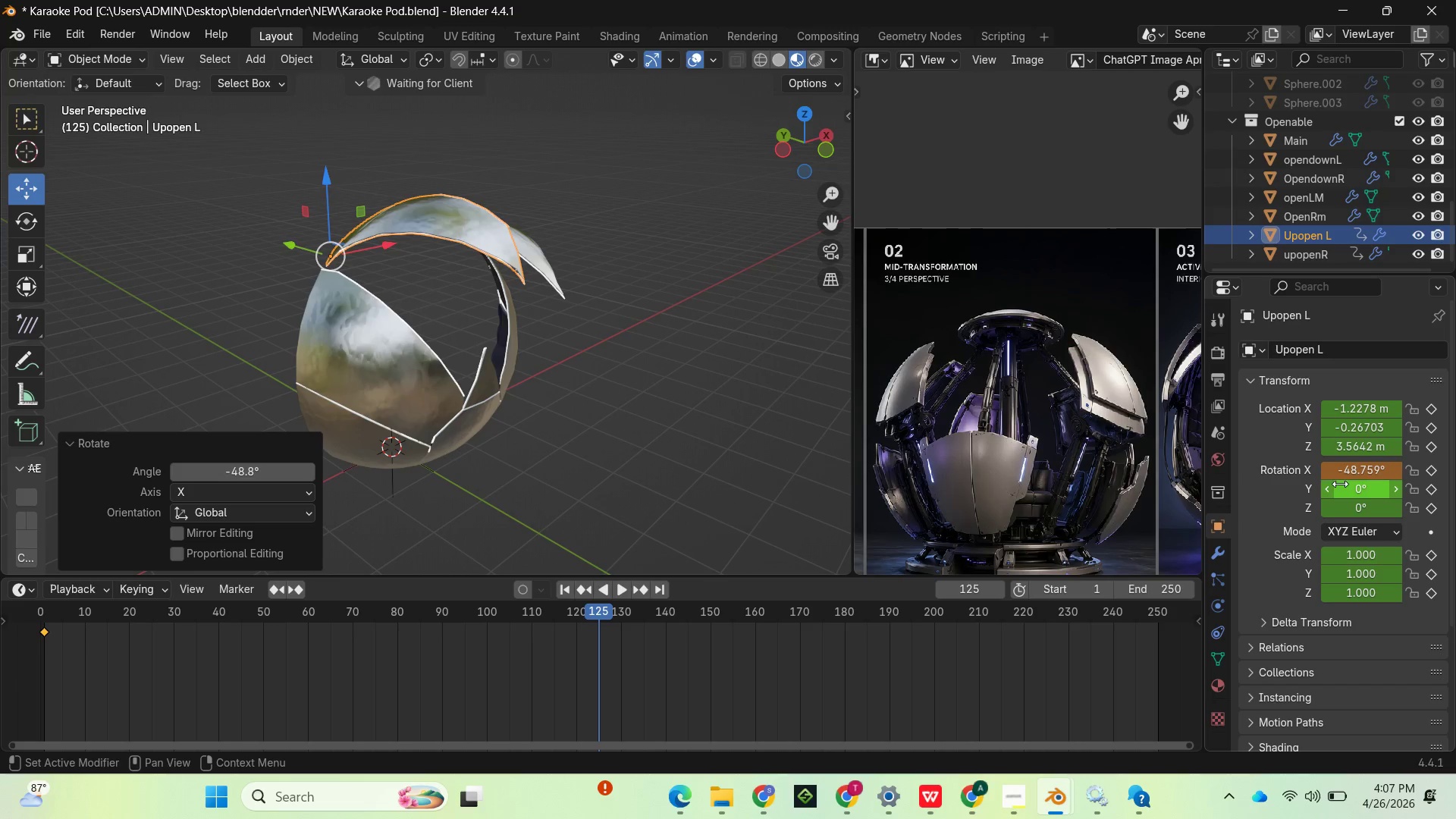 
left_click([1355, 474])
 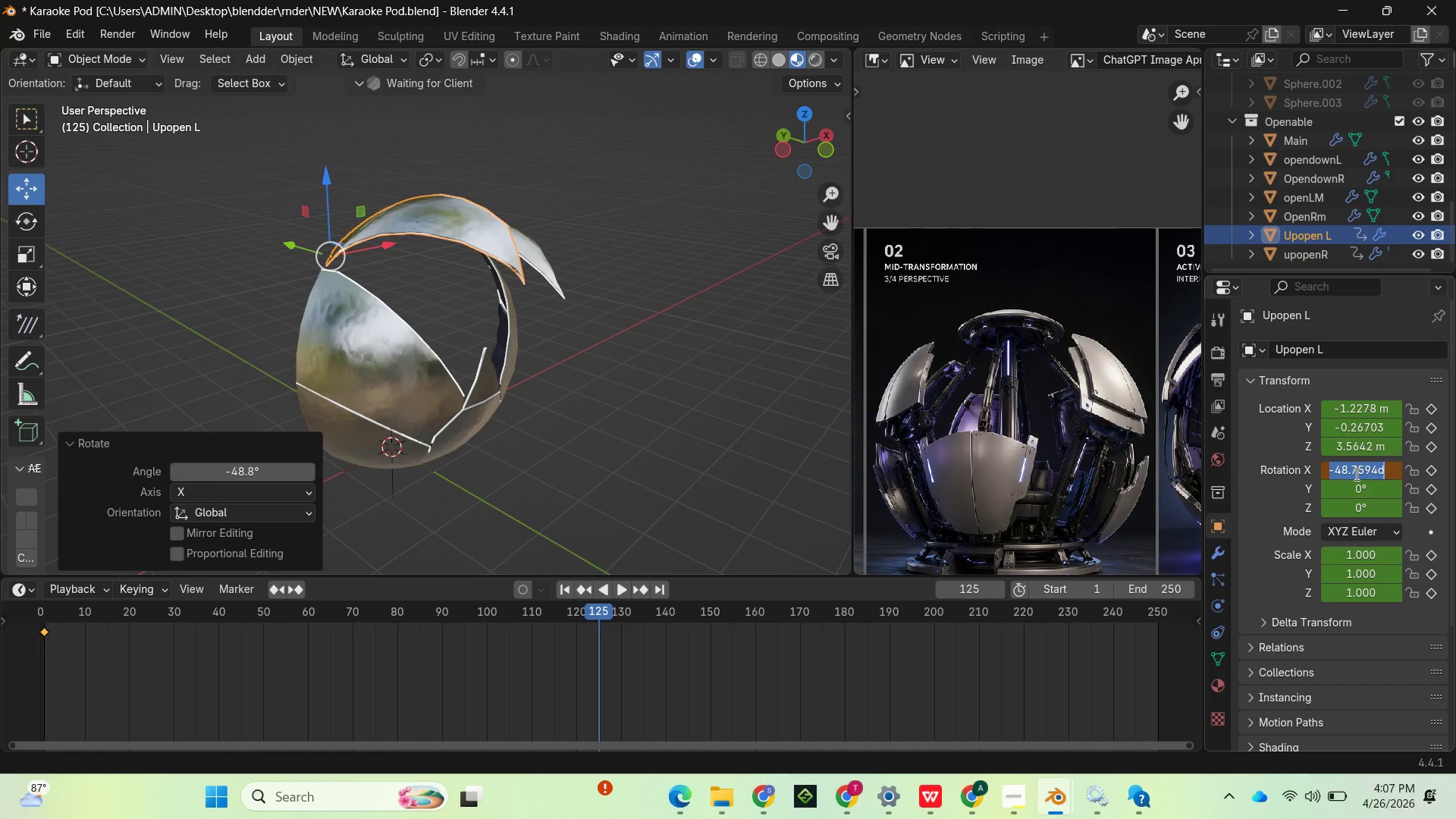 
type(-45)
 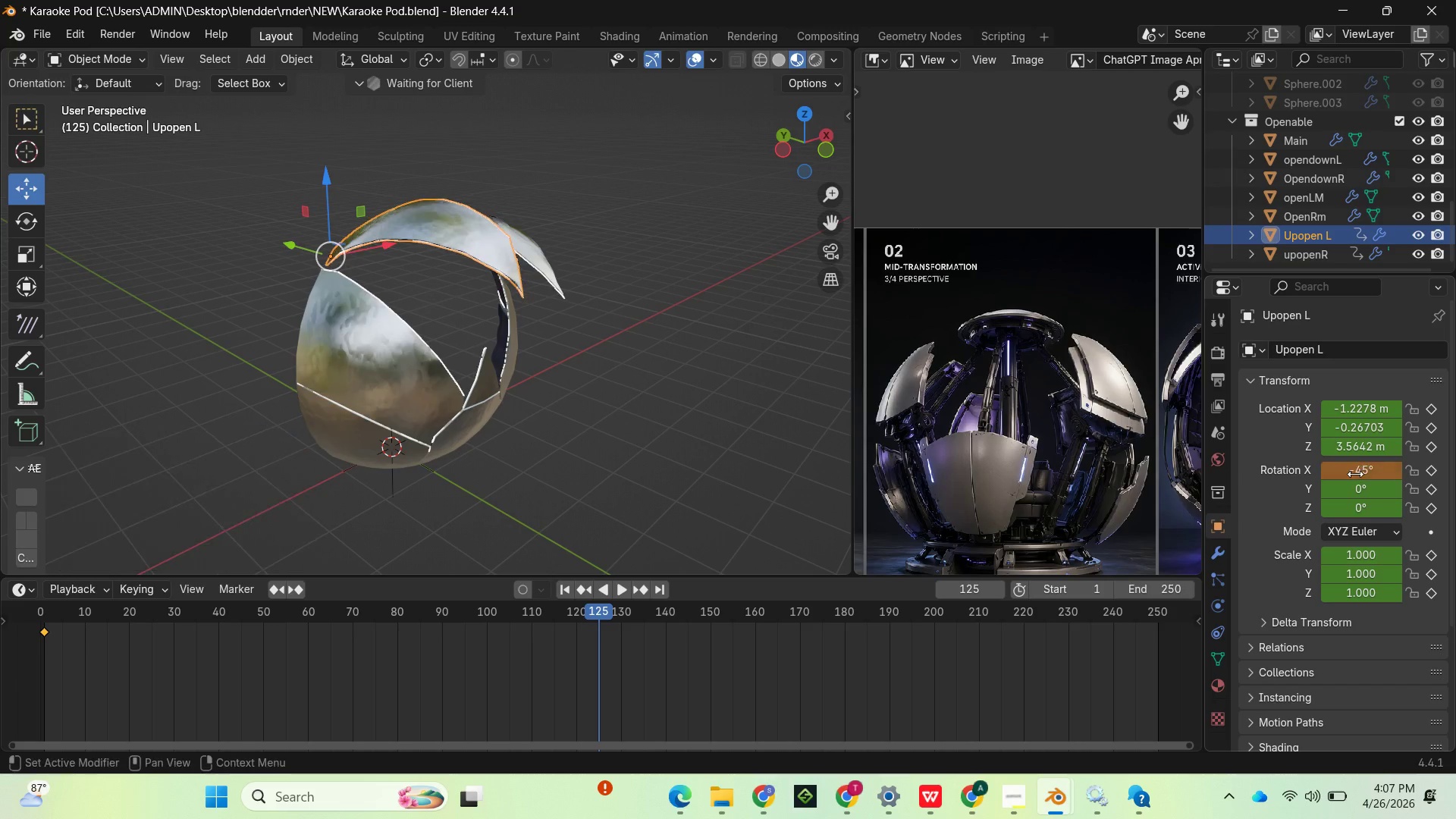 
key(Enter)
 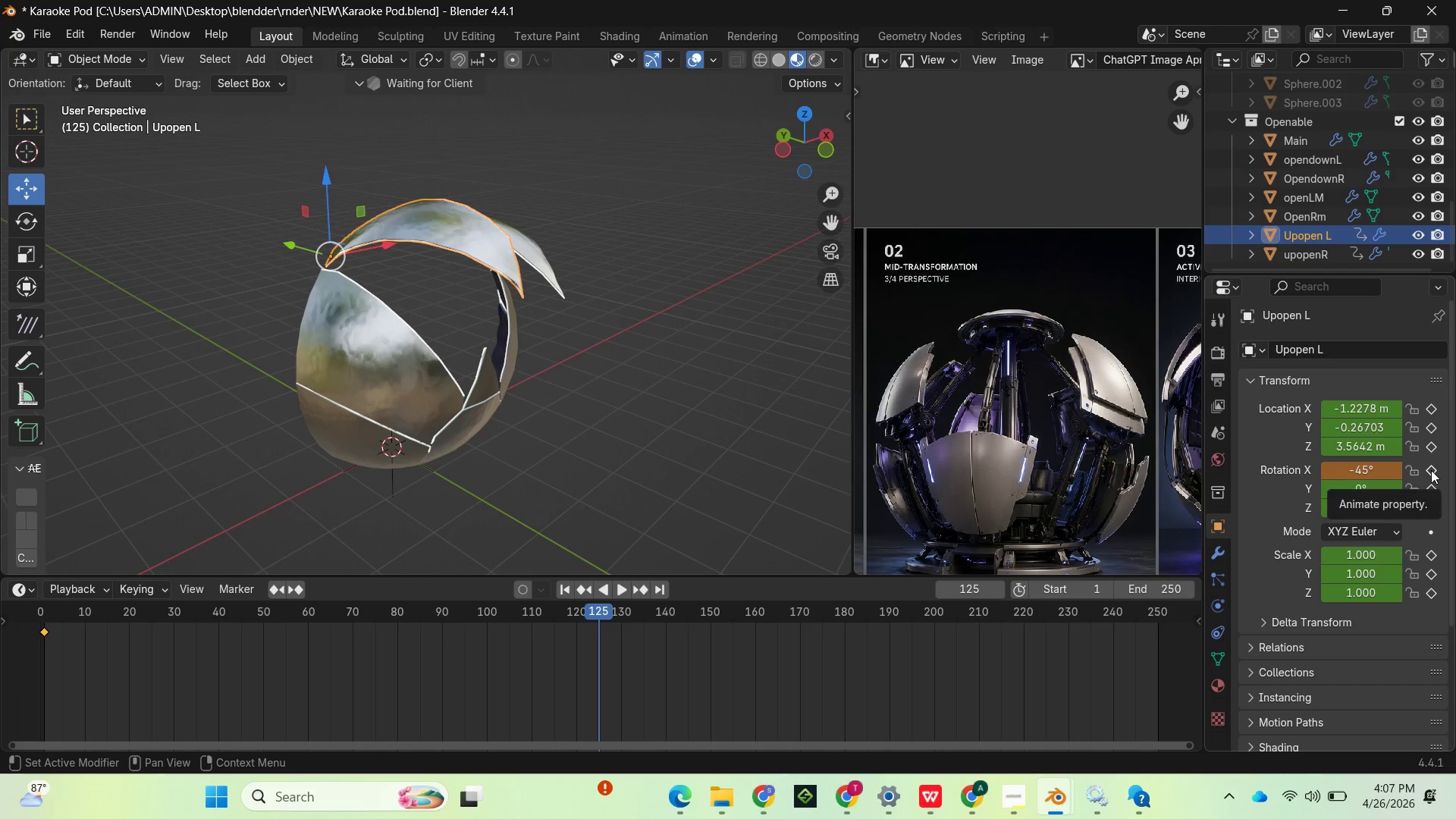 
left_click([1431, 470])
 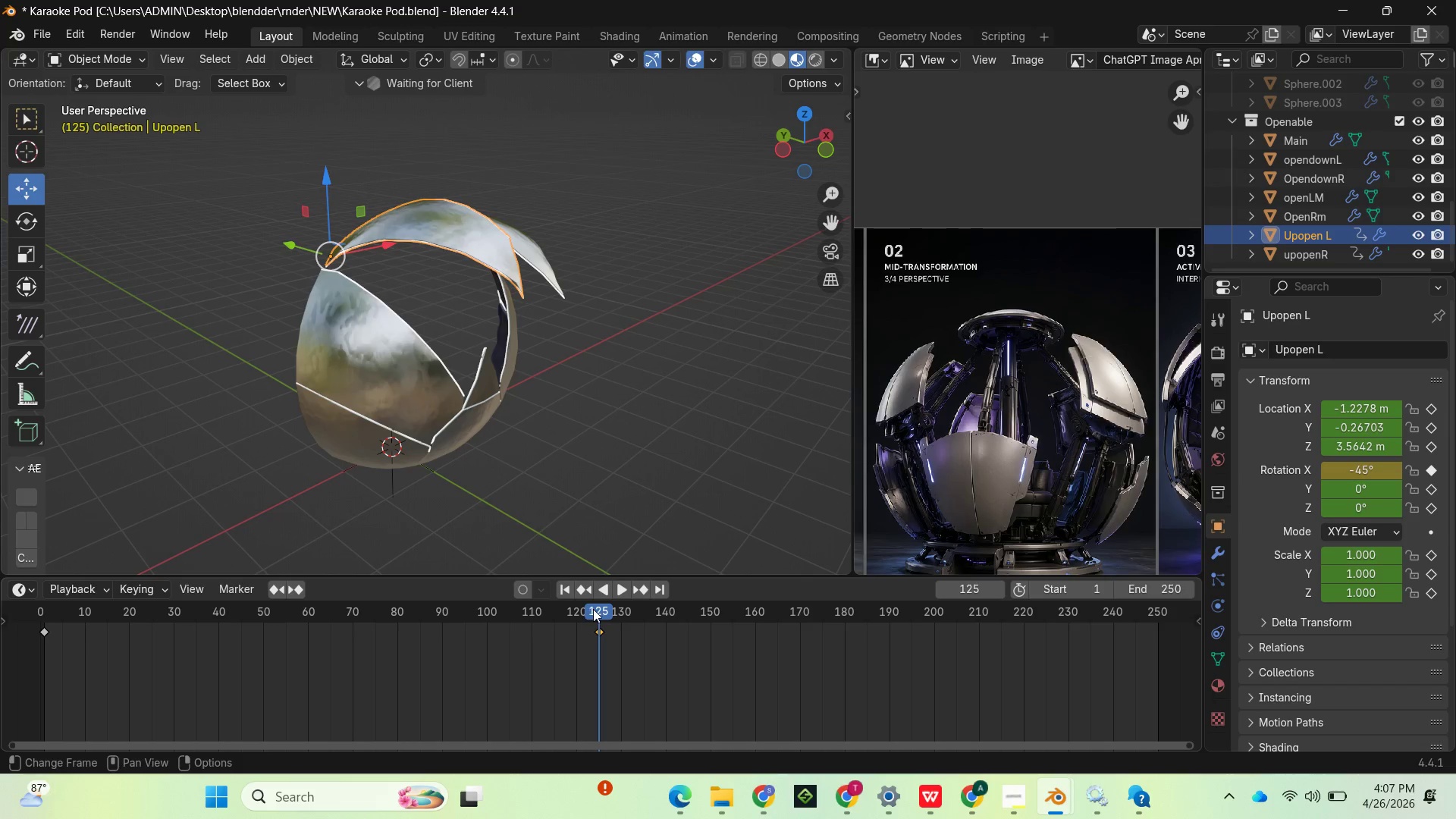 
left_click_drag(start_coordinate=[601, 616], to_coordinate=[1161, 629])
 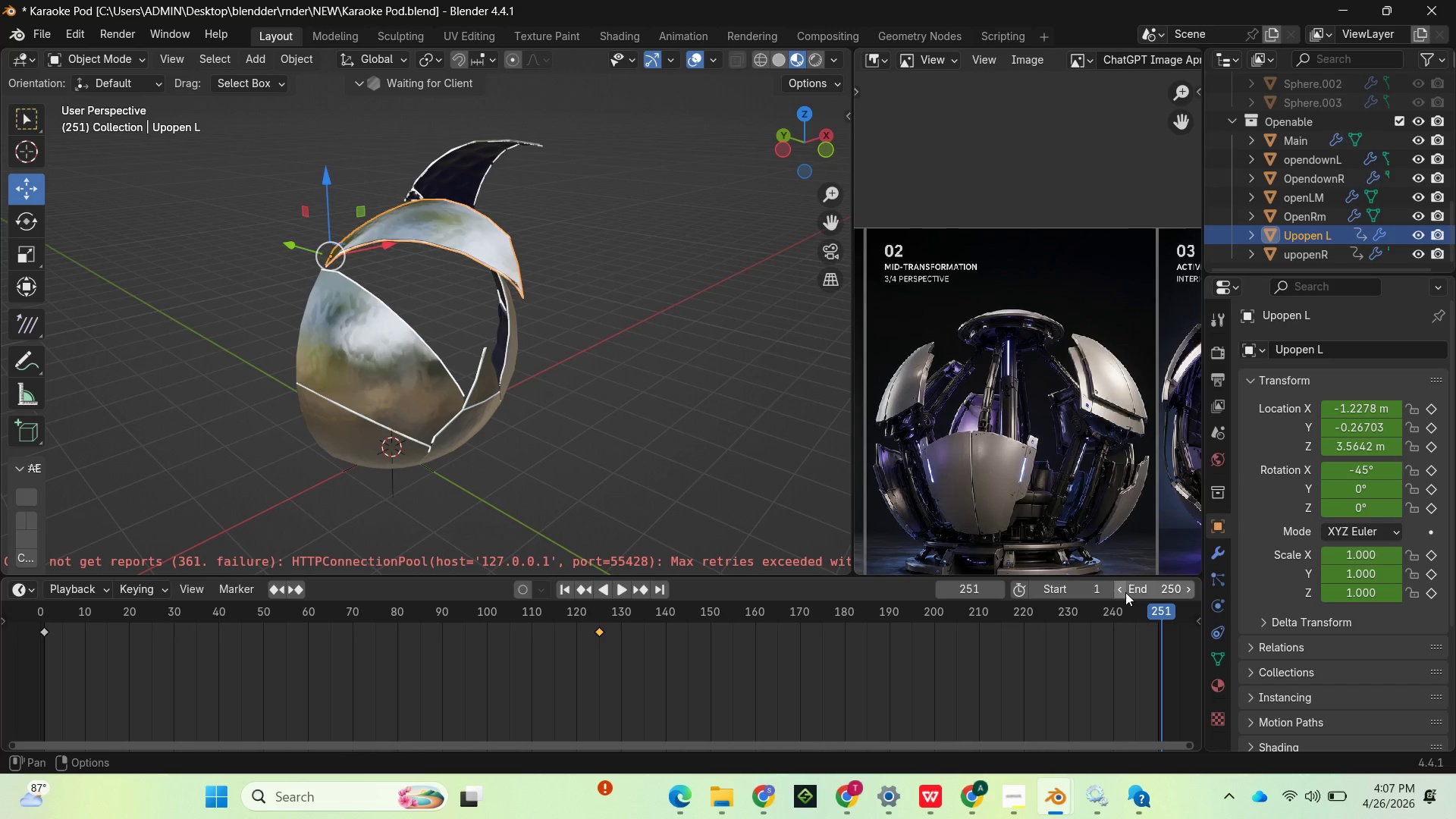 
left_click([1122, 588])
 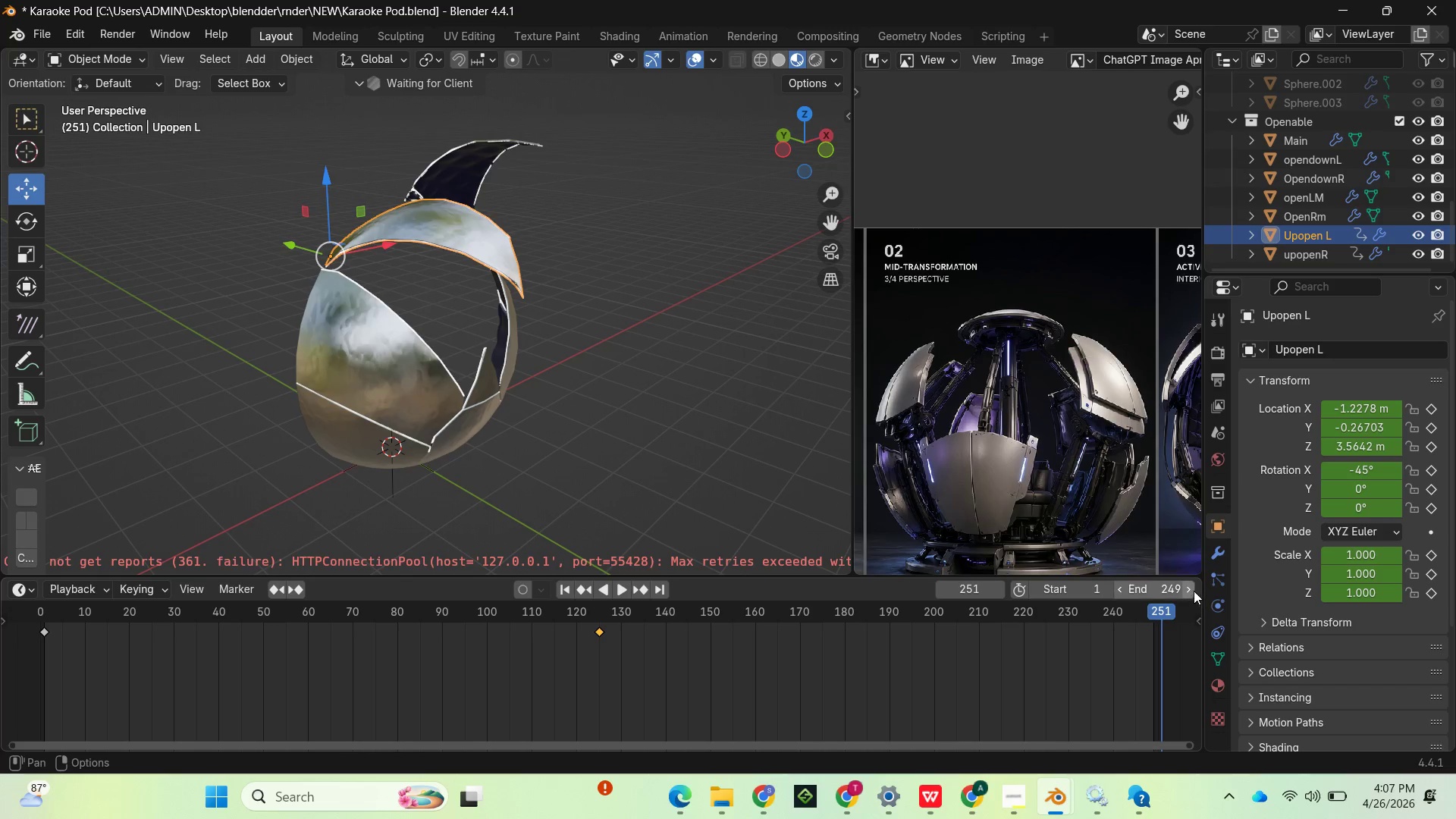 
left_click([1191, 588])
 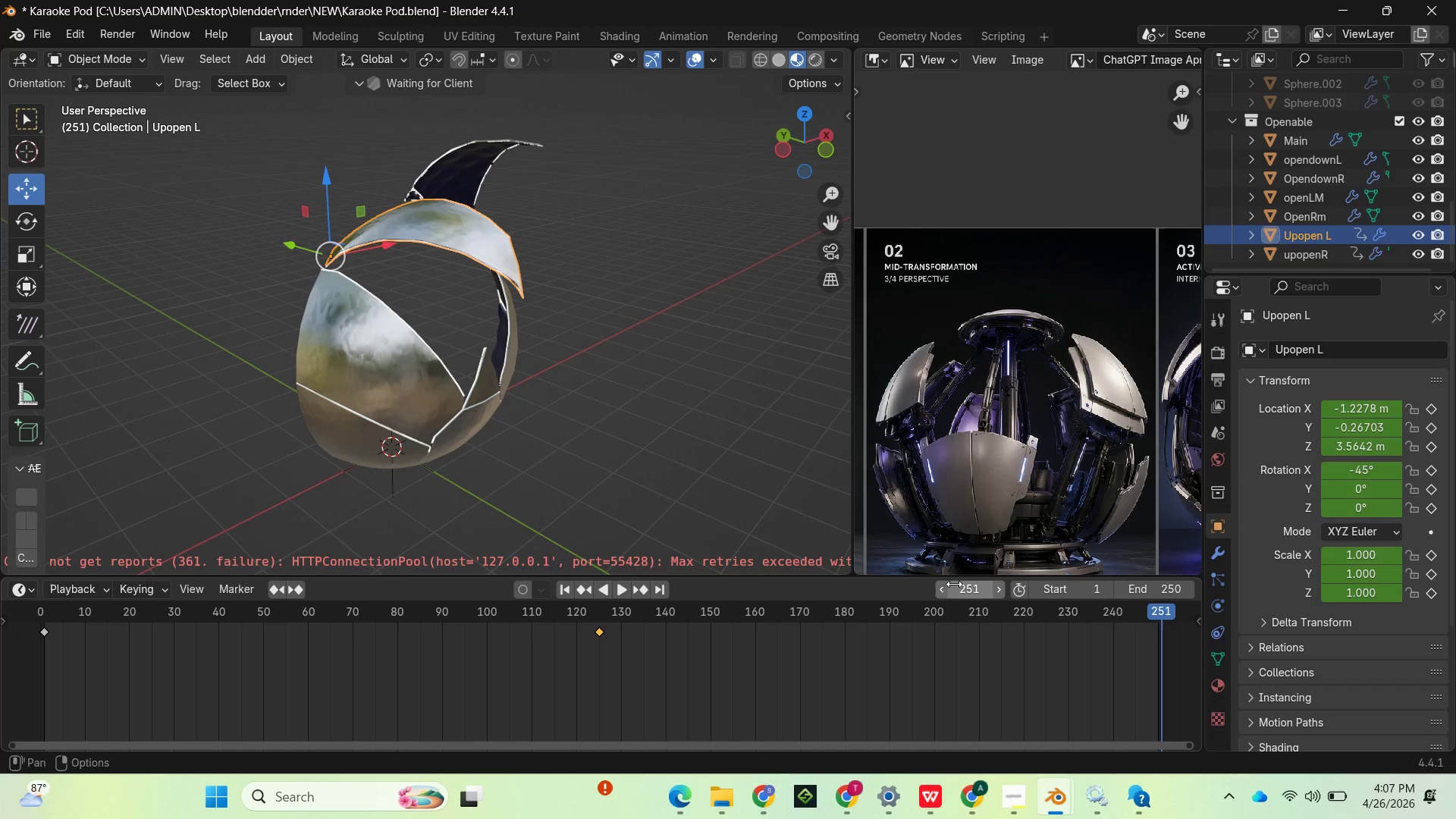 
left_click([943, 585])
 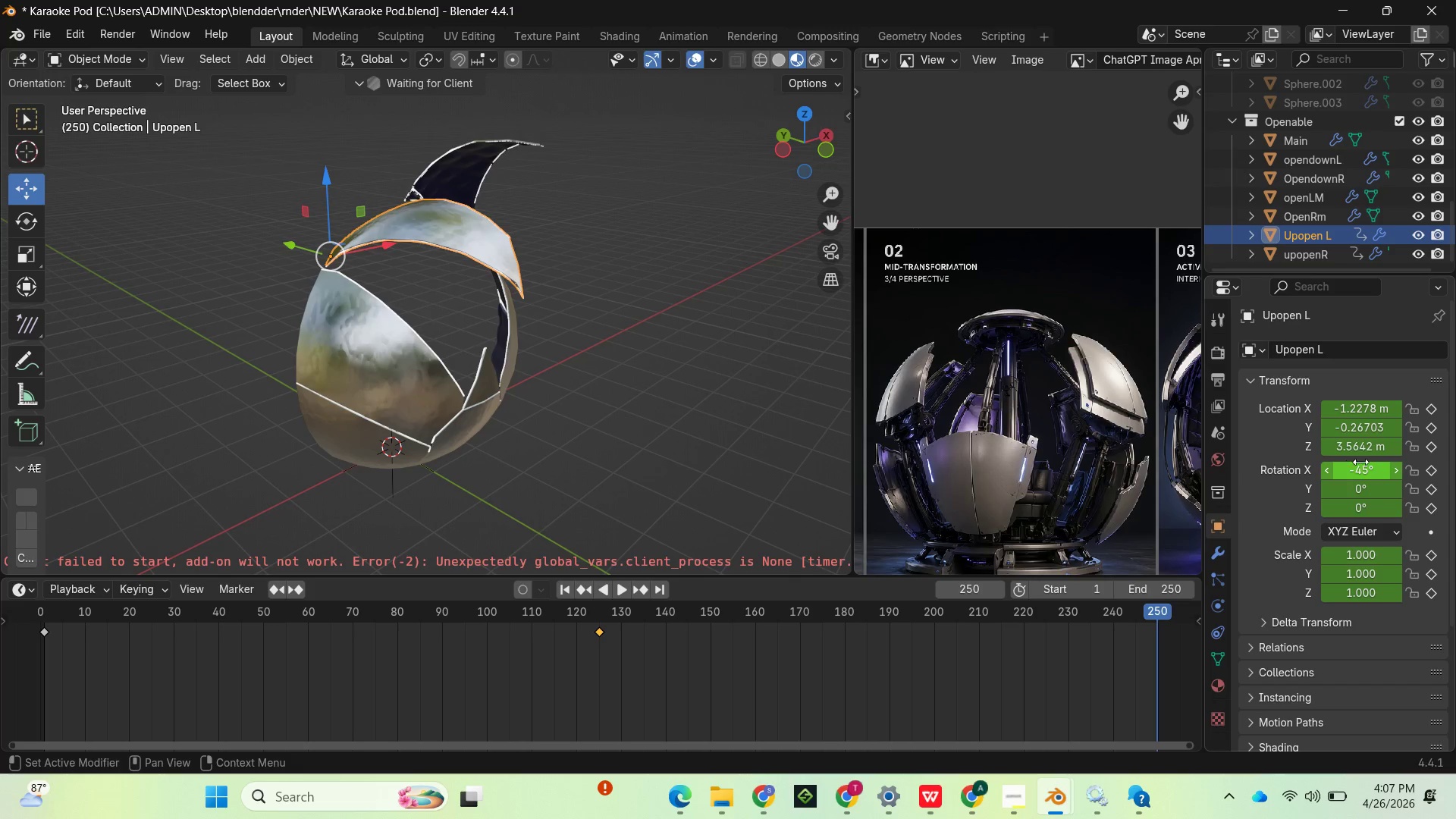 
left_click_drag(start_coordinate=[1360, 470], to_coordinate=[196, 470])
 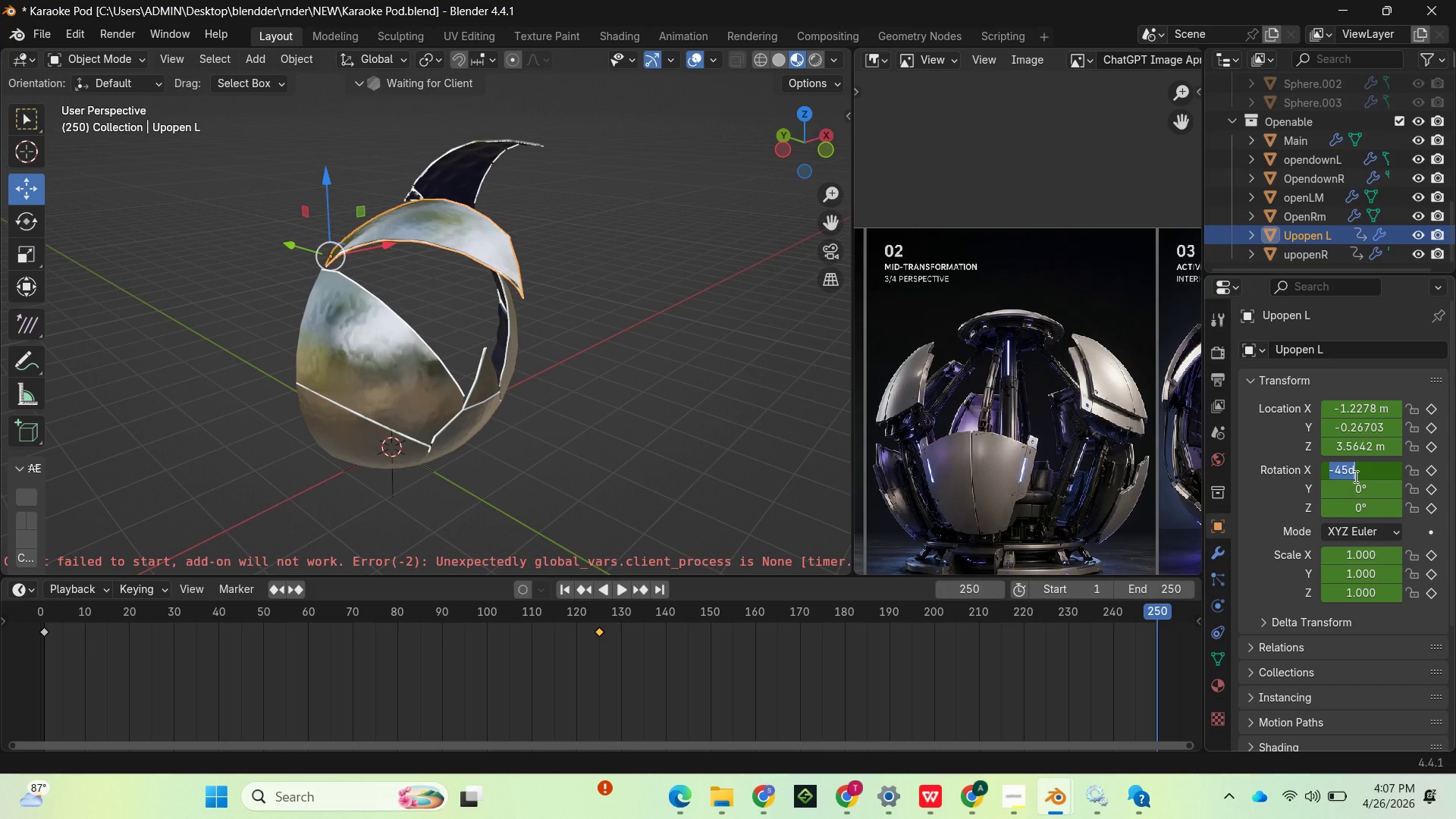 
type(-90)
 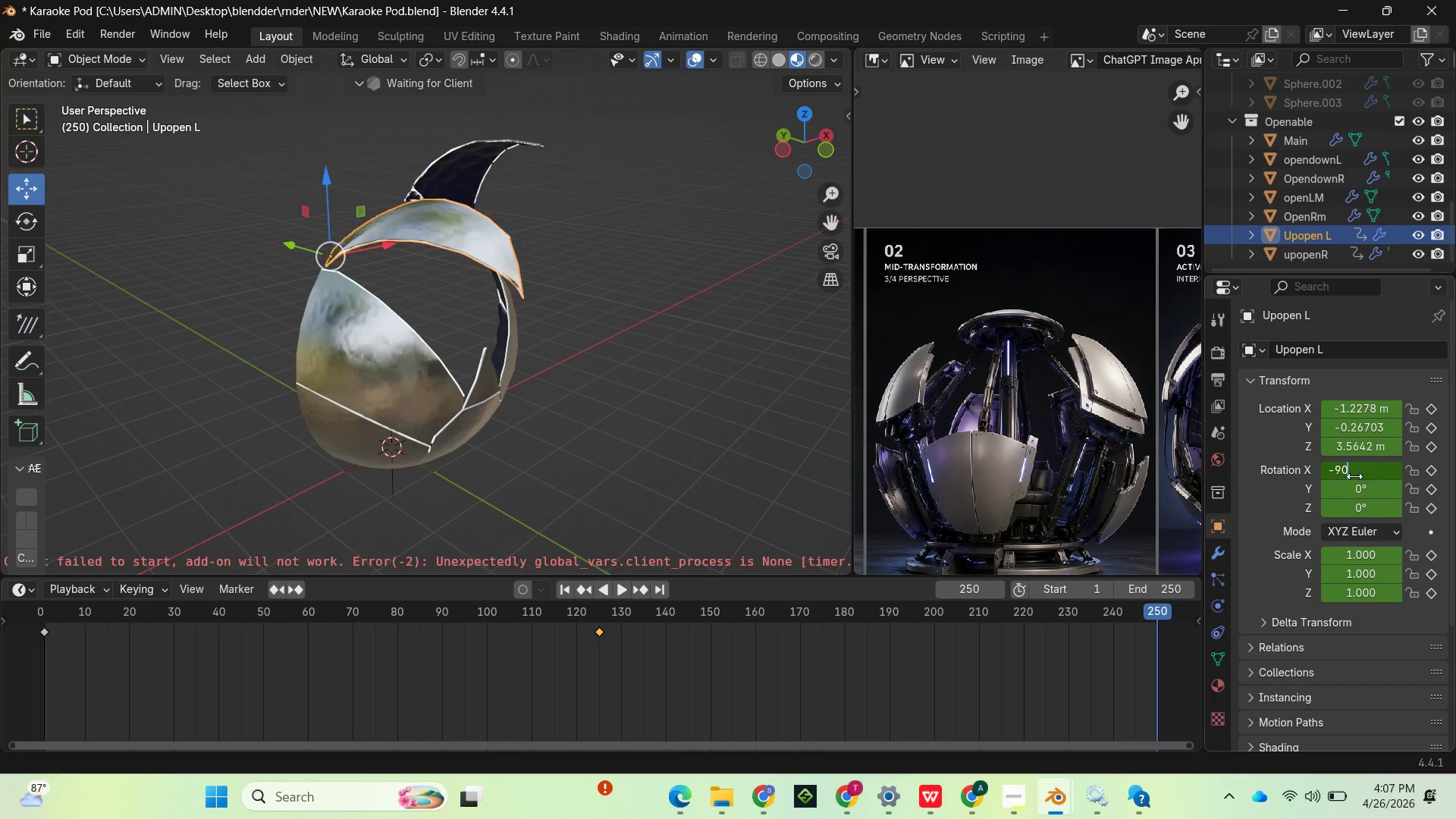 
key(Enter)
 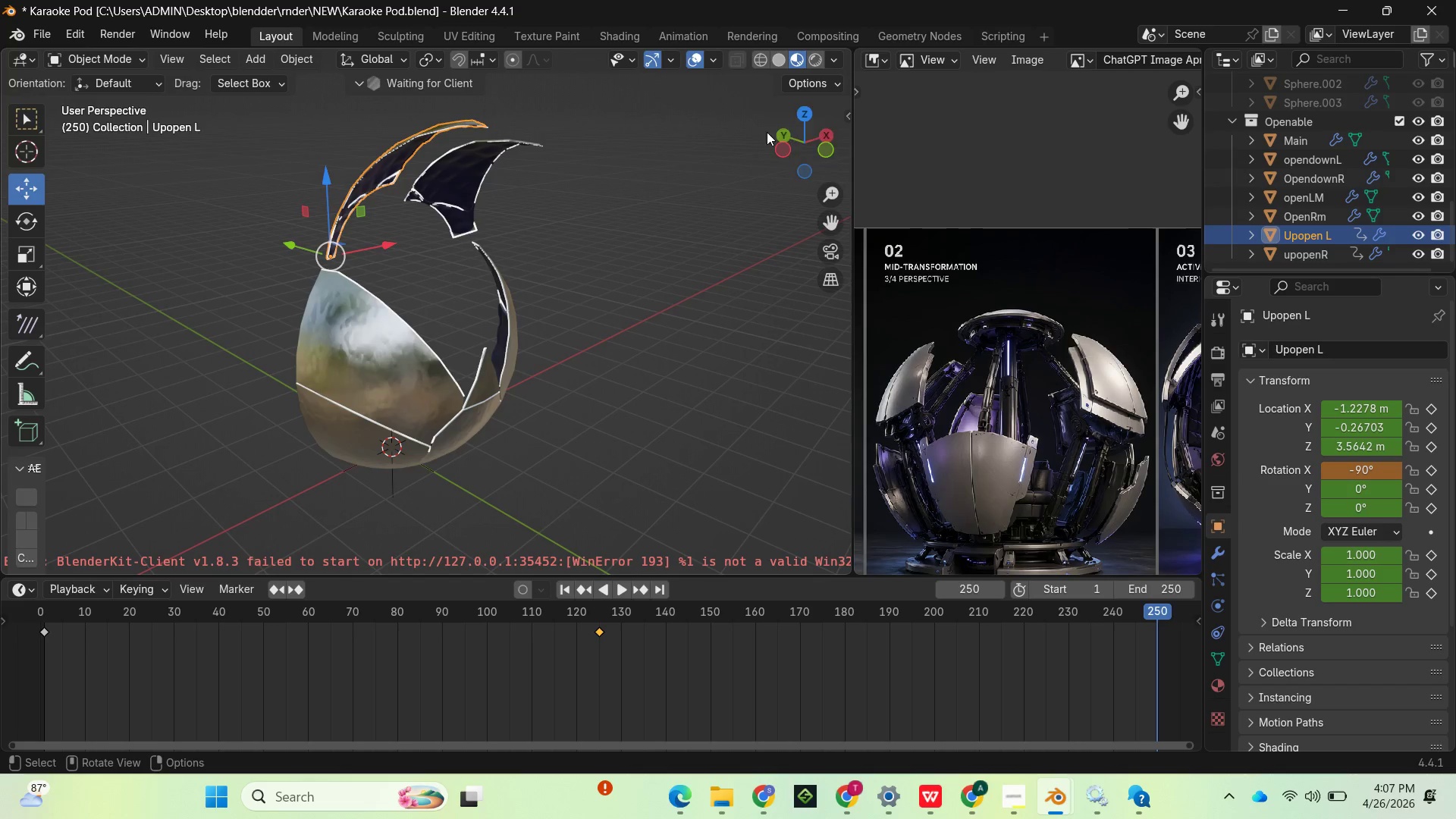 
left_click_drag(start_coordinate=[789, 146], to_coordinate=[513, 152])
 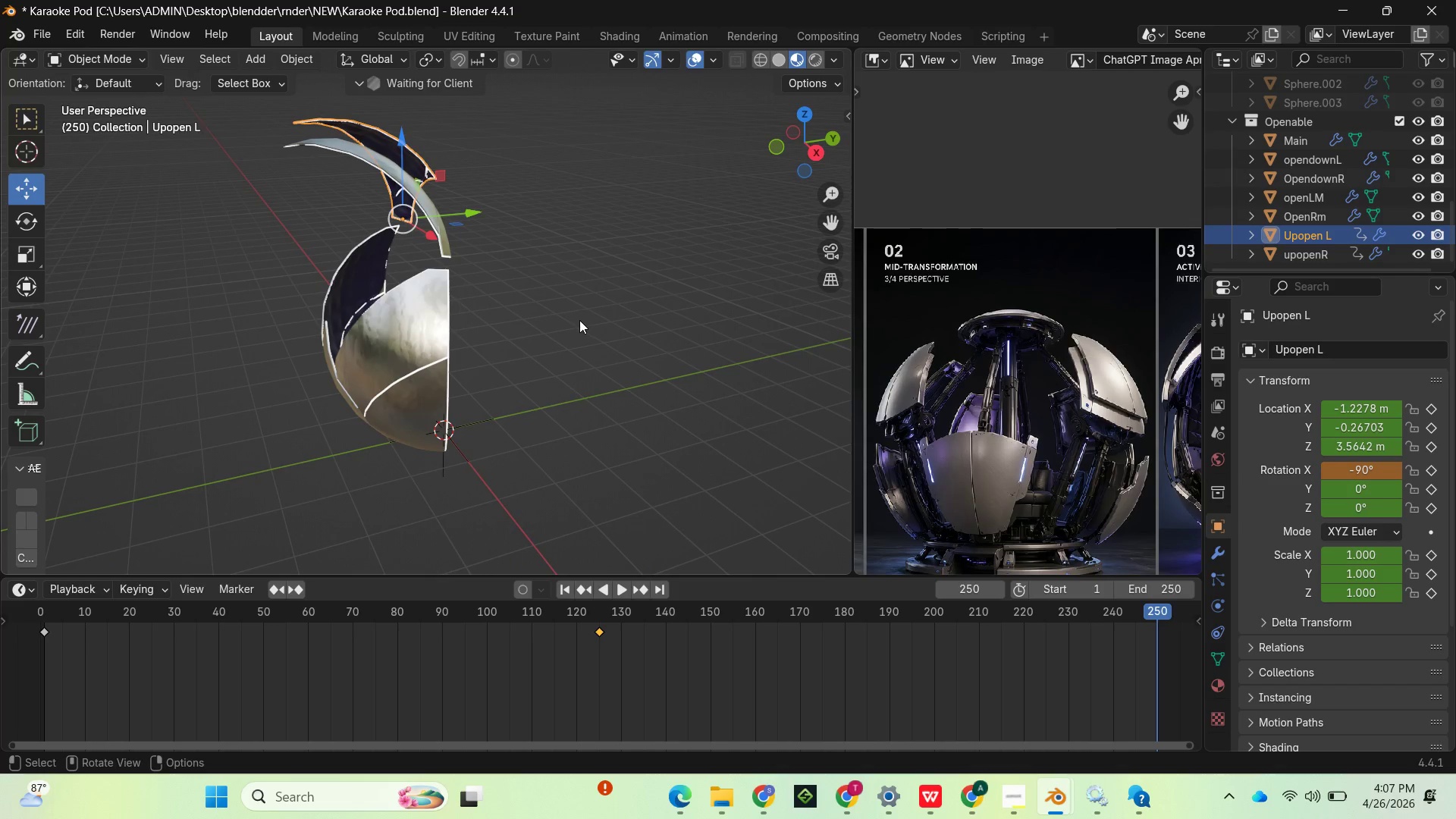 
key(I)
 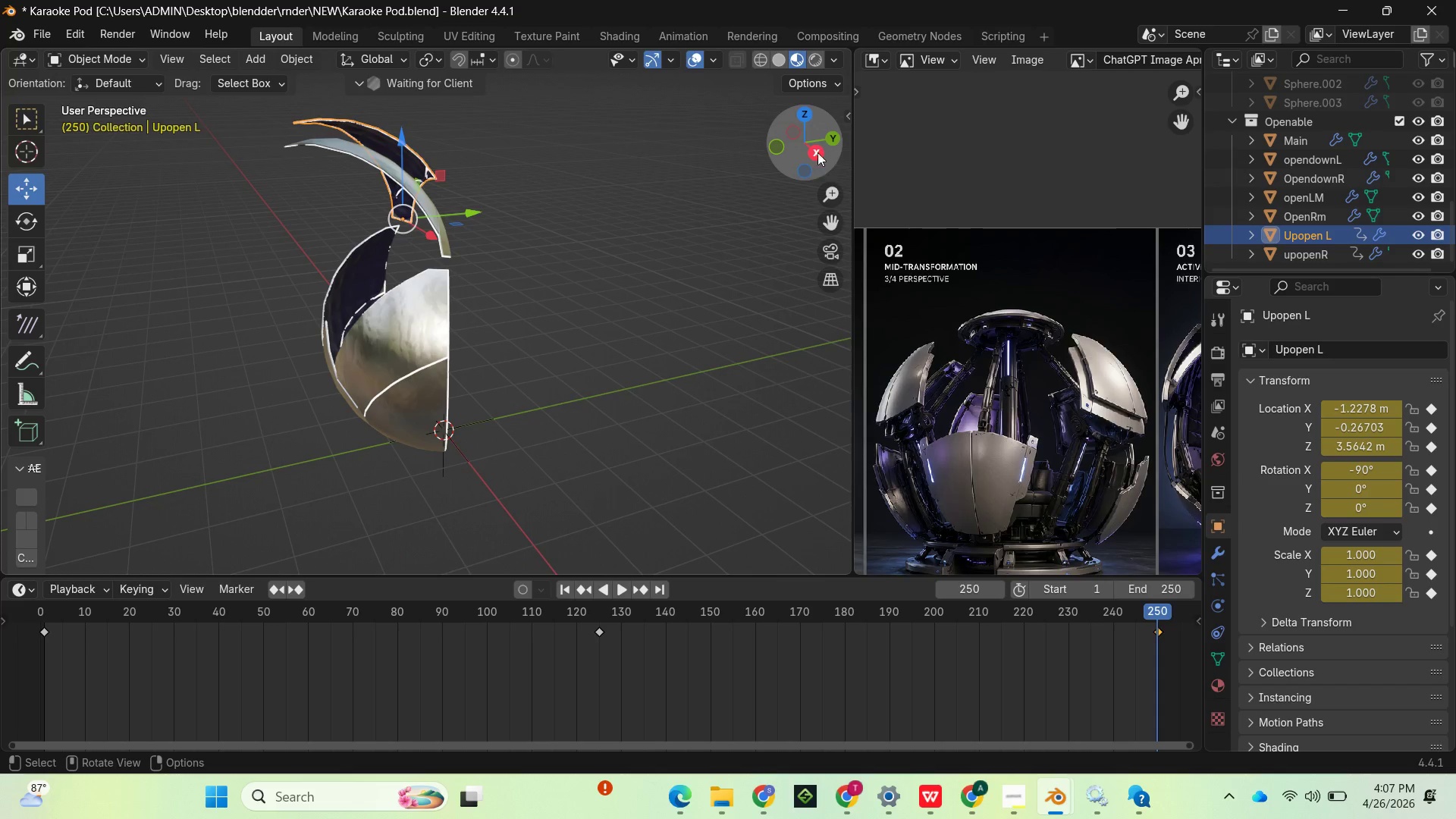 
left_click_drag(start_coordinate=[815, 146], to_coordinate=[105, 156])
 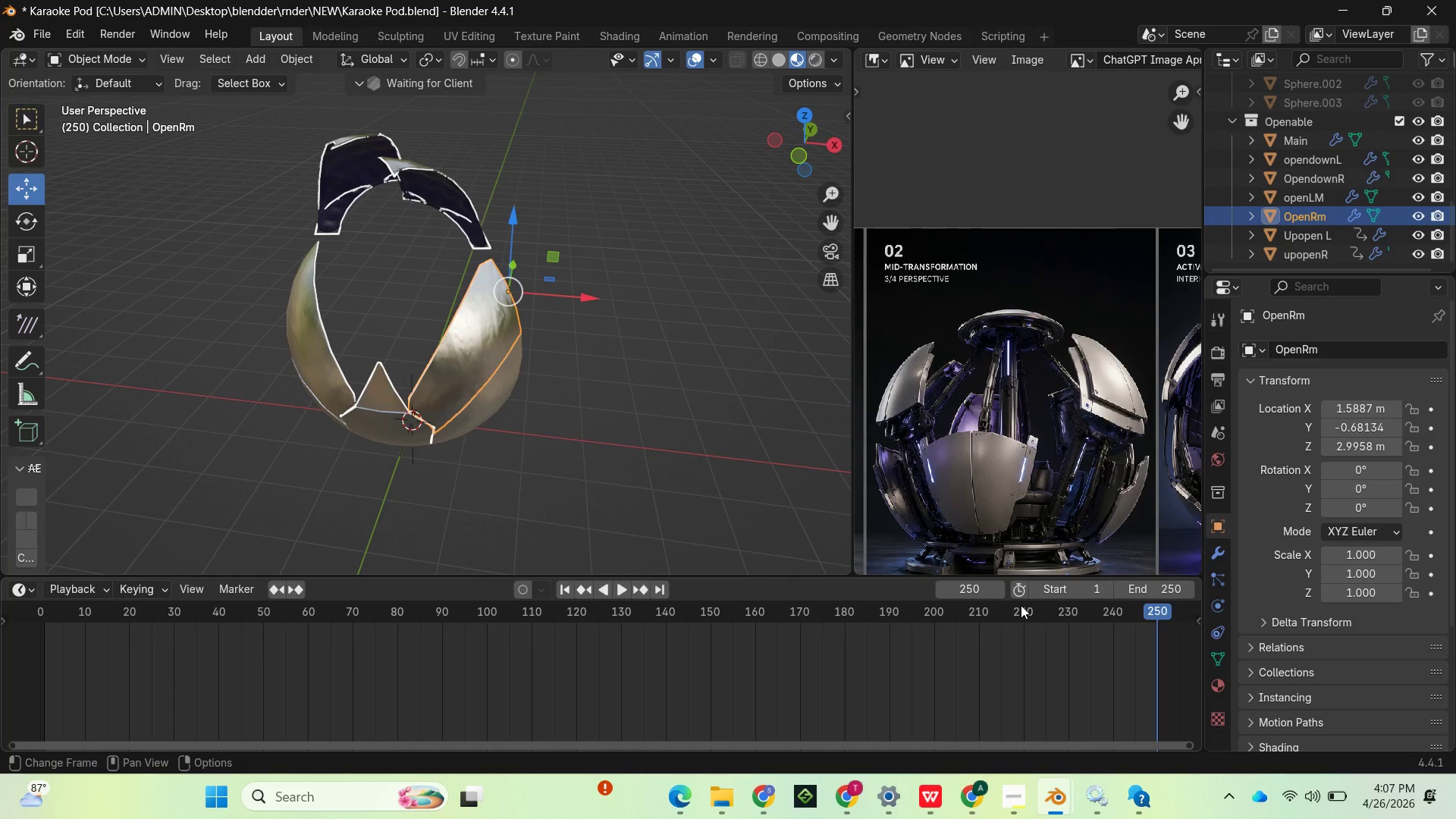 
mouse_move([941, 582])
 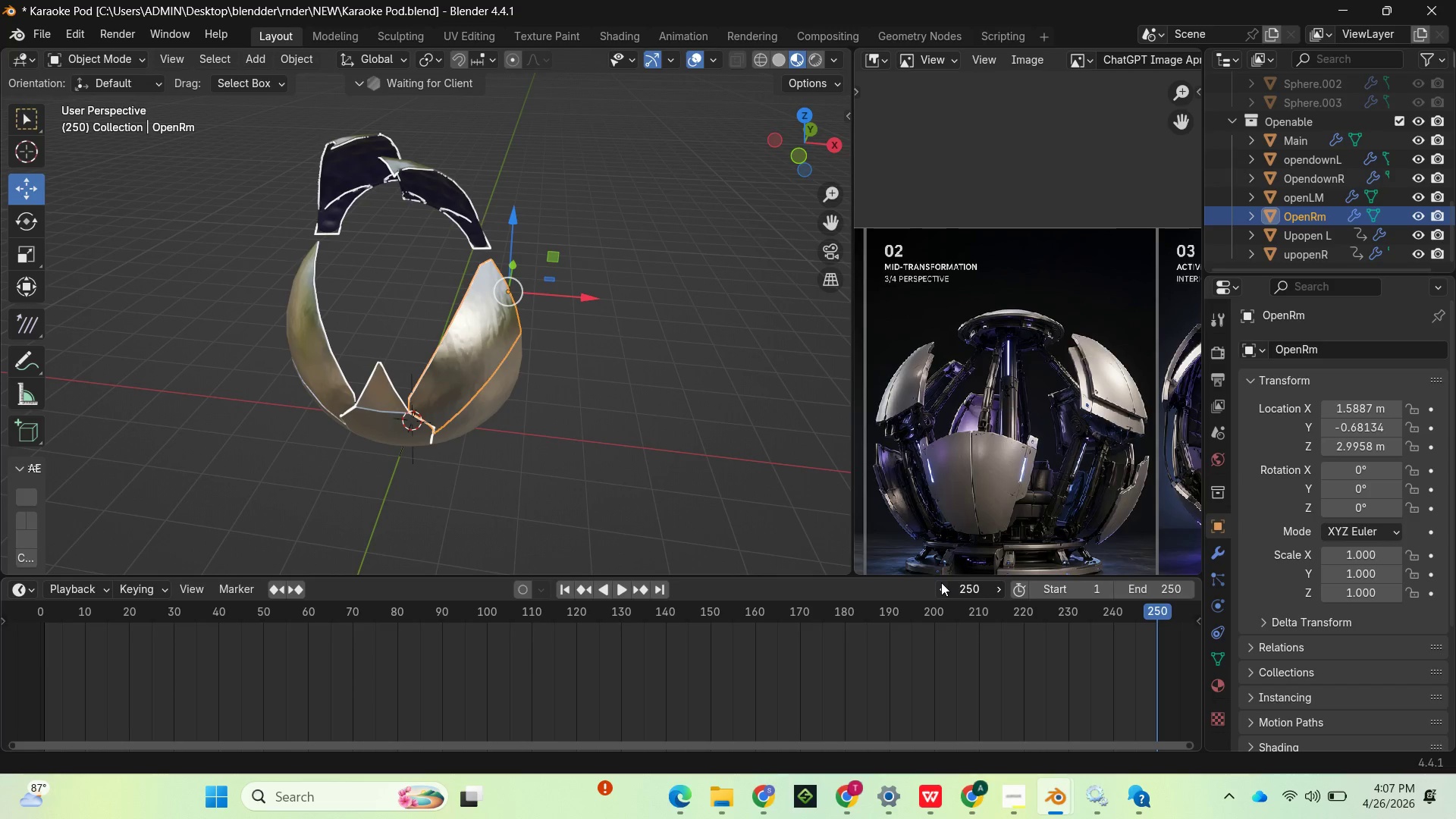 
left_click([941, 582])
 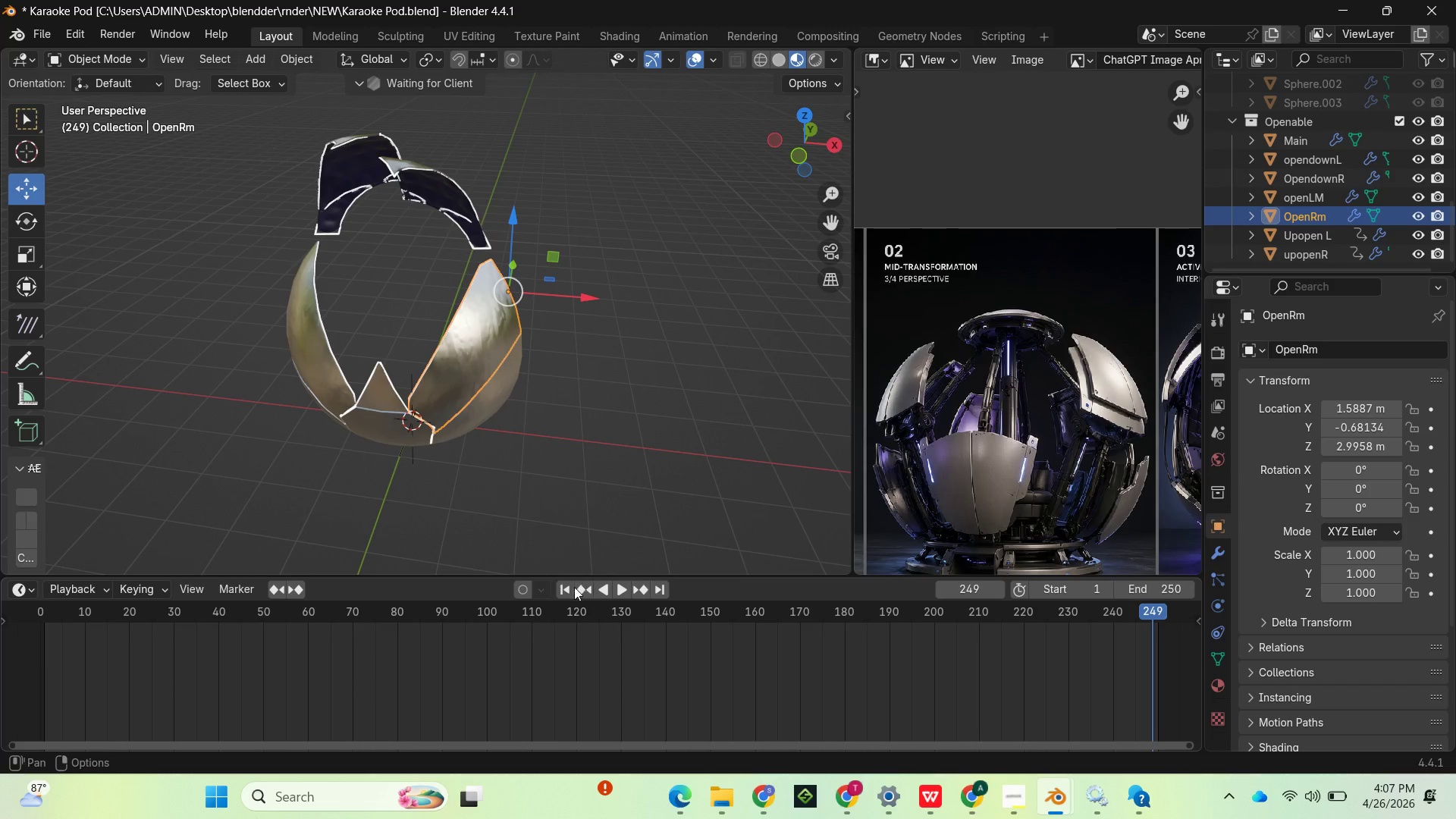 
left_click([569, 588])
 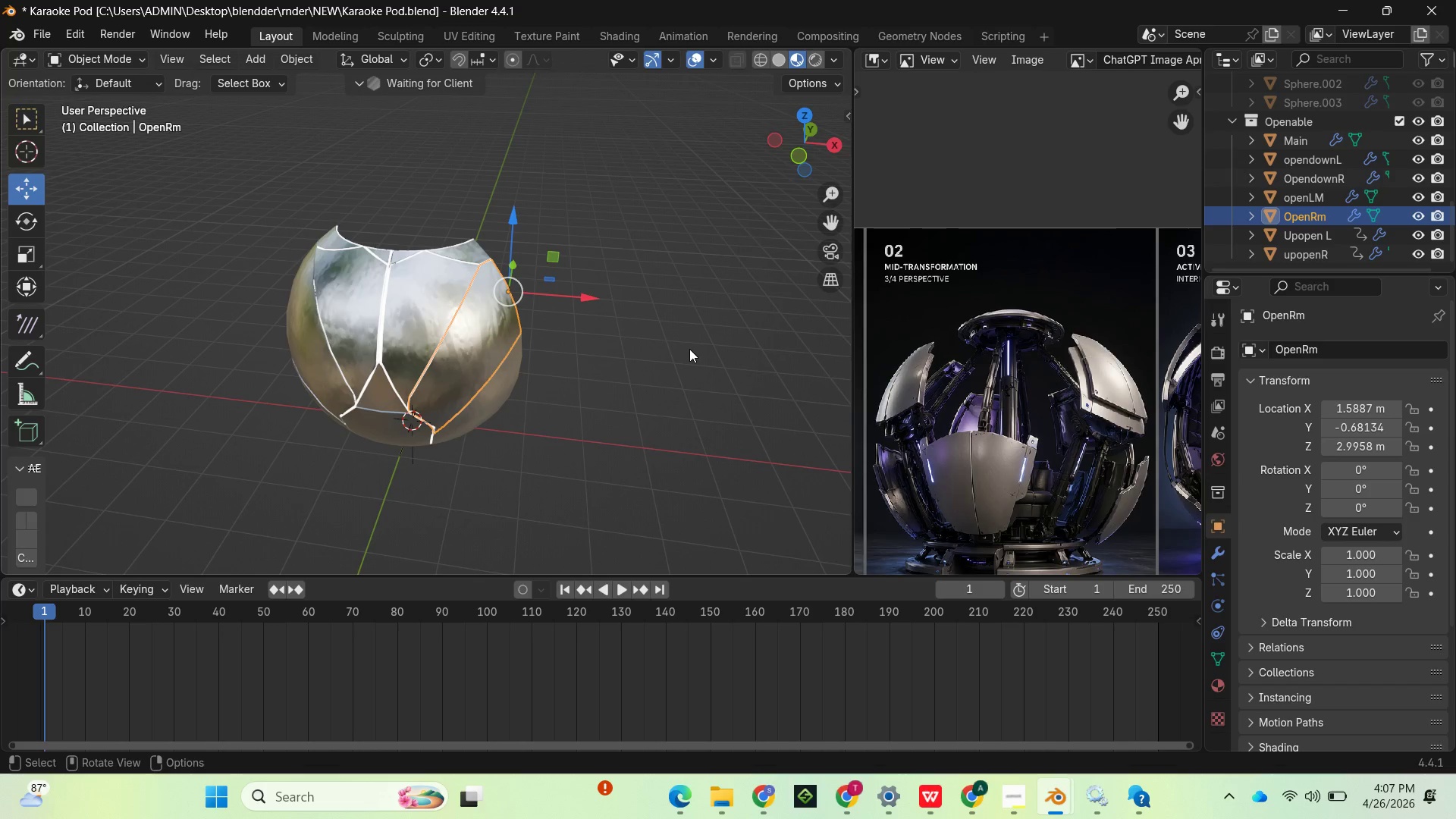 
type(rx)
 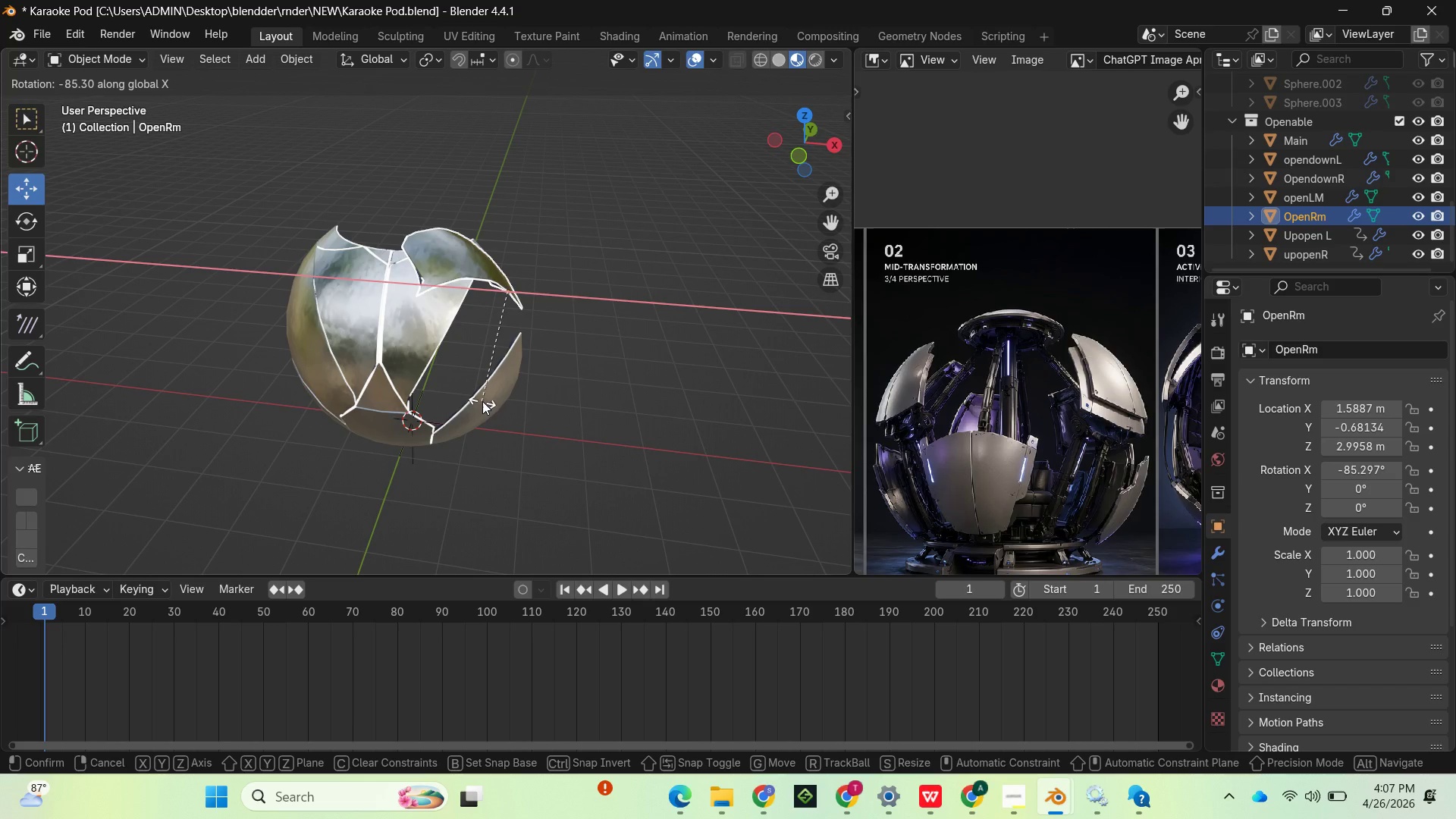 
wait(6.3)
 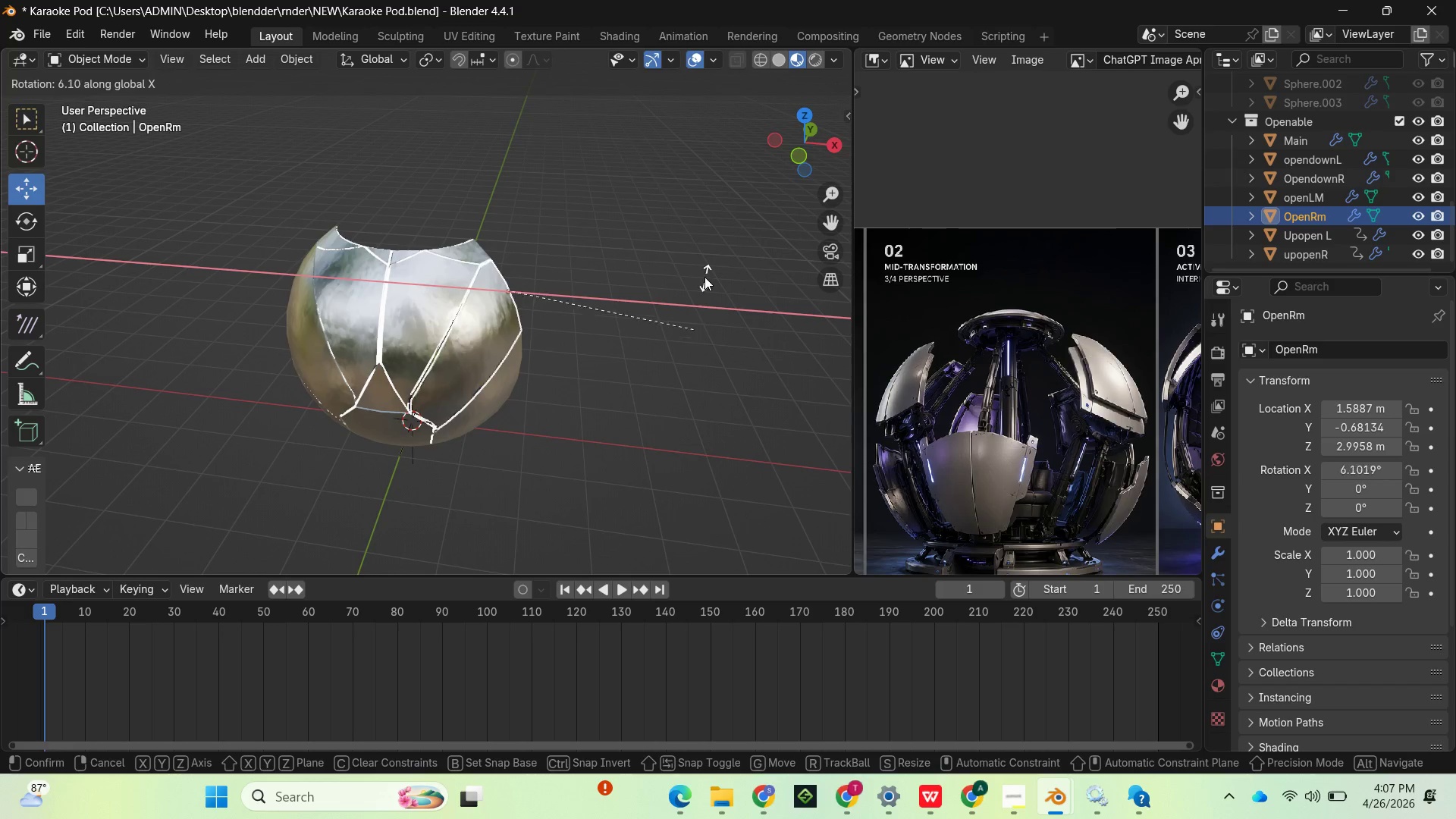 
left_click([482, 401])
 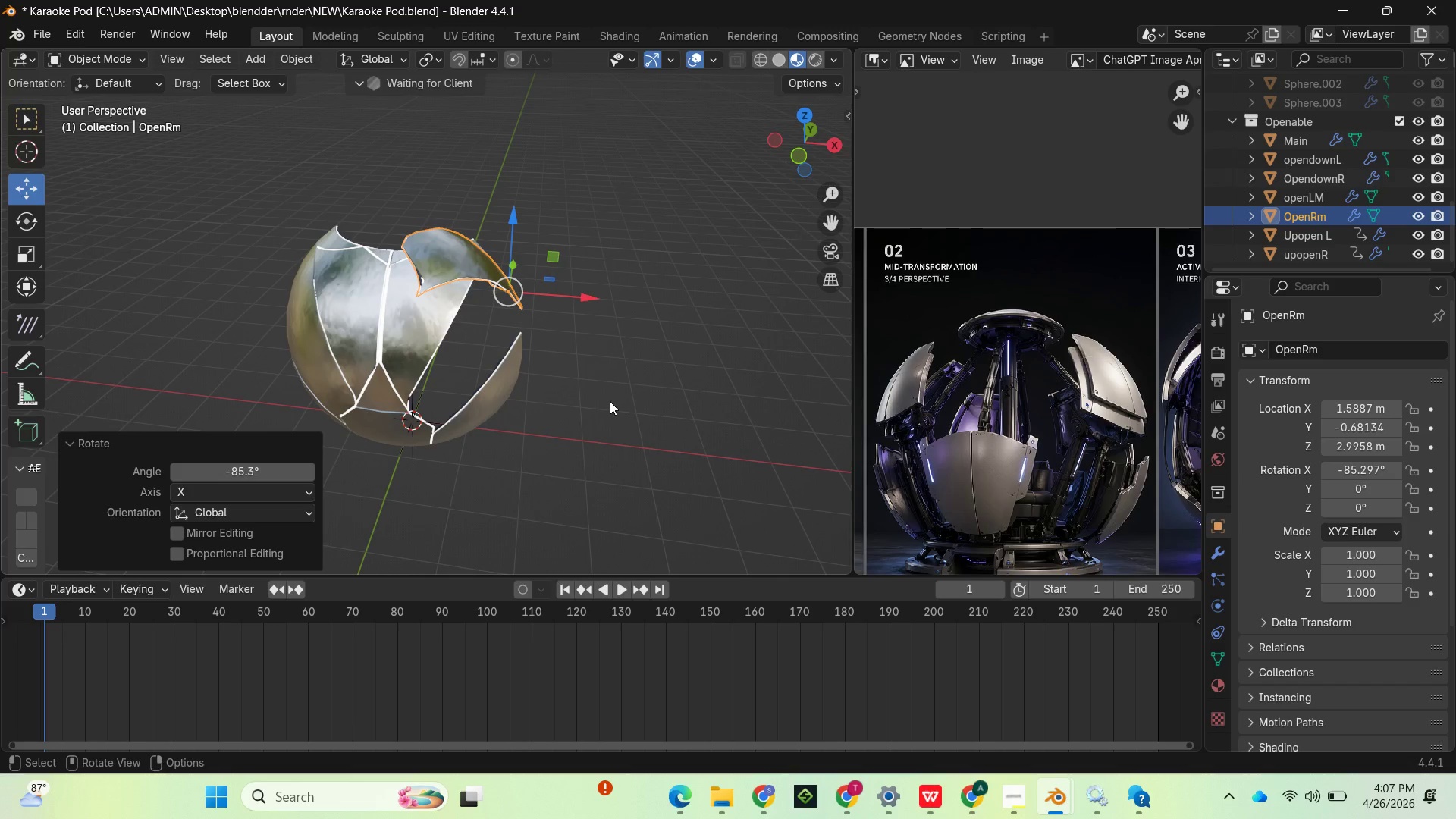 
key(Control+Z)
 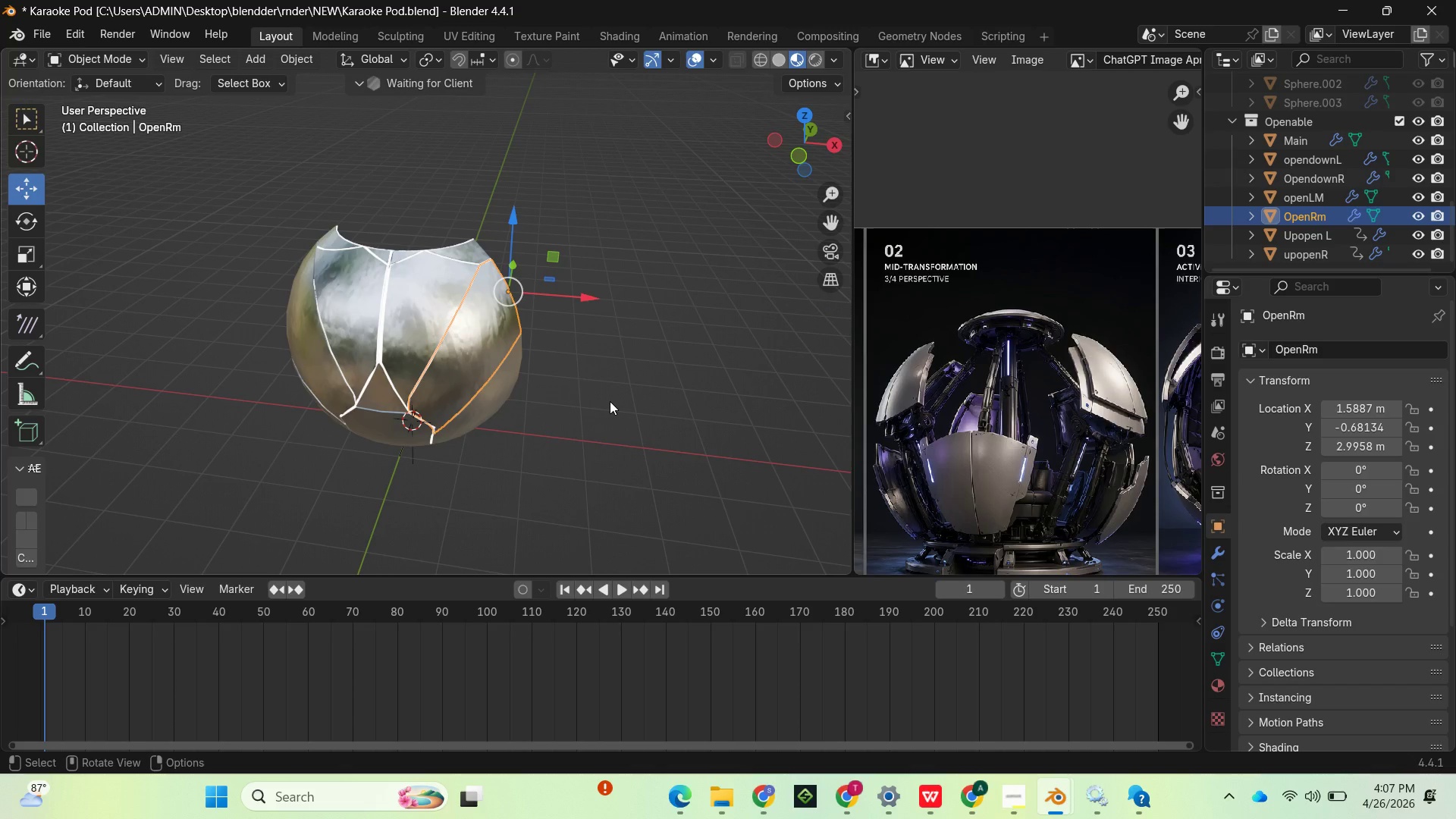 
key(I)
 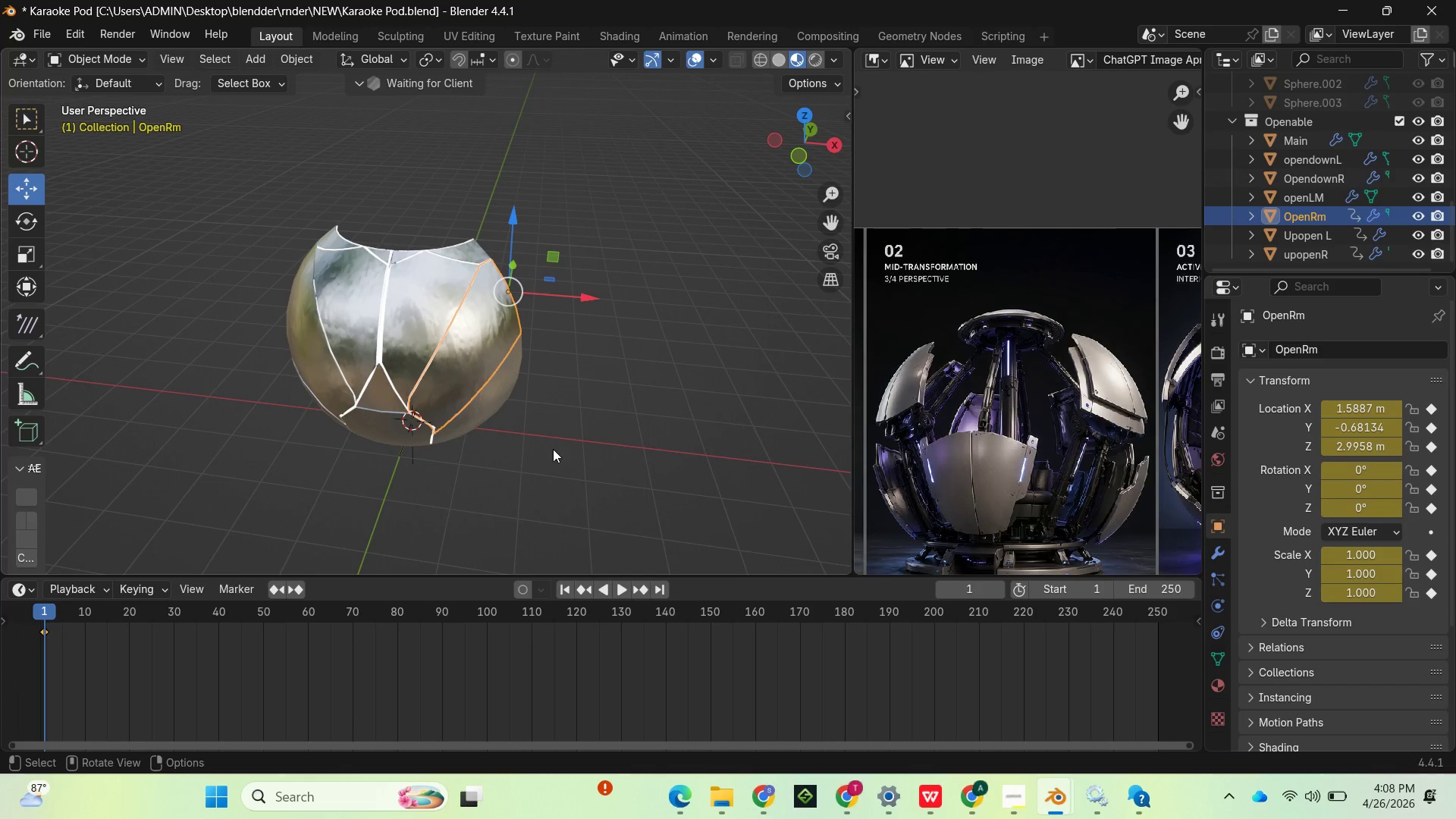 
wait(5.52)
 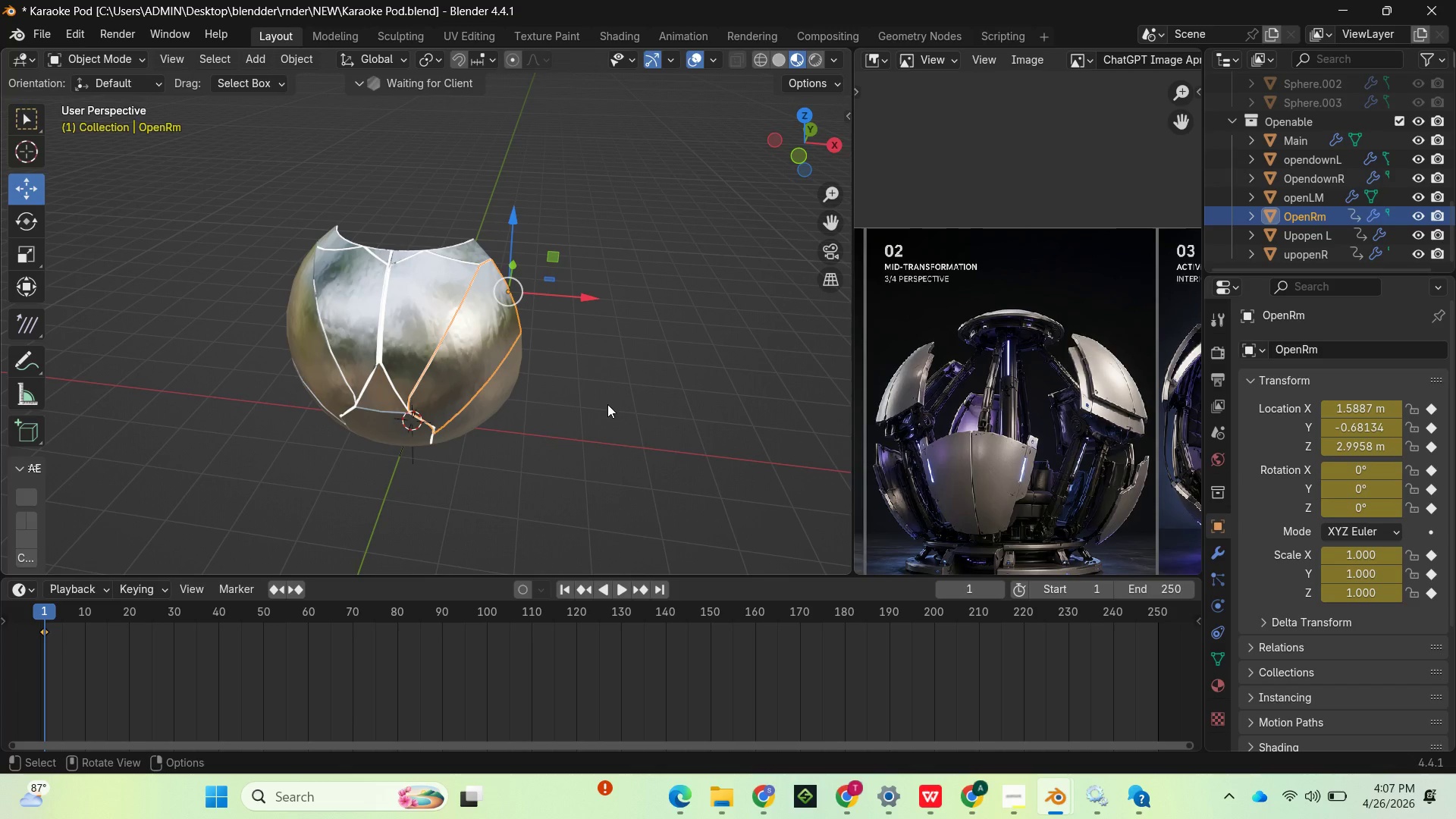 
left_click([431, 293])
 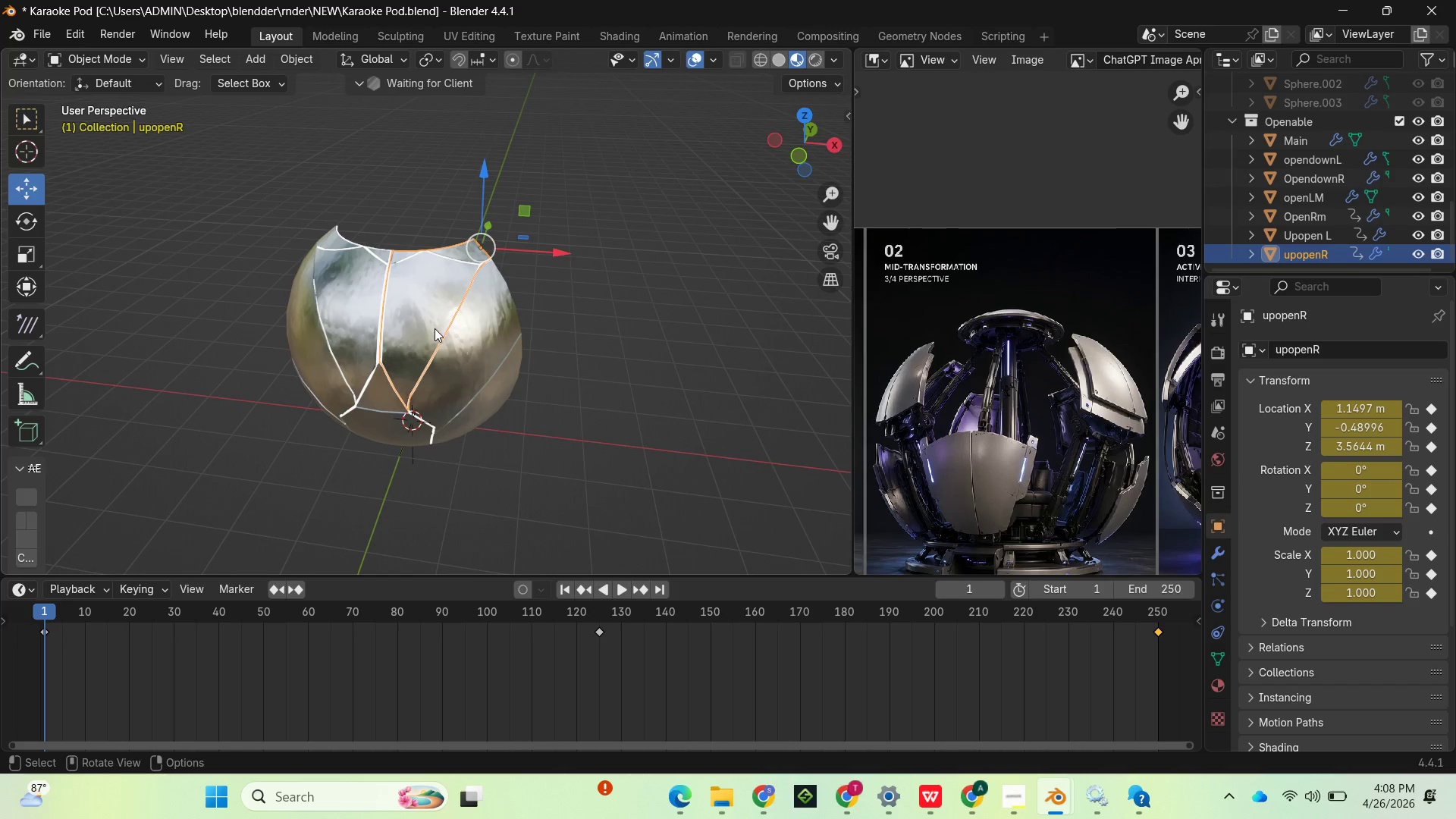 
left_click([367, 298])
 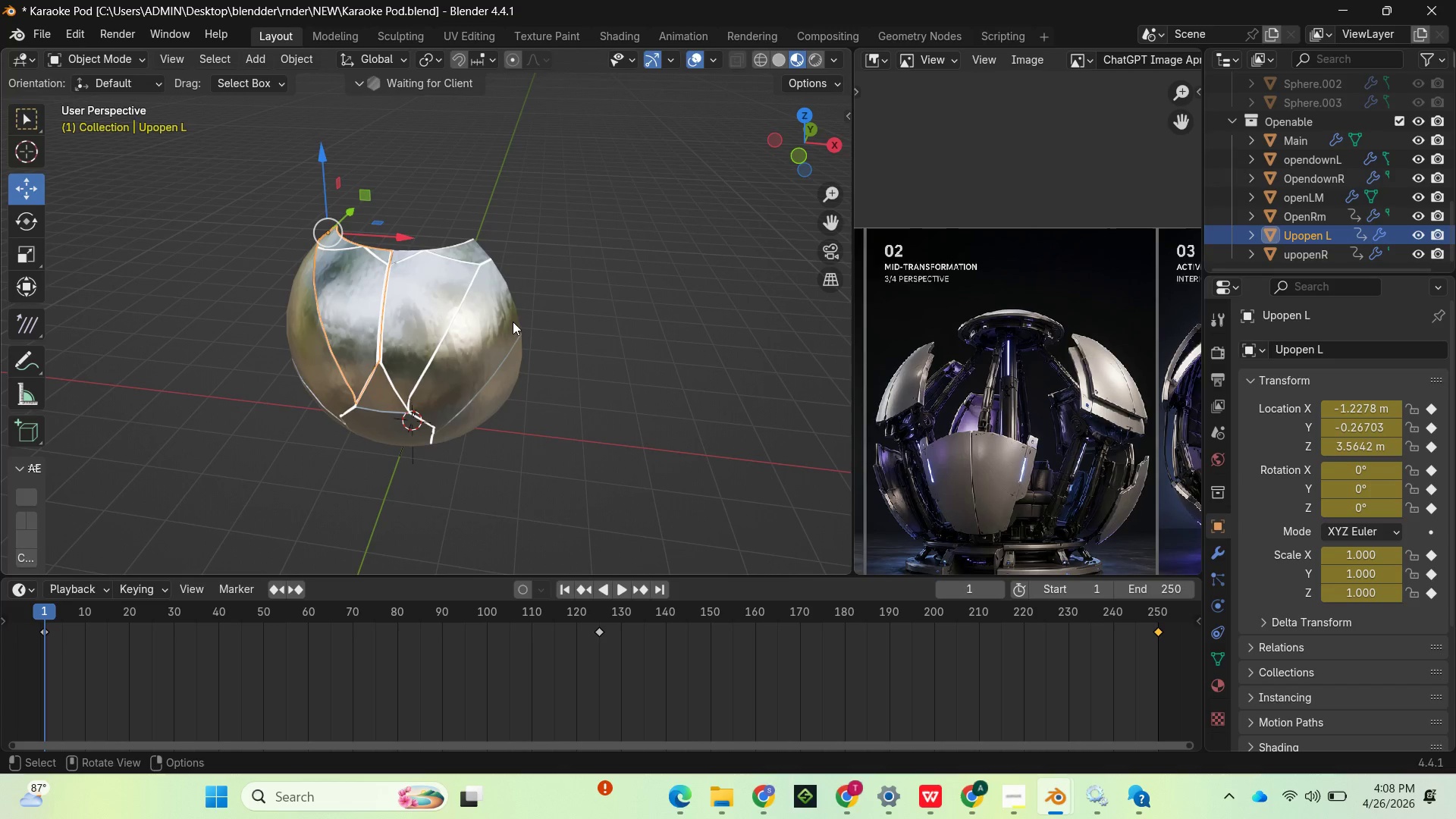 
left_click([509, 323])
 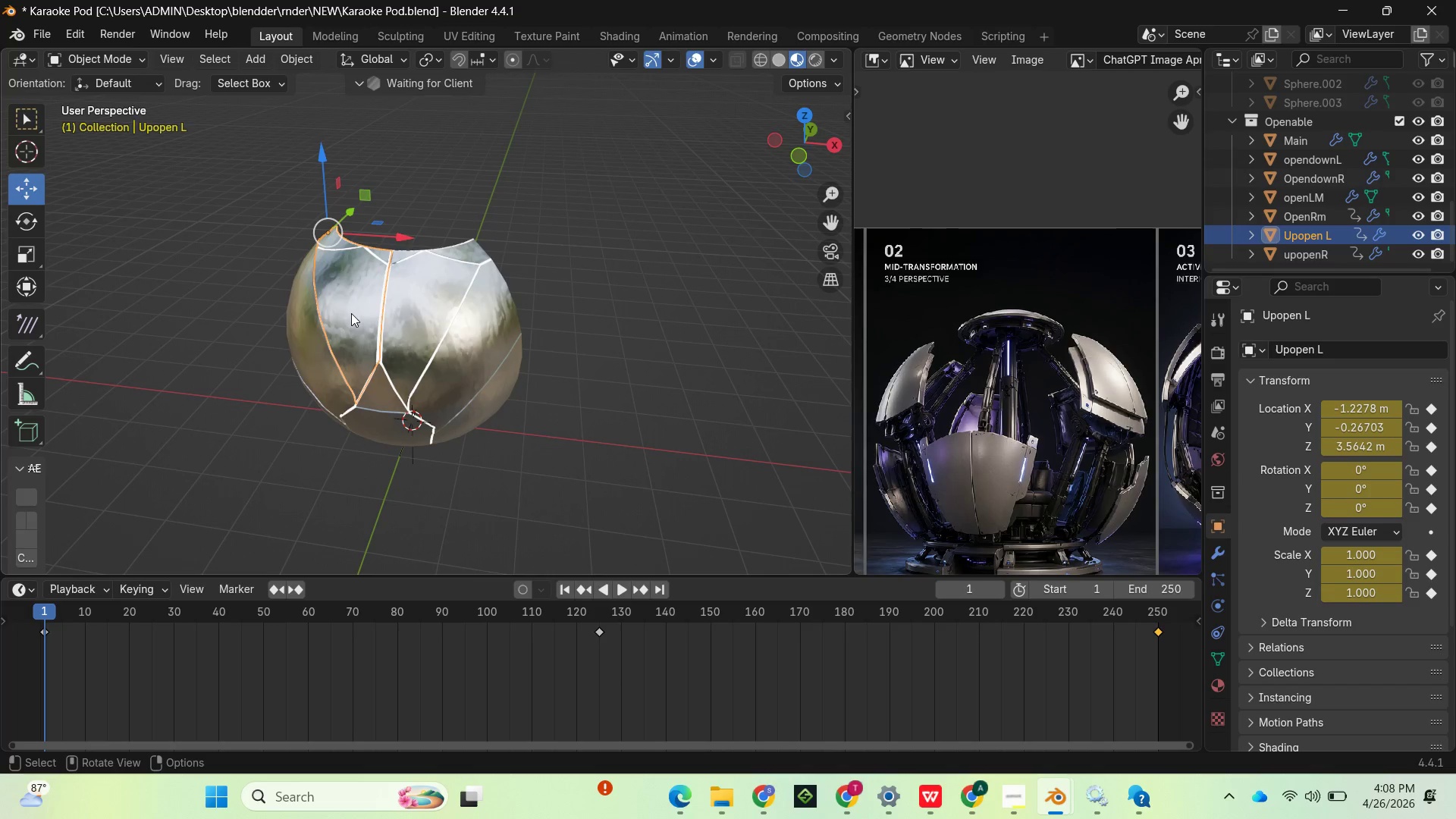 
wait(6.56)
 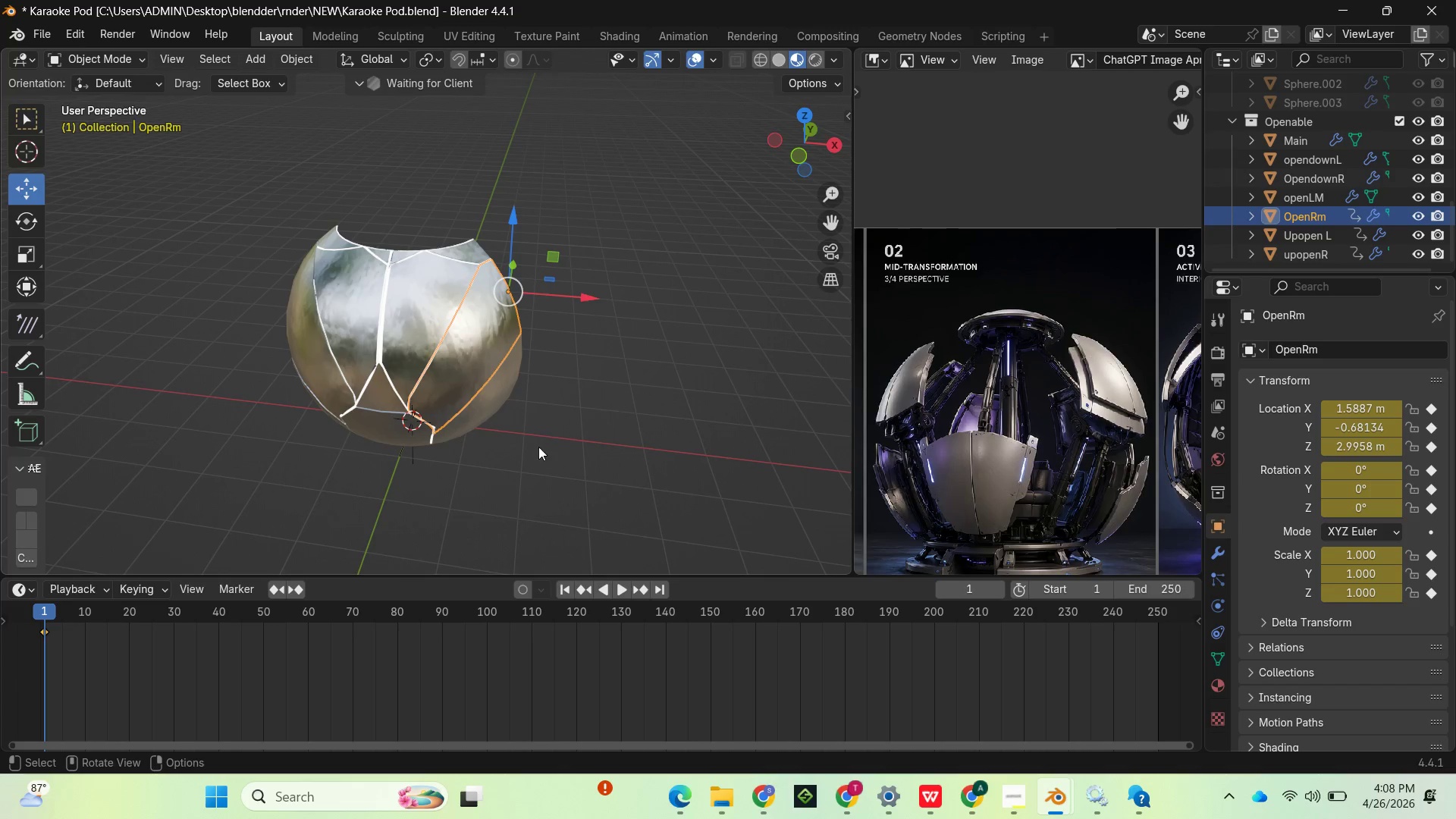 
left_click([470, 325])
 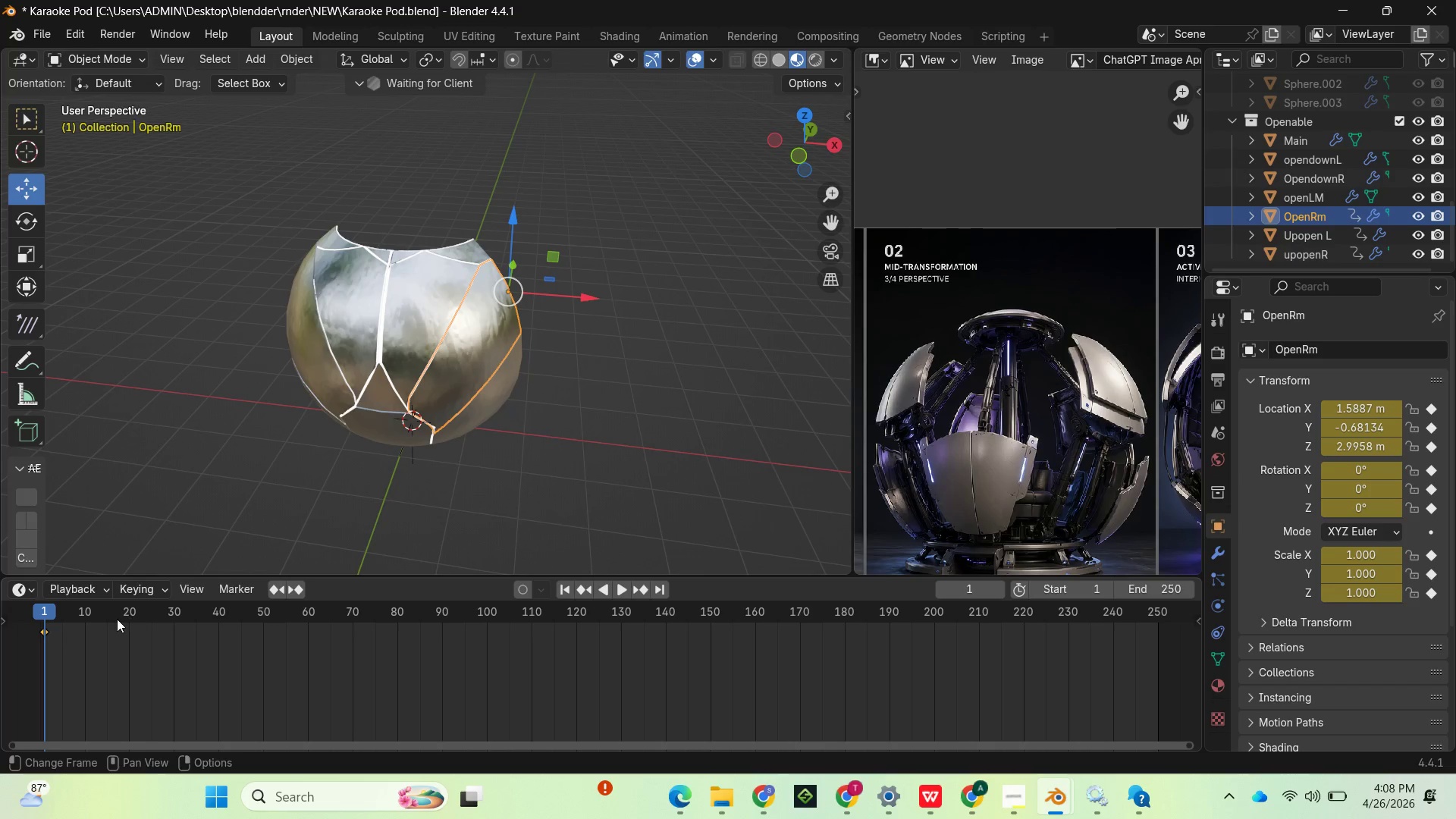 
left_click_drag(start_coordinate=[52, 611], to_coordinate=[617, 583])
 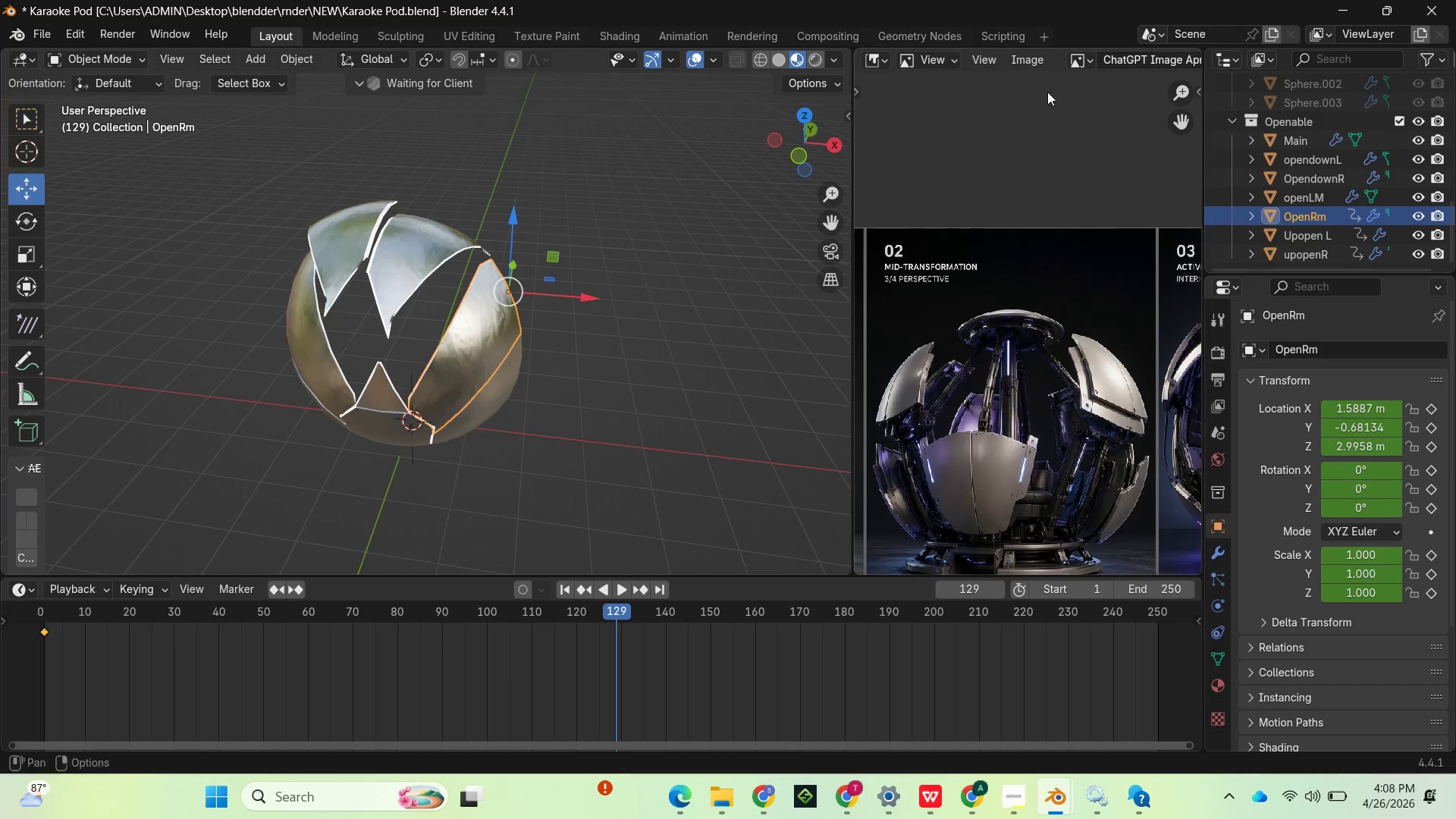 
left_click_drag(start_coordinate=[811, 133], to_coordinate=[2, 557])
 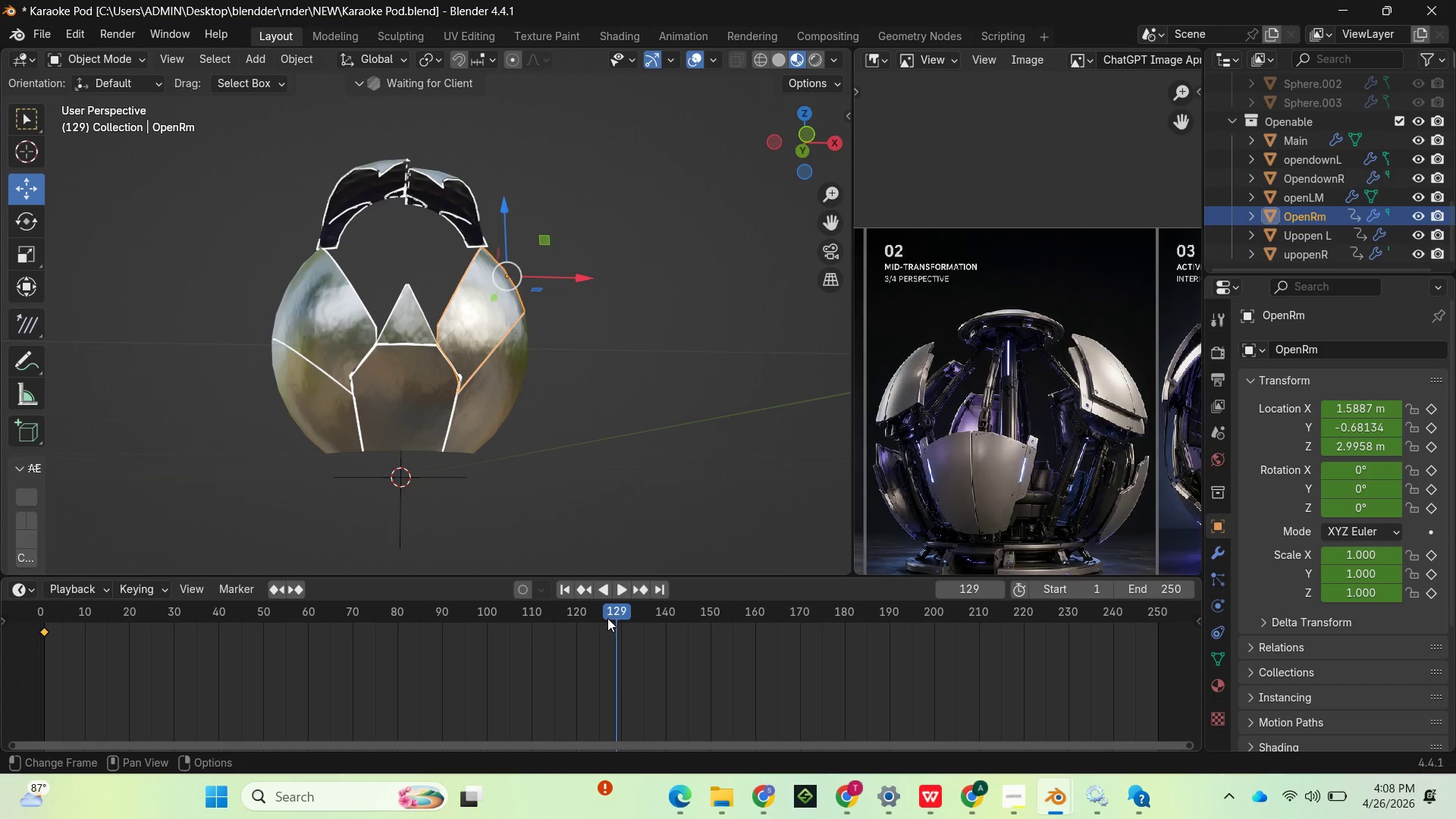 
left_click_drag(start_coordinate=[607, 605], to_coordinate=[598, 603])
 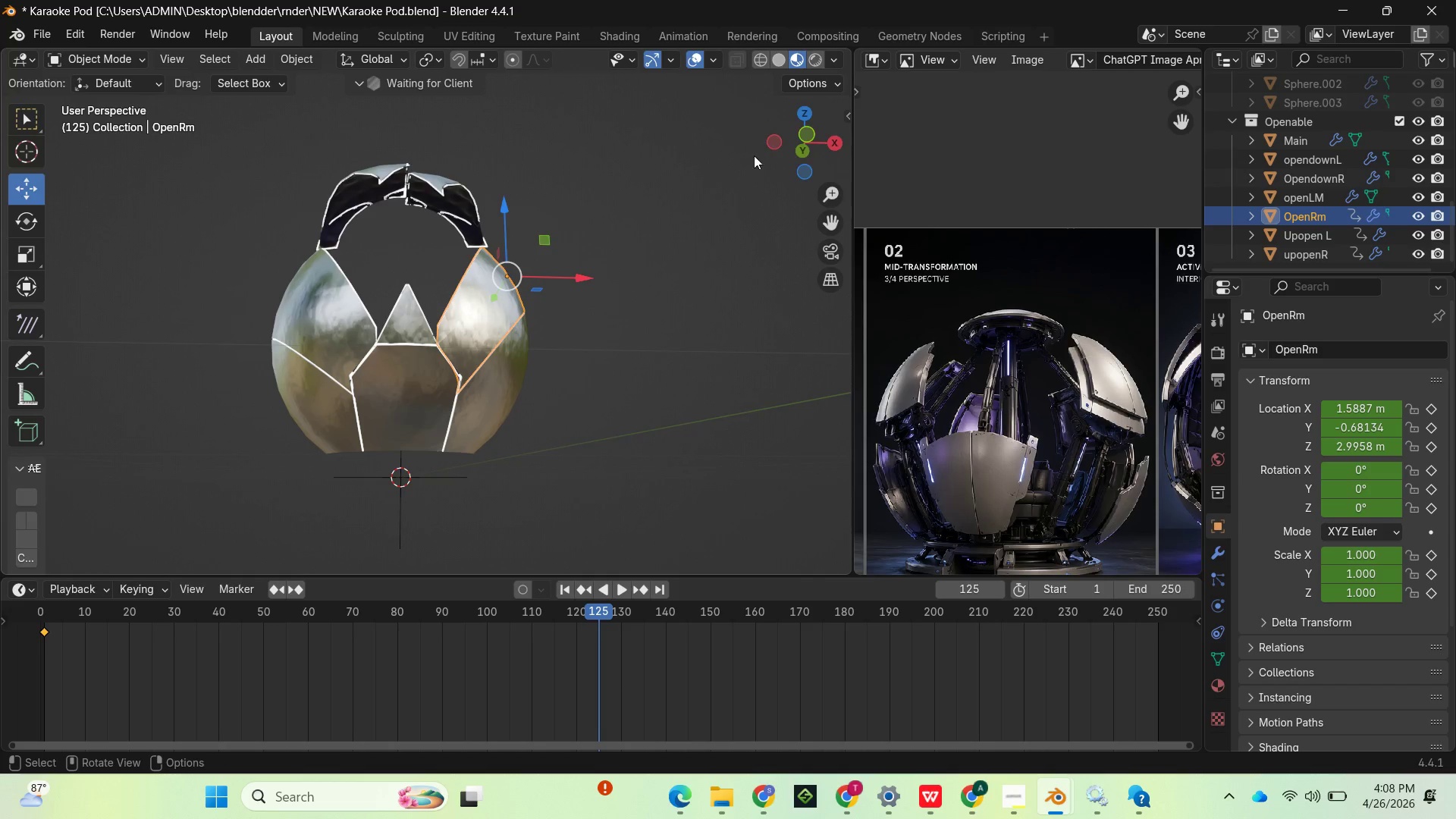 
left_click_drag(start_coordinate=[811, 136], to_coordinate=[748, 236])
 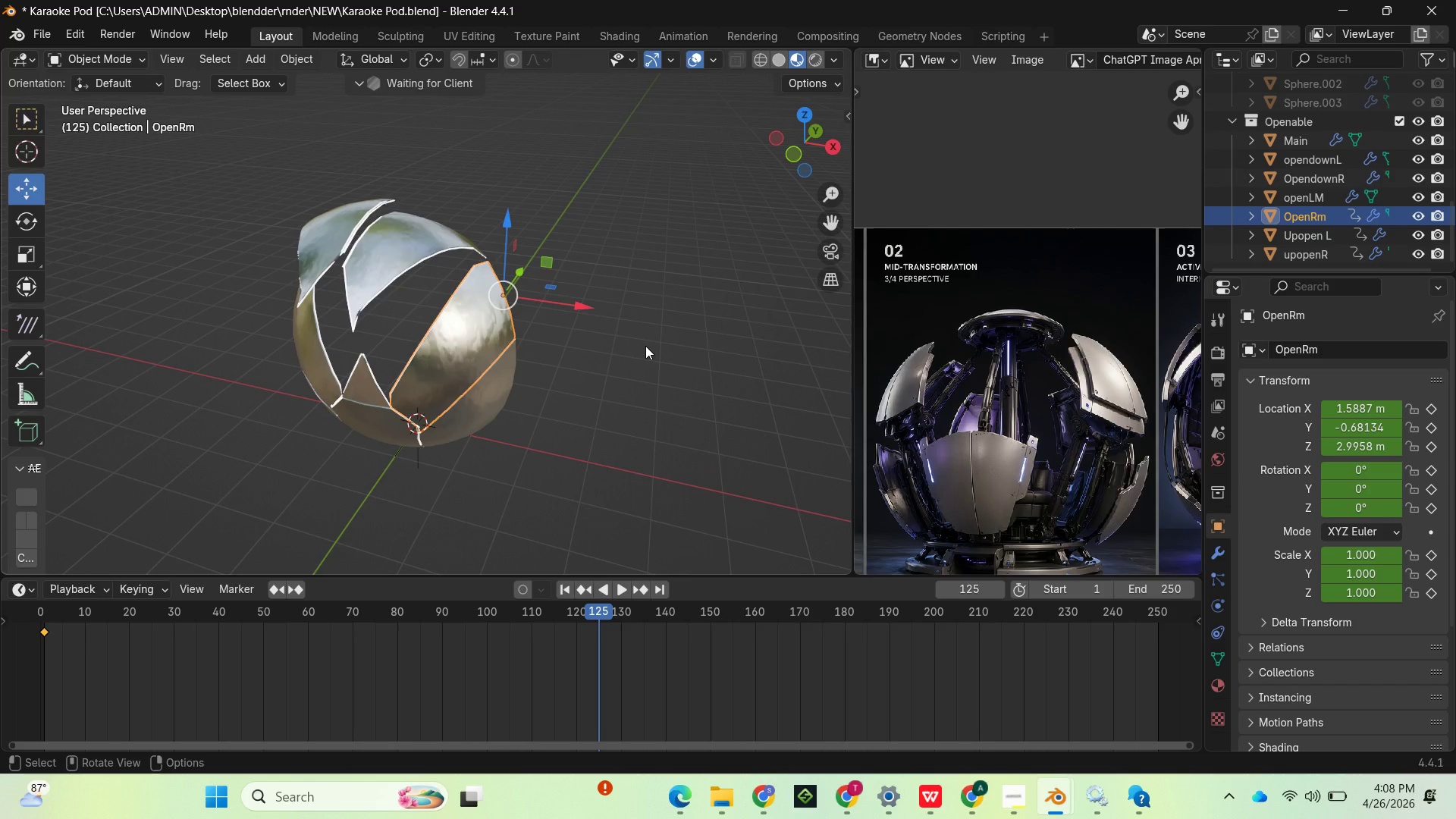 
type(rx)
 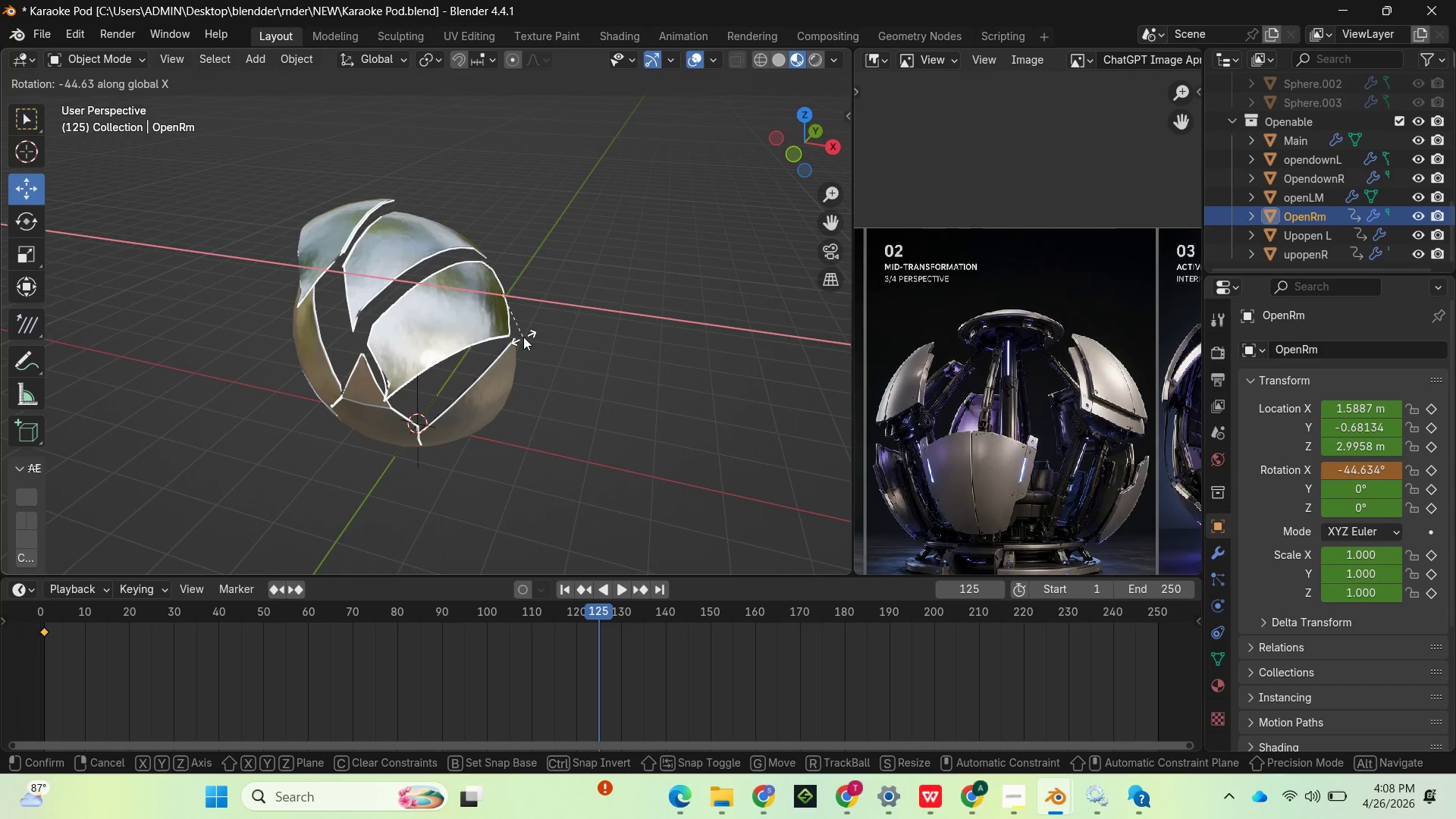 
wait(6.03)
 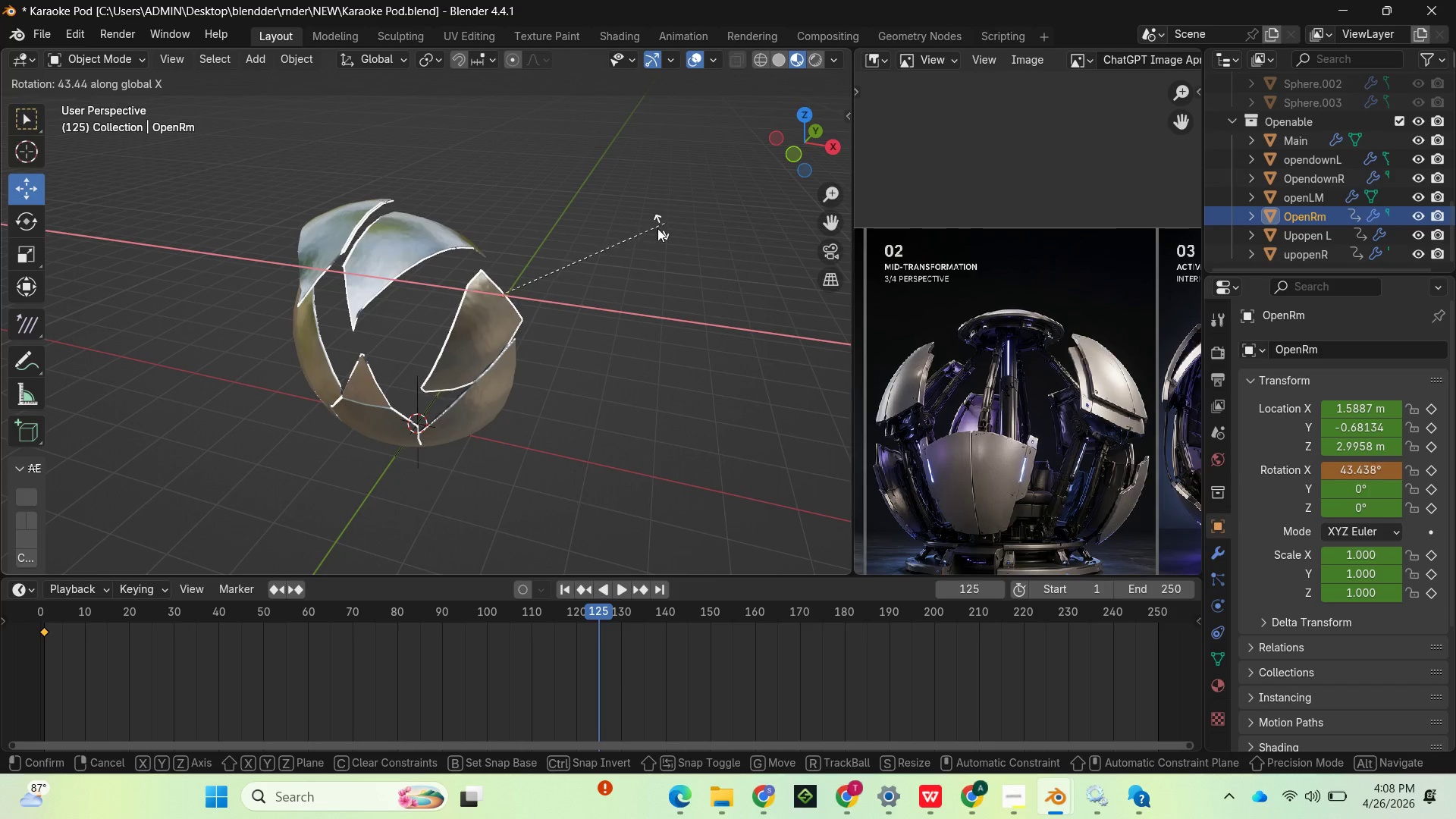 
left_click([523, 337])
 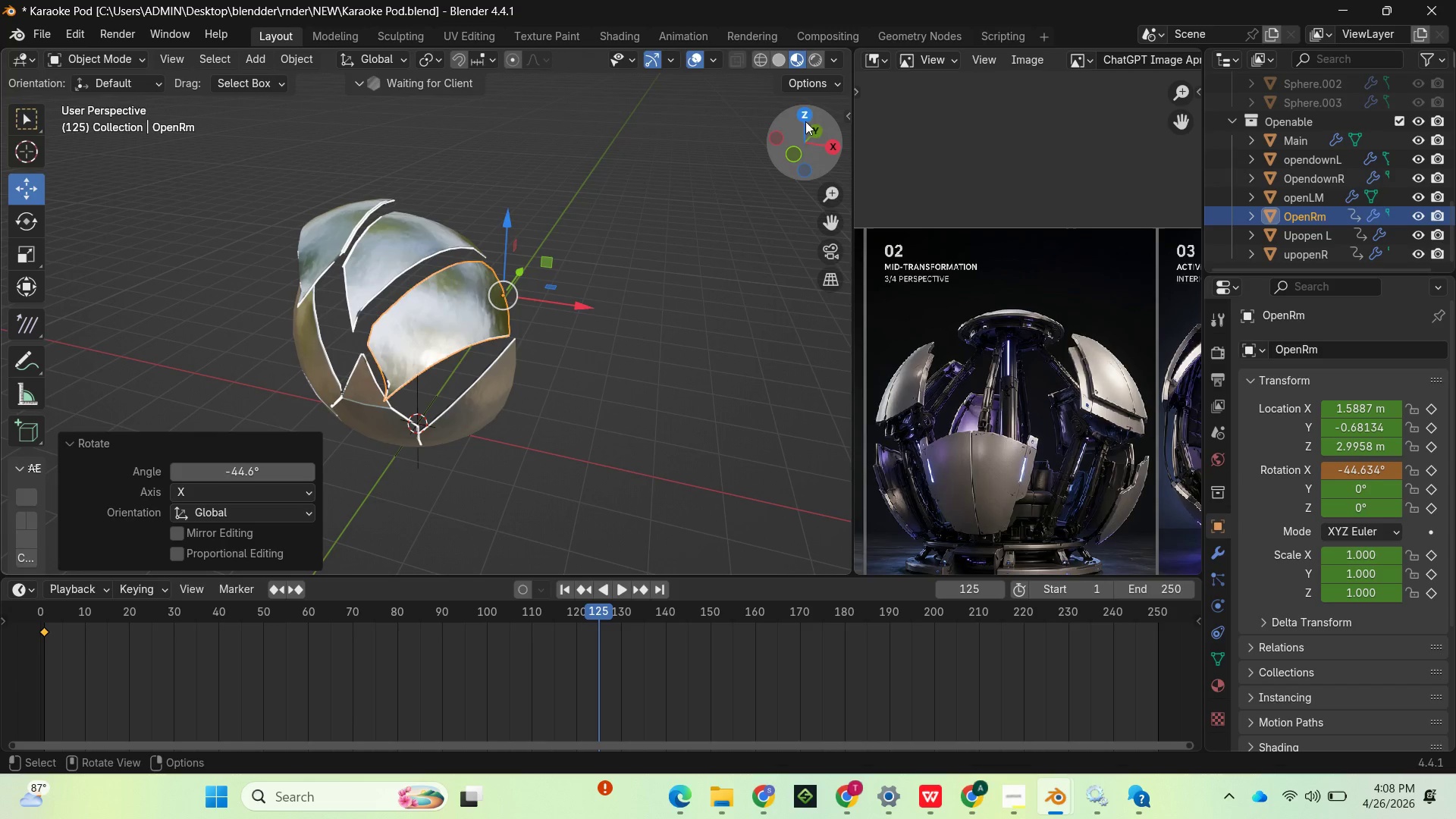 
left_click_drag(start_coordinate=[799, 131], to_coordinate=[55, 63])
 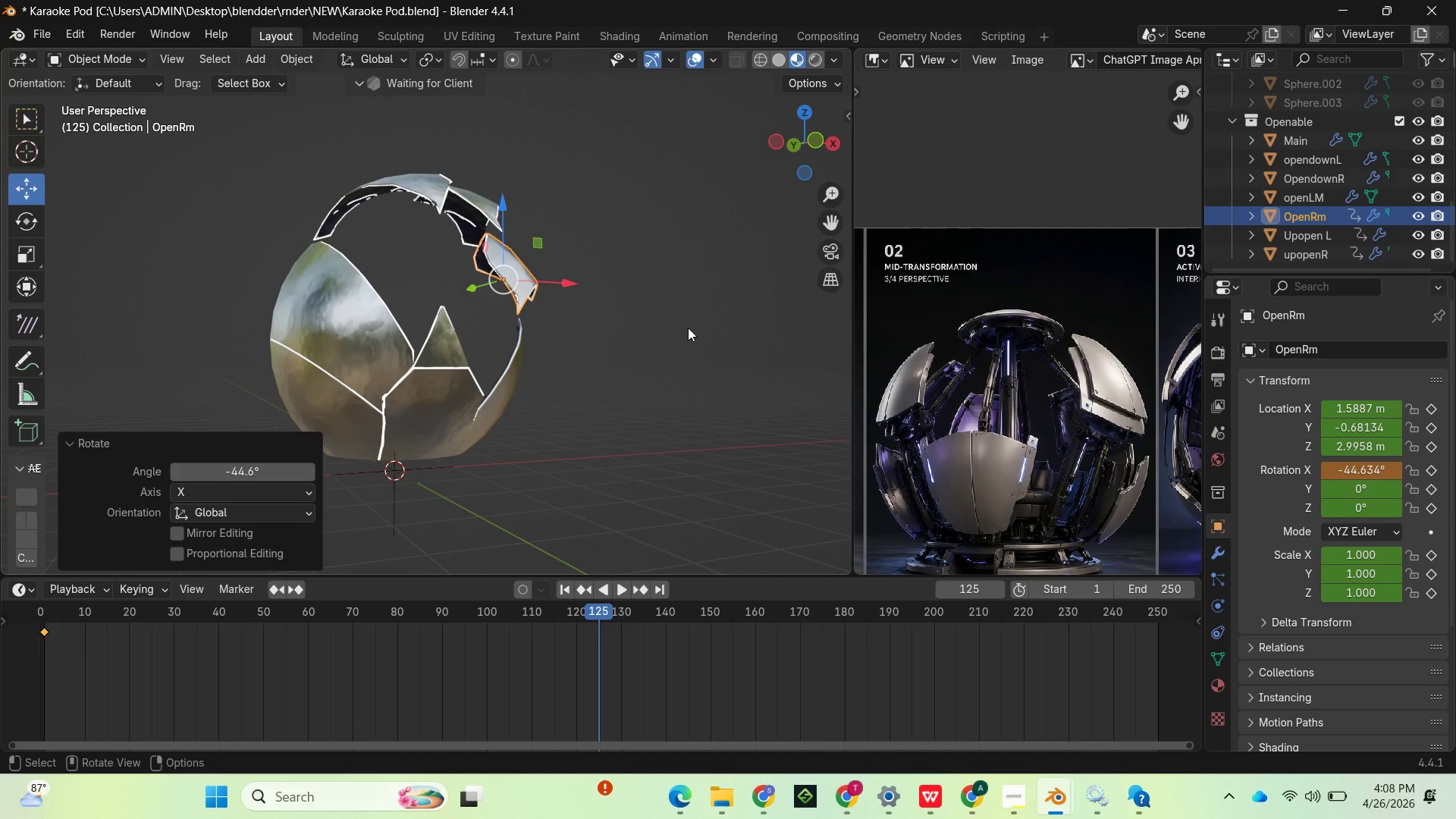 
key(Control+Z)
 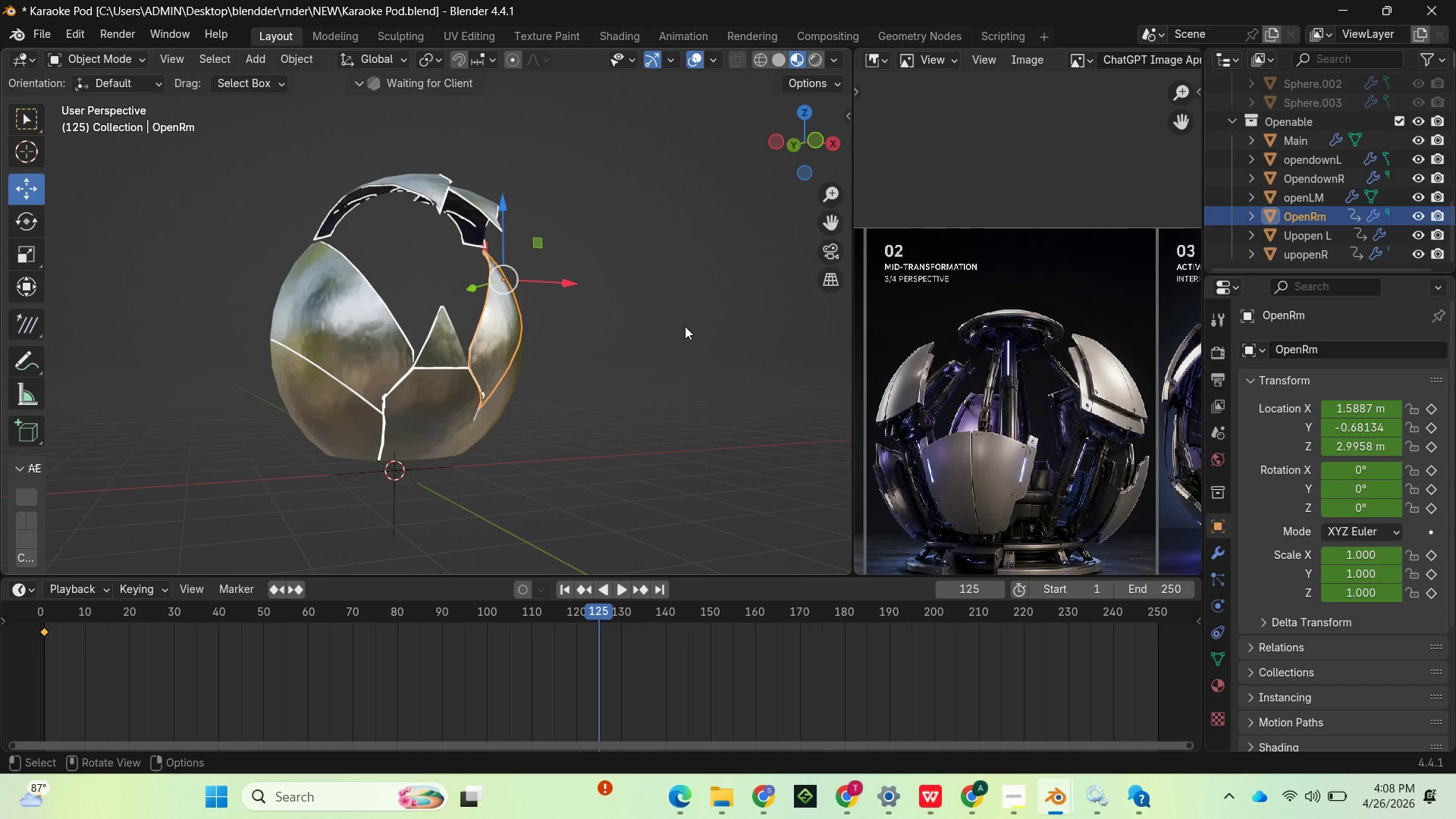 
key(R)
 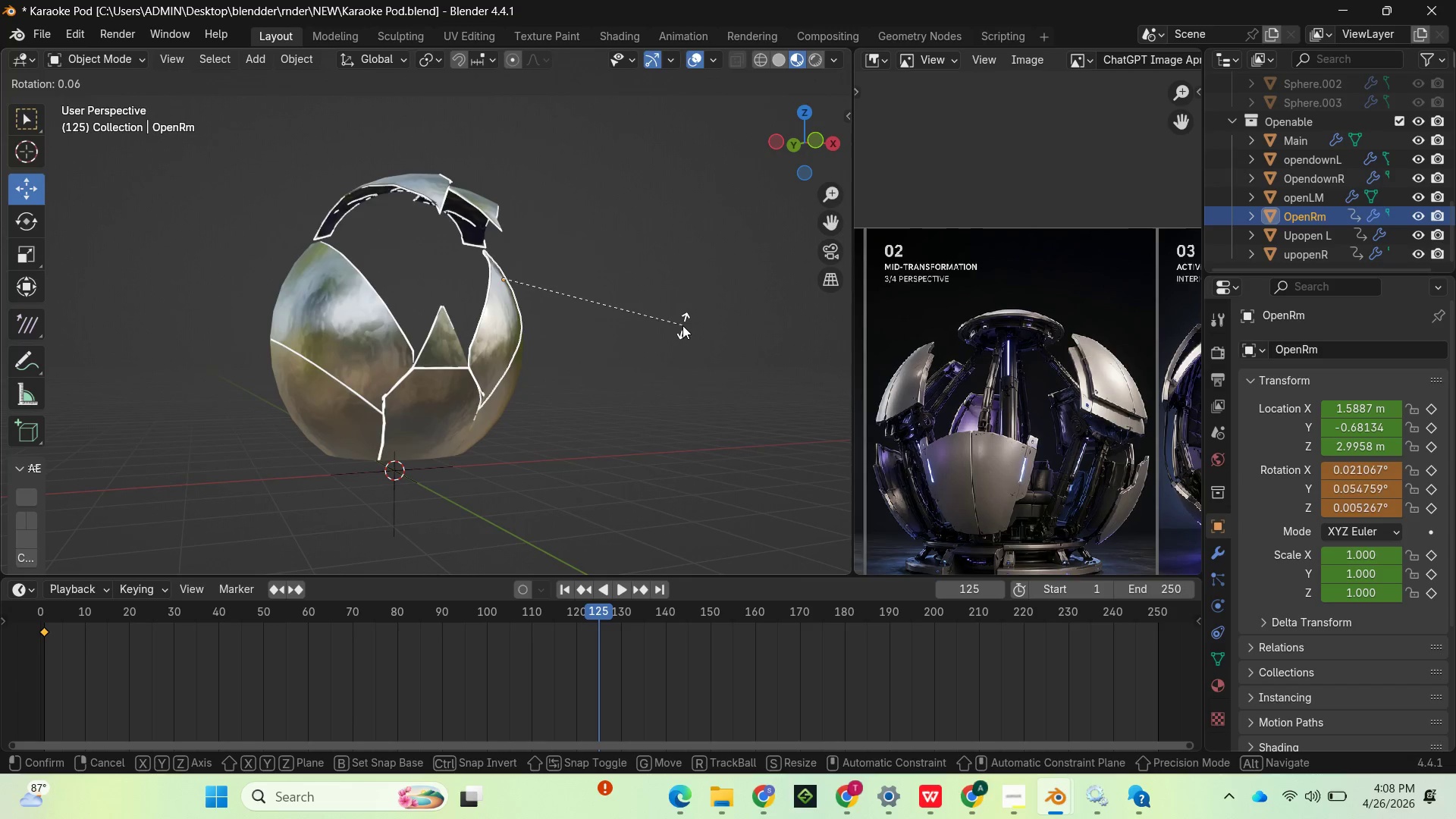 
key(Z)
 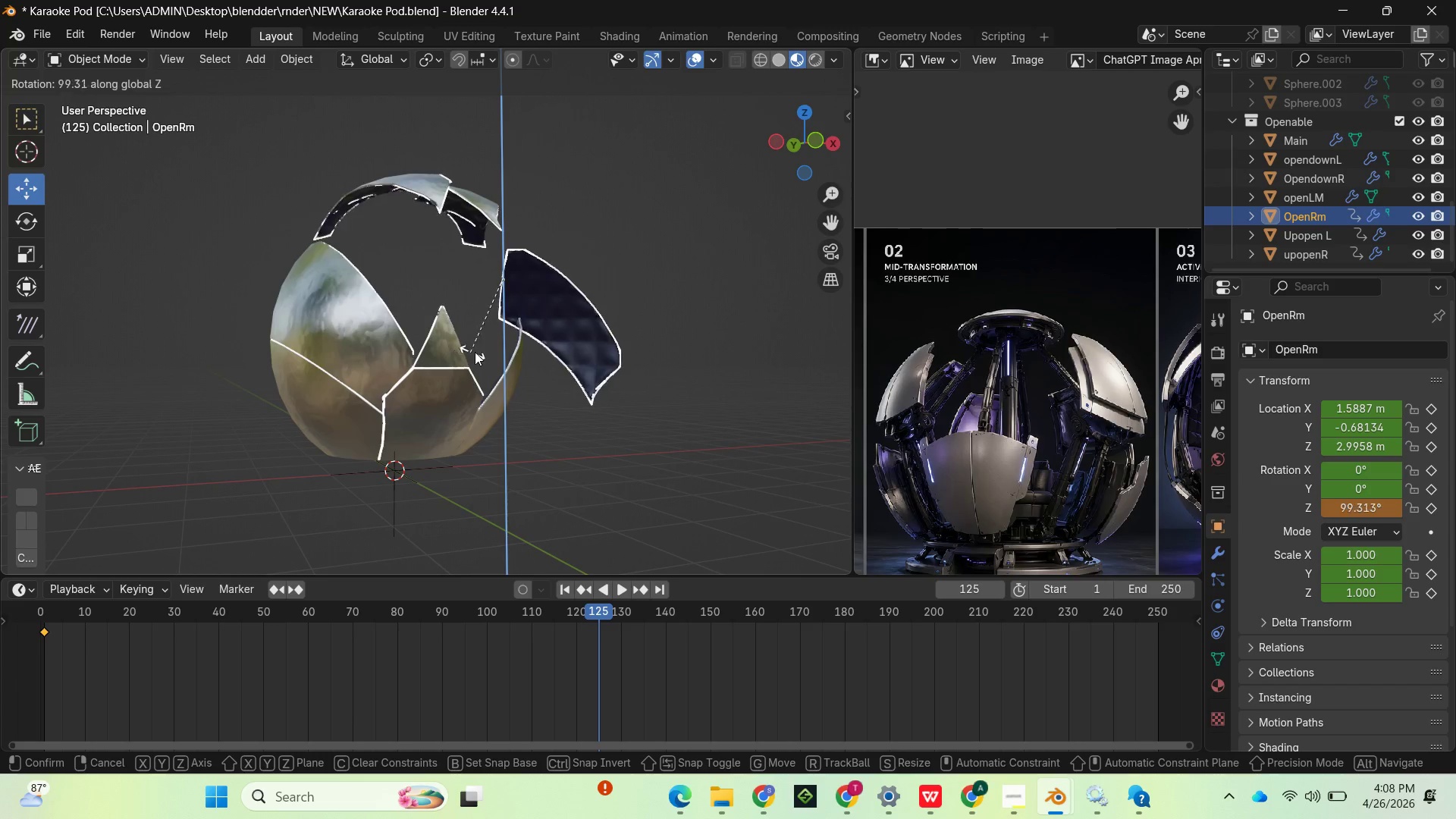 
left_click_drag(start_coordinate=[491, 344], to_coordinate=[494, 344])
 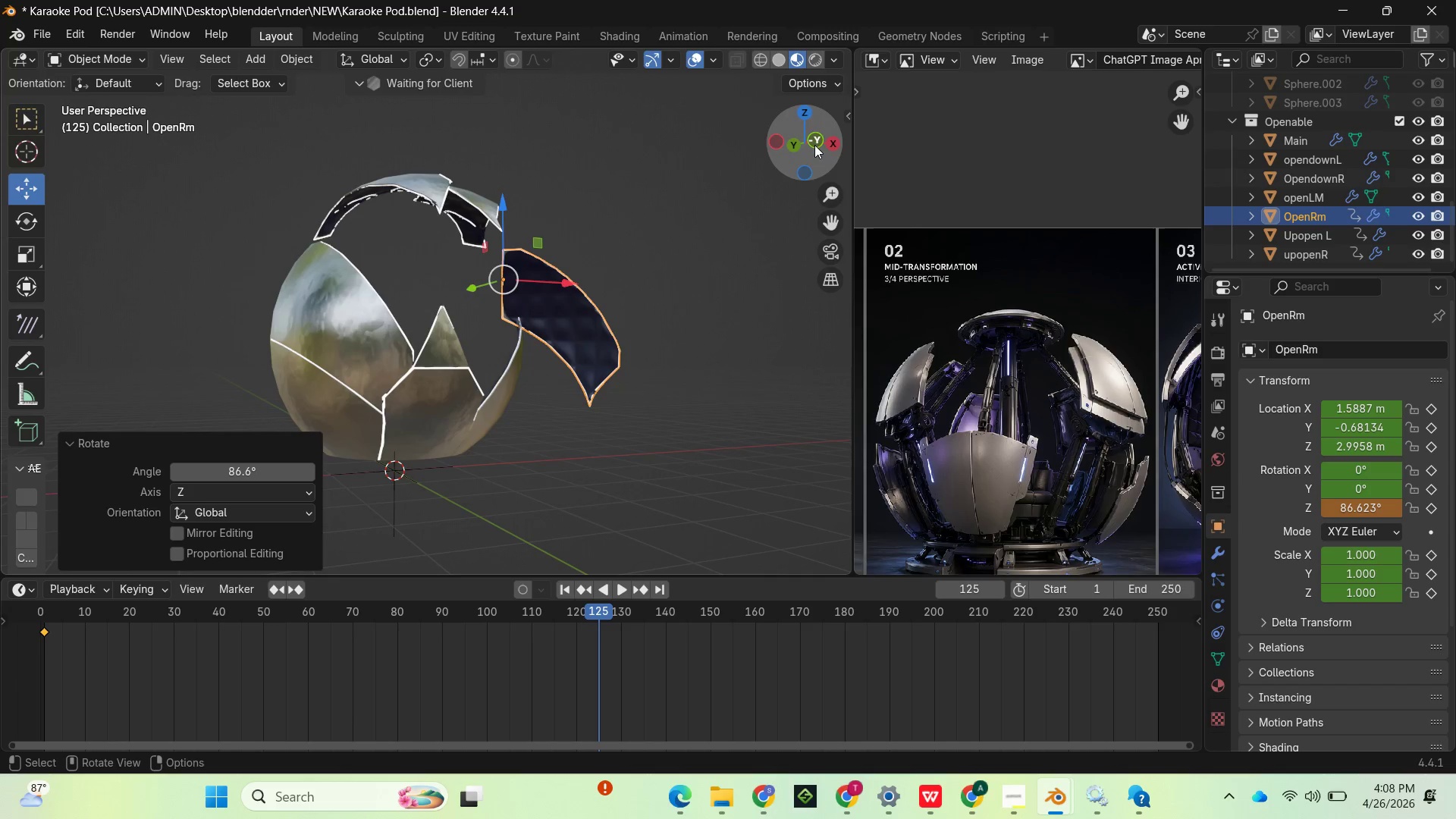 
left_click_drag(start_coordinate=[819, 141], to_coordinate=[588, 176])
 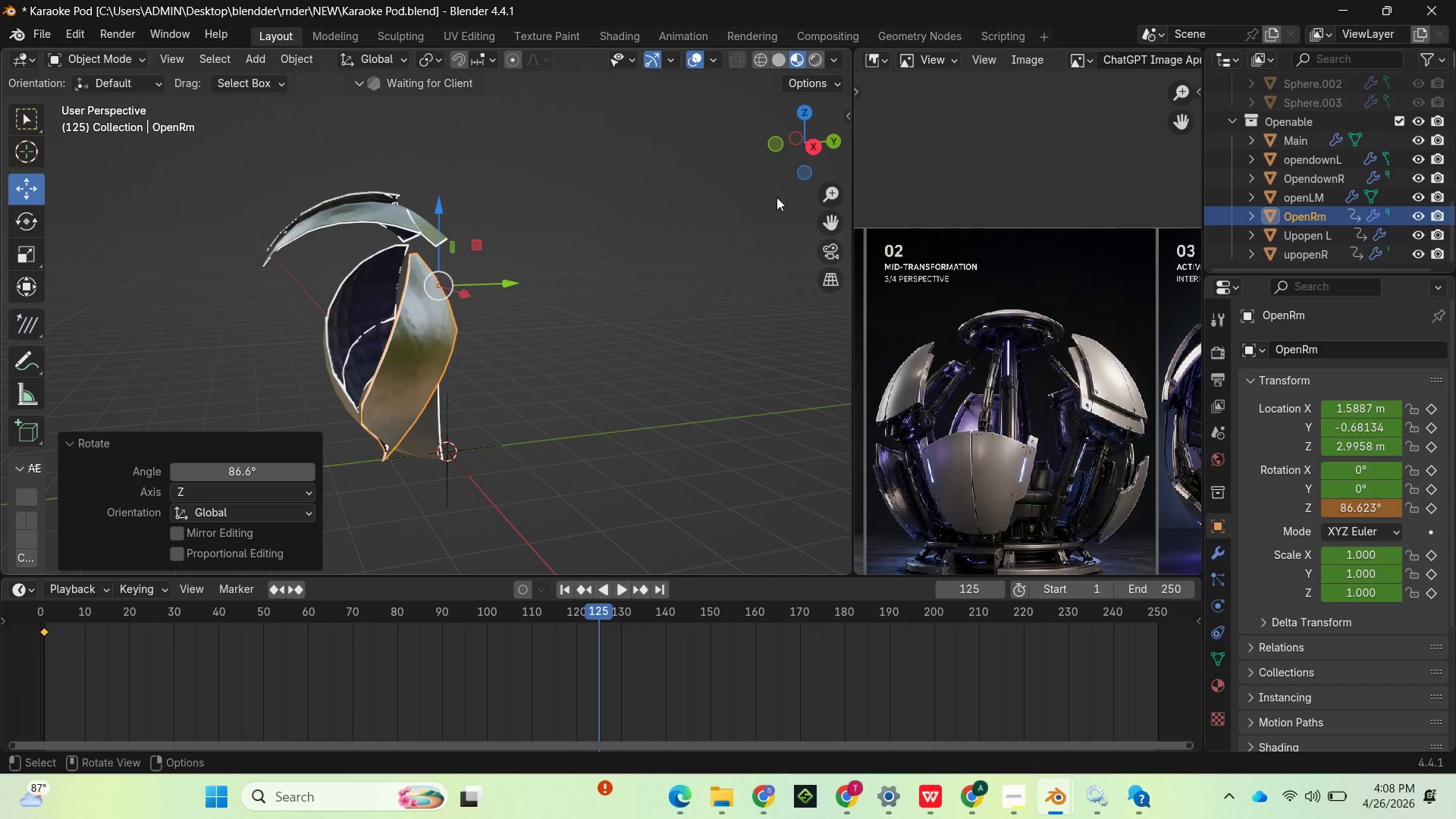 
key(Control+Z)
 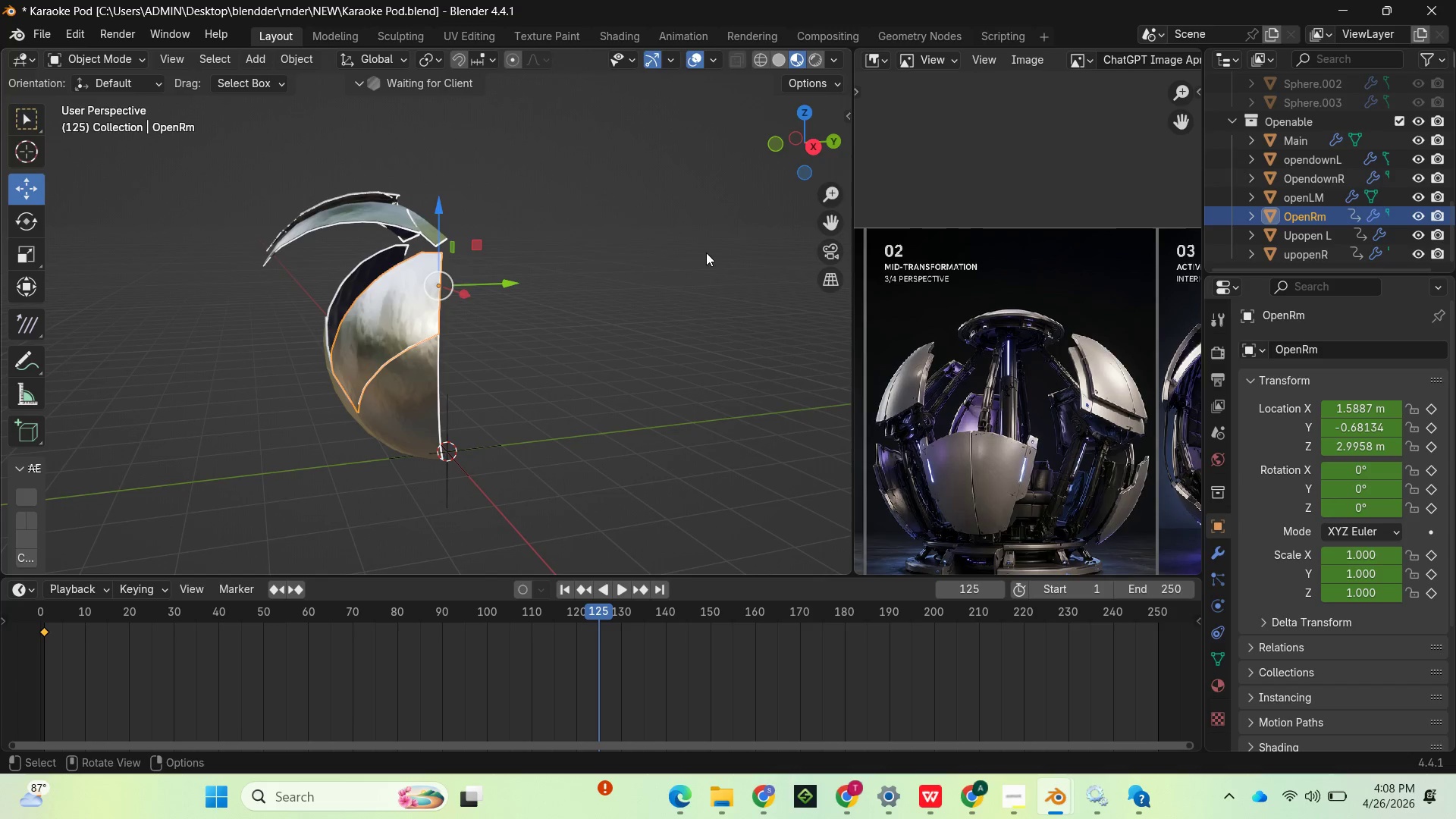 
type(rz)
 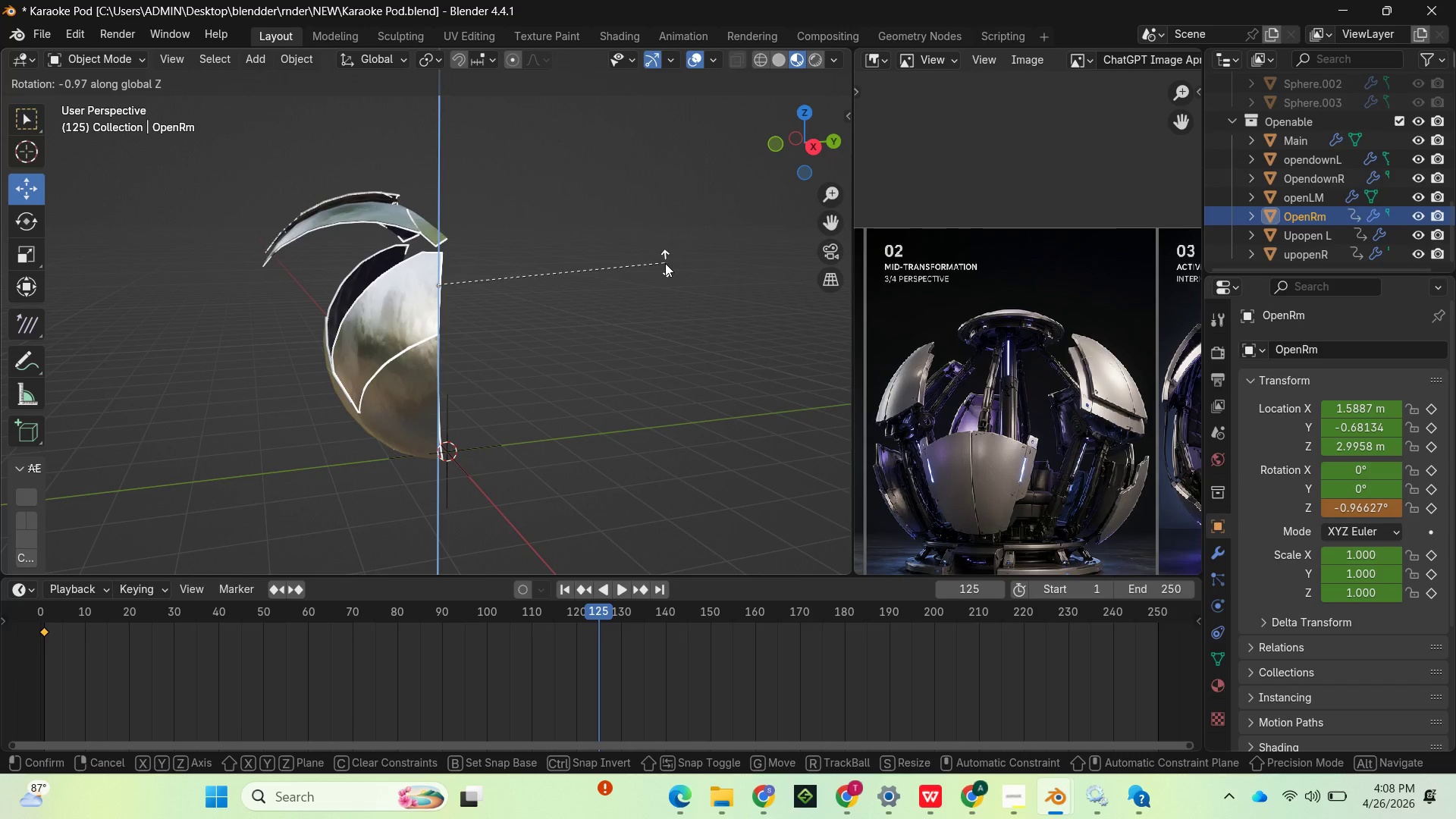 
type(xy)
 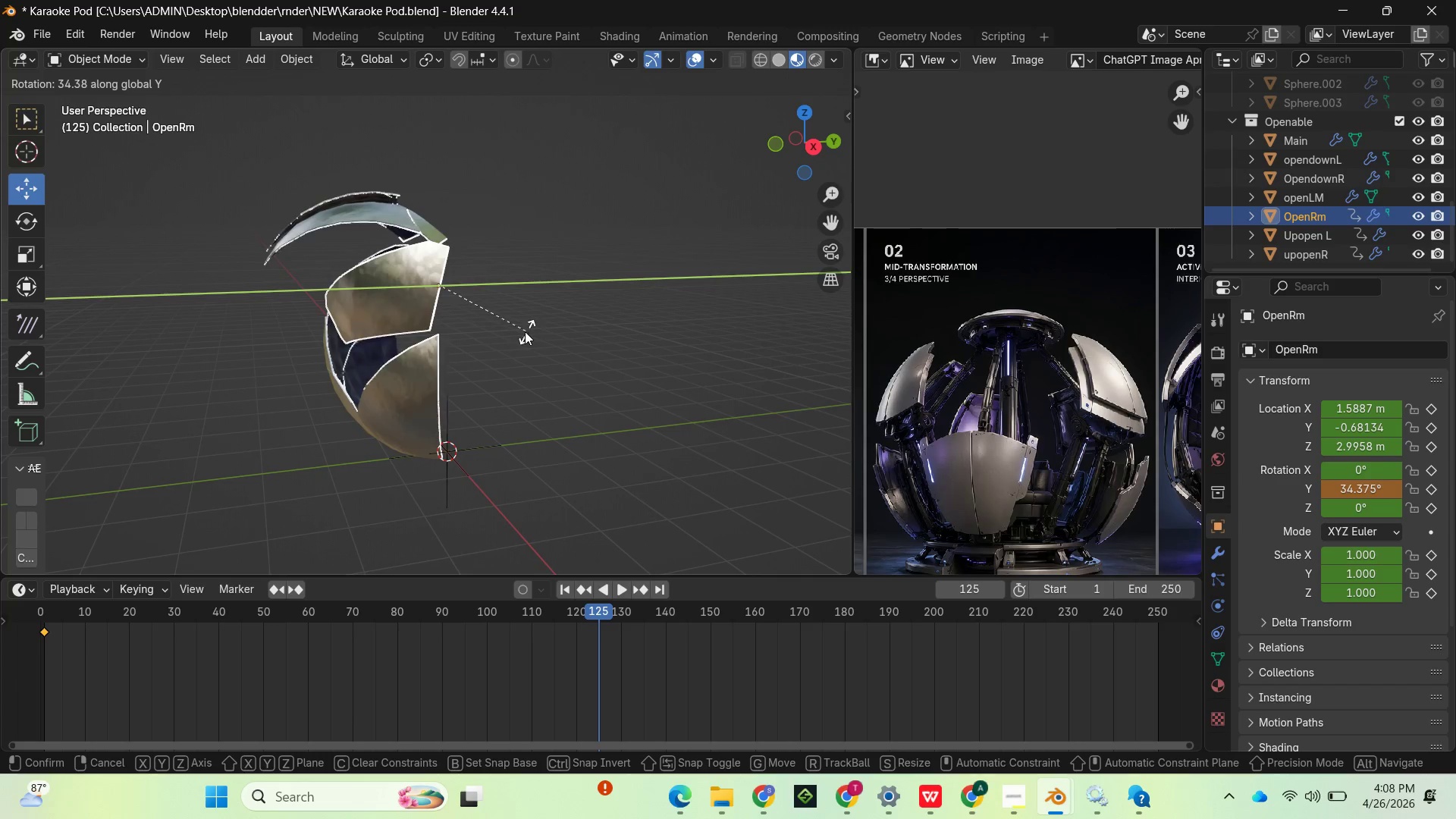 
left_click([524, 331])
 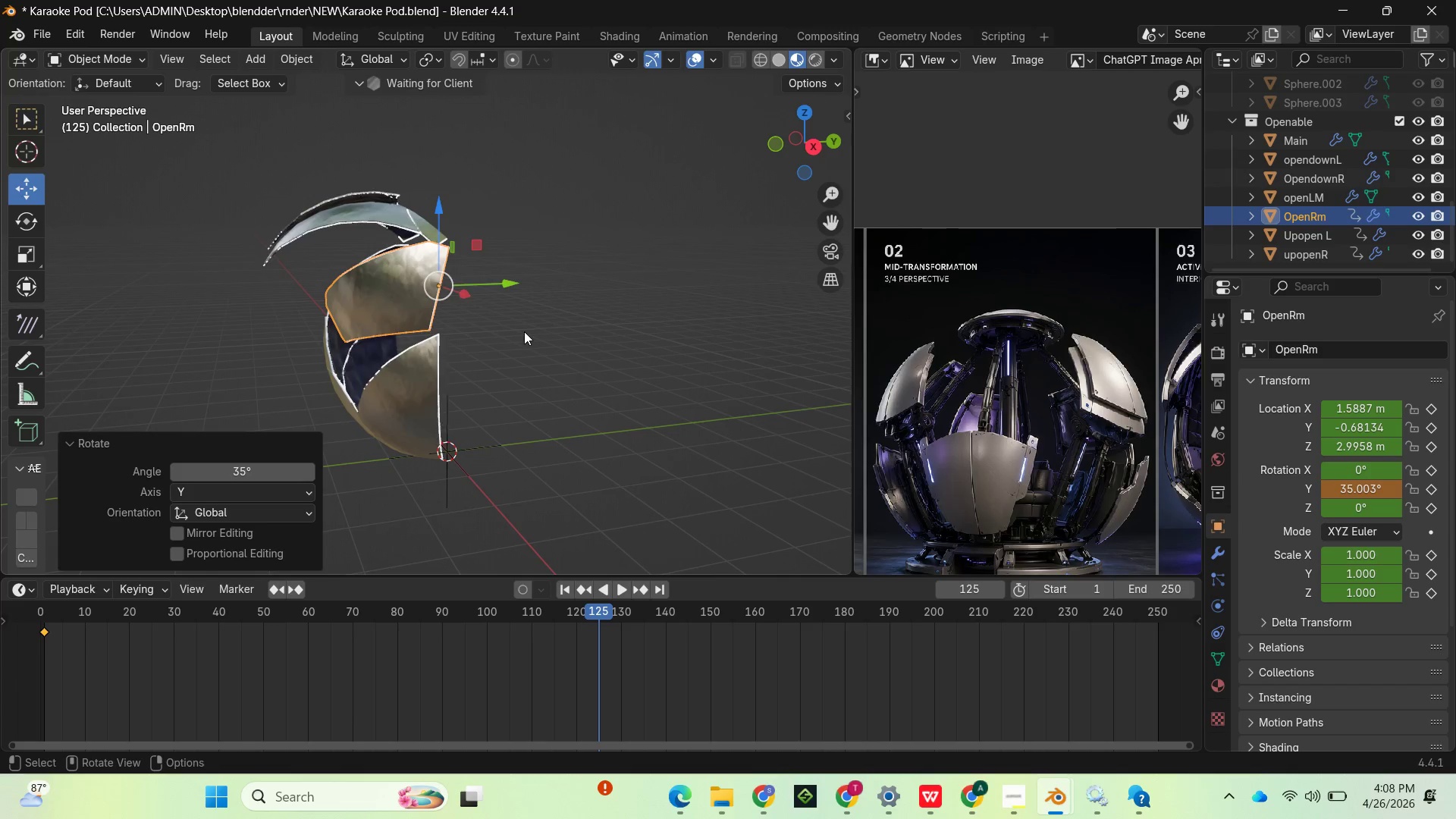 
key(Control+Z)
 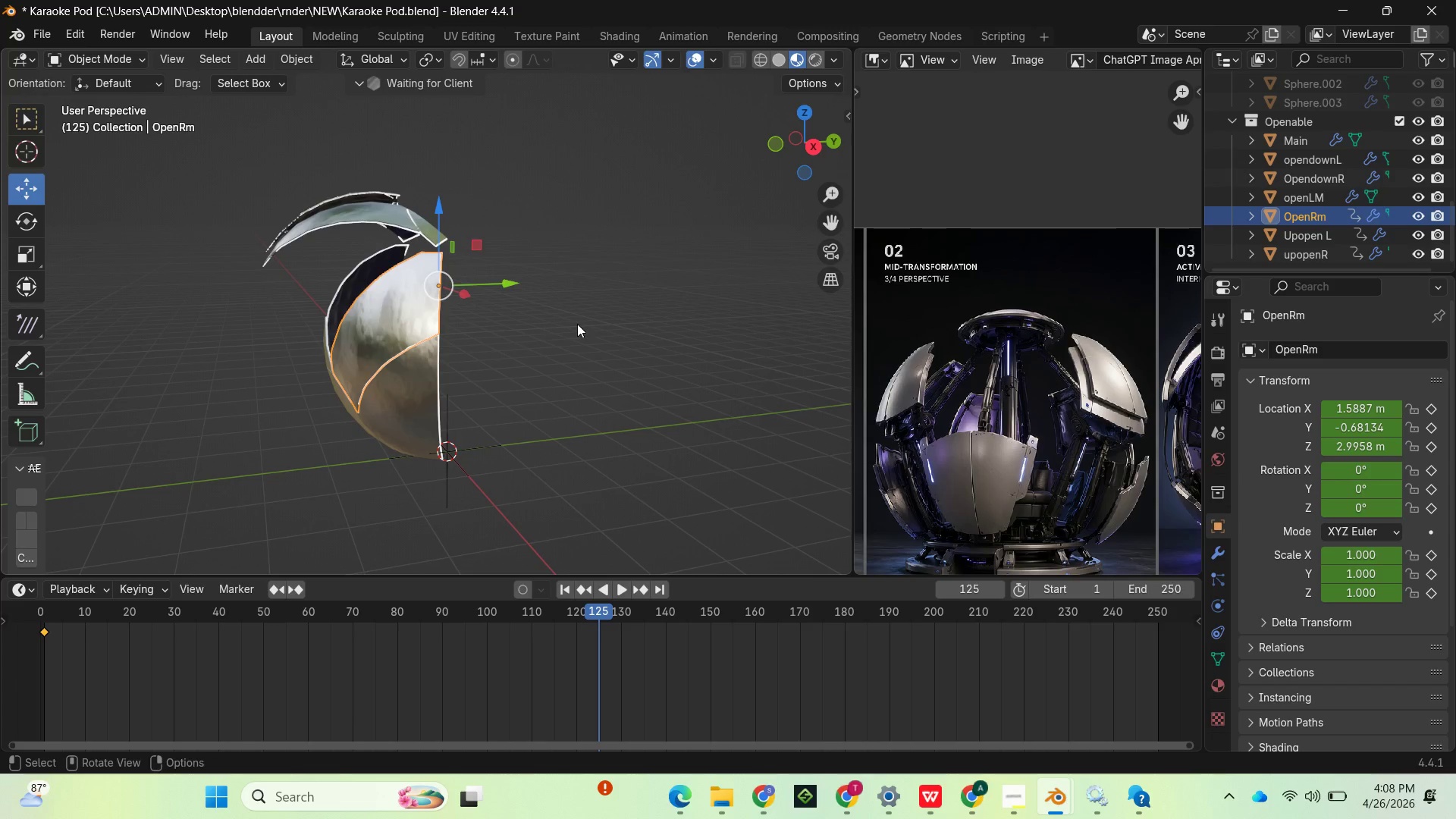 
type(rz)
 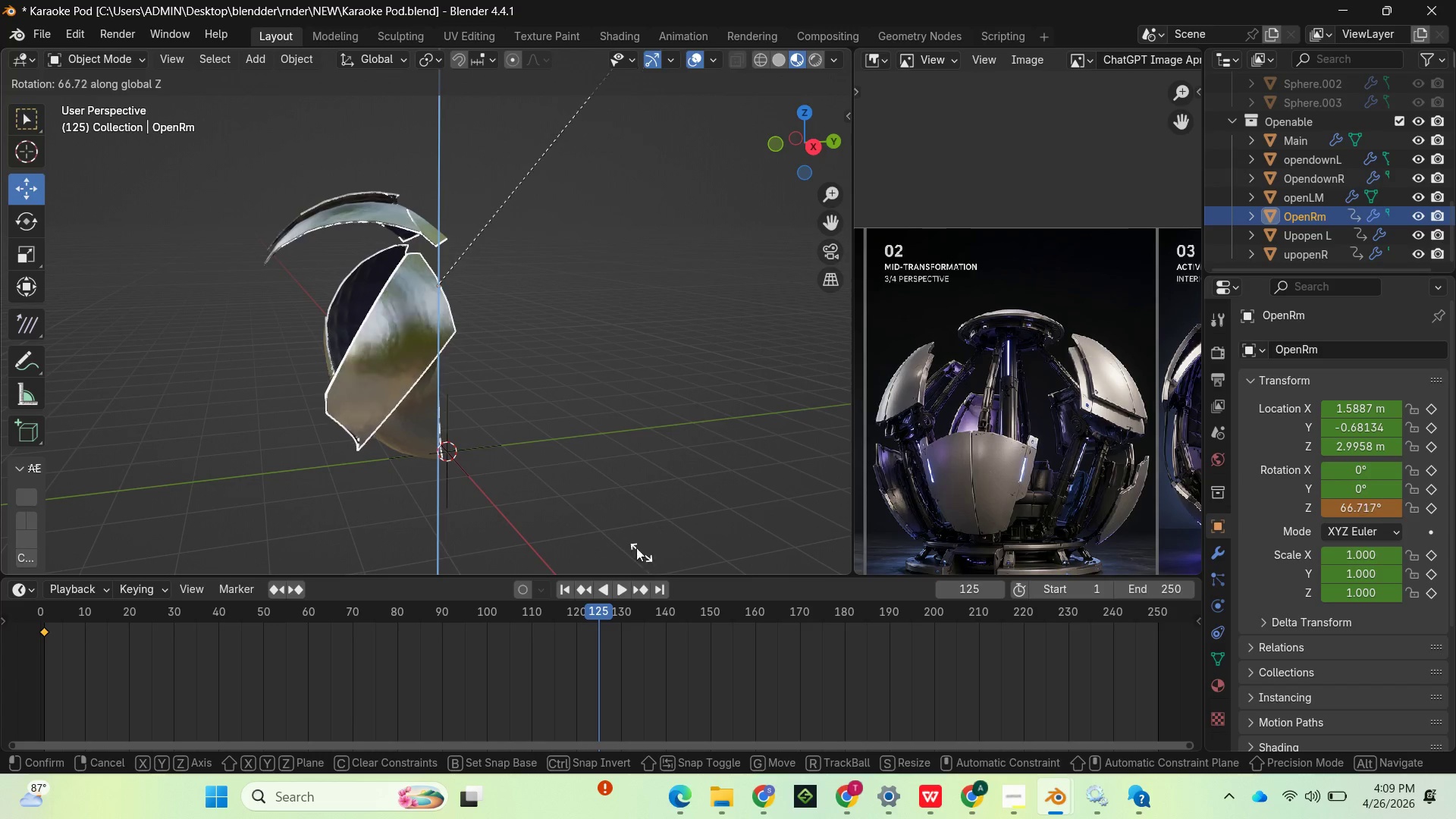 
wait(7.45)
 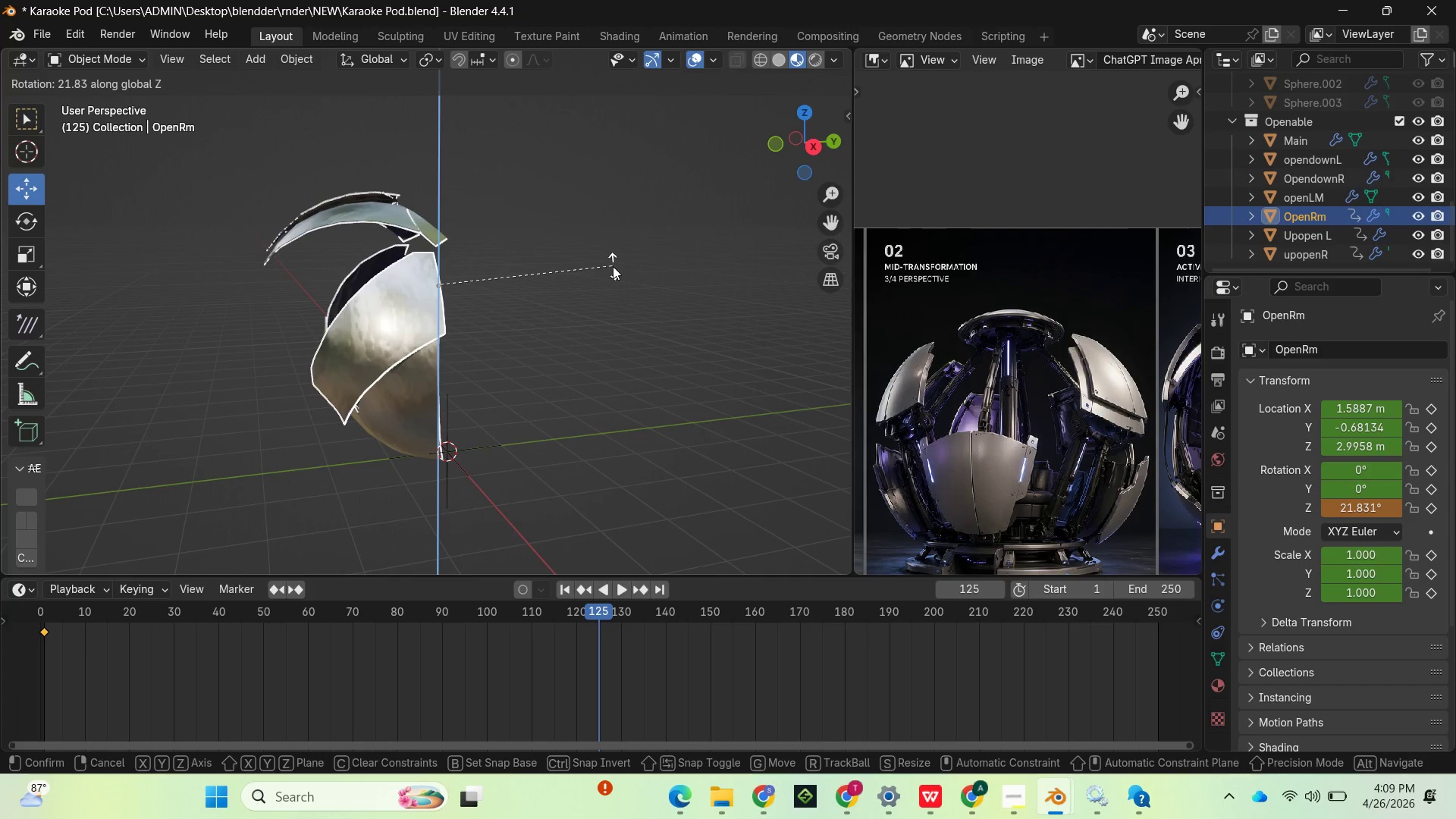 
left_click([365, 417])
 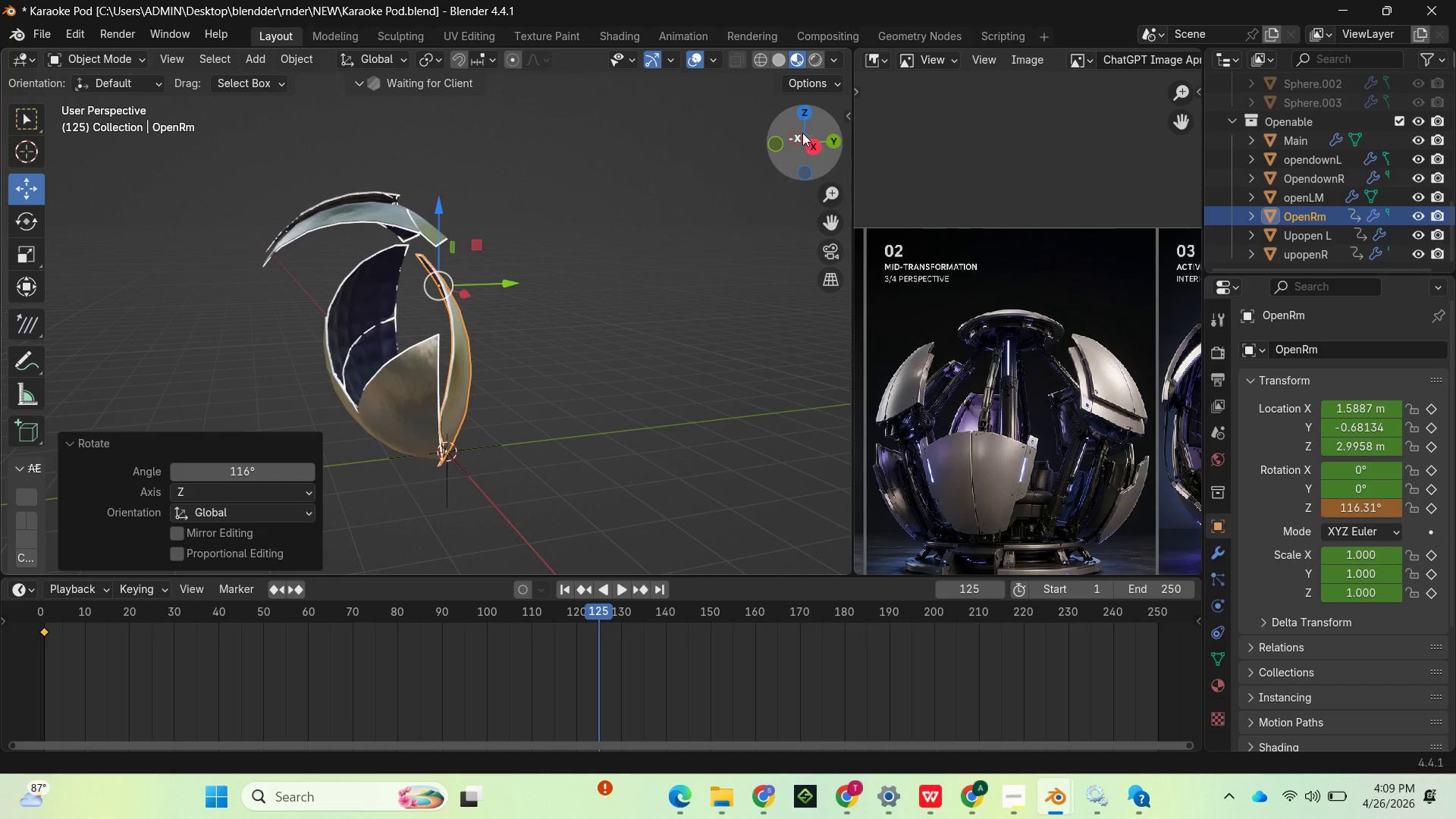 
left_click_drag(start_coordinate=[799, 147], to_coordinate=[93, 132])
 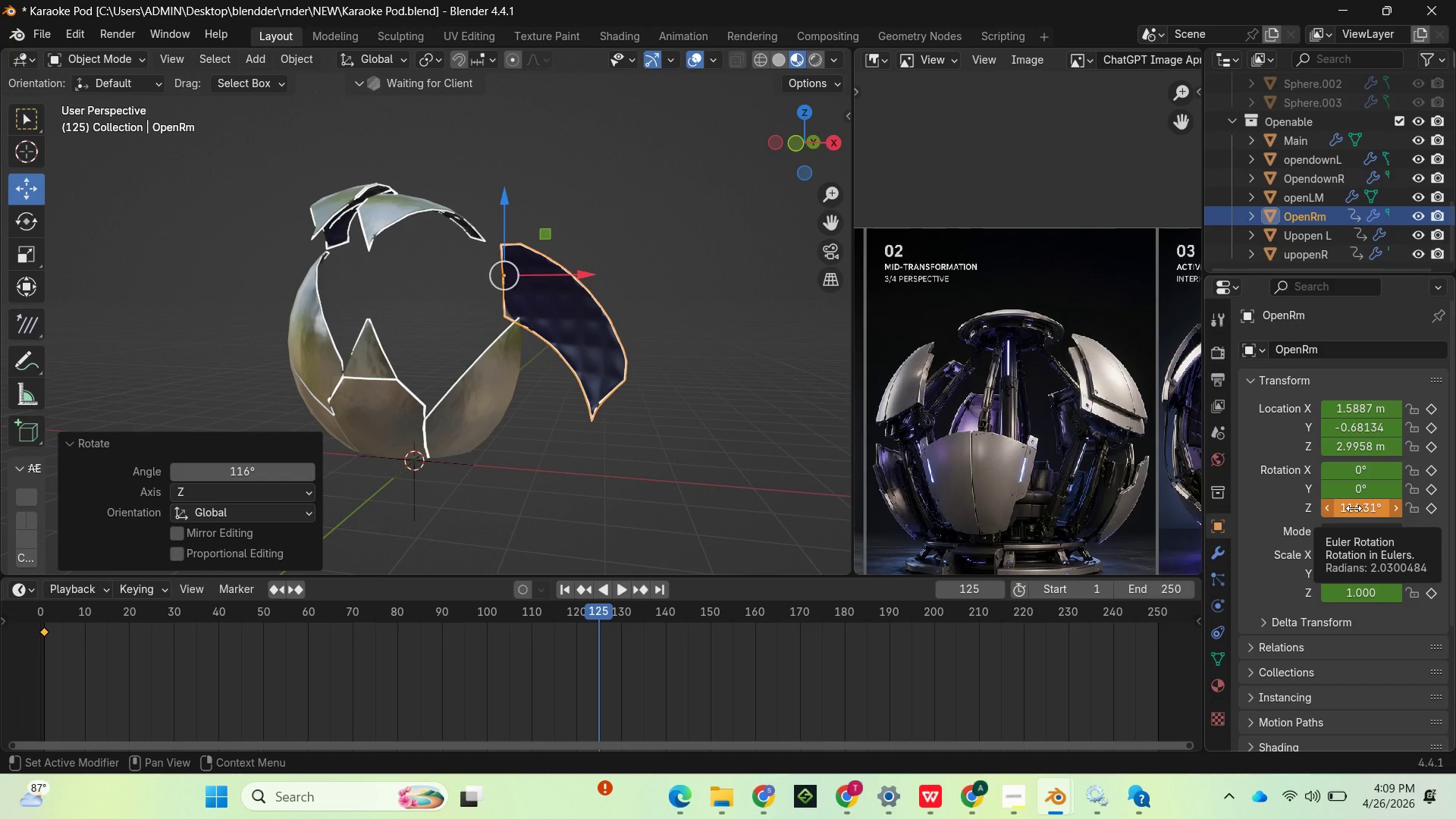 
left_click([1354, 508])
 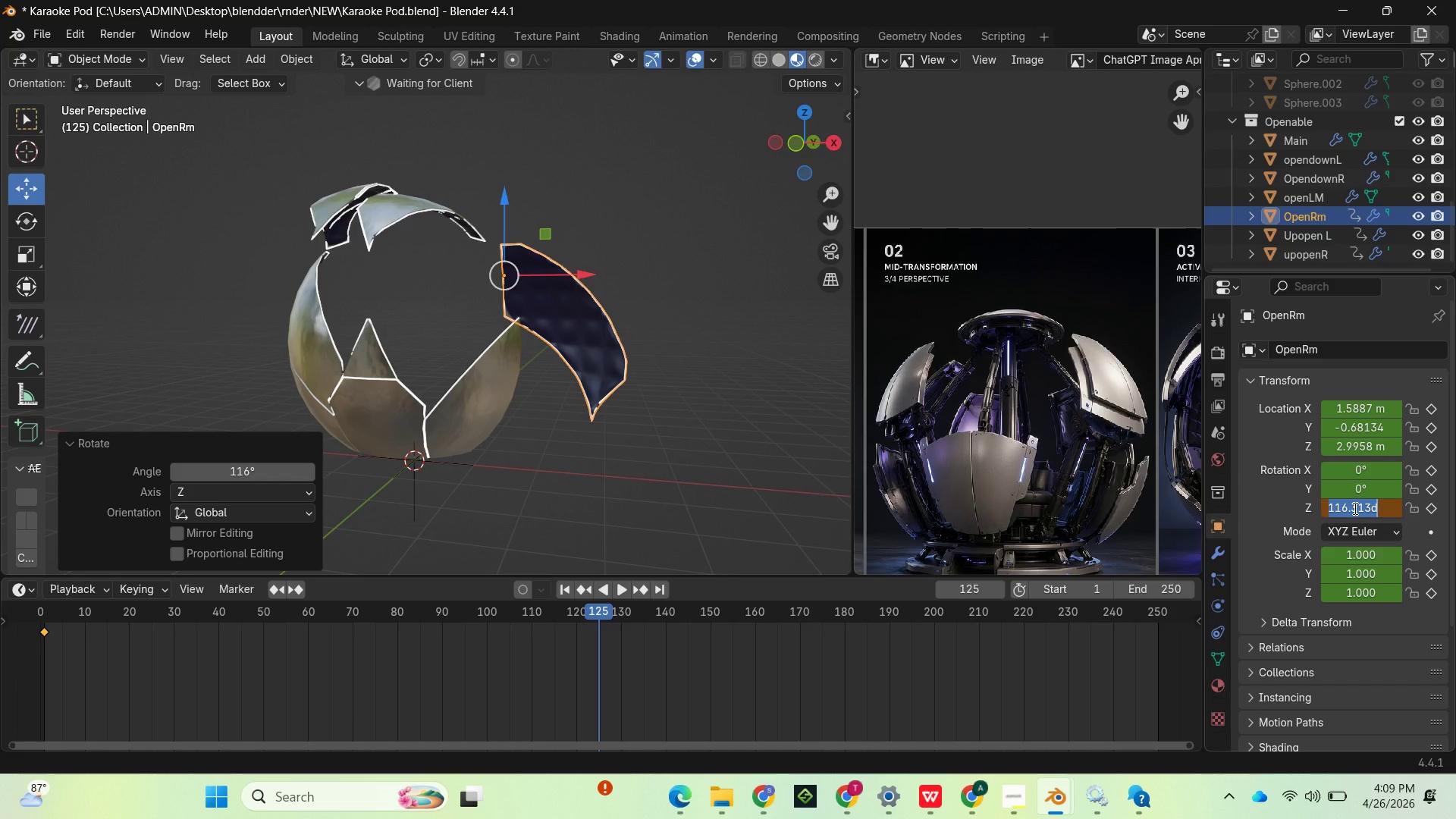 
type(45)
 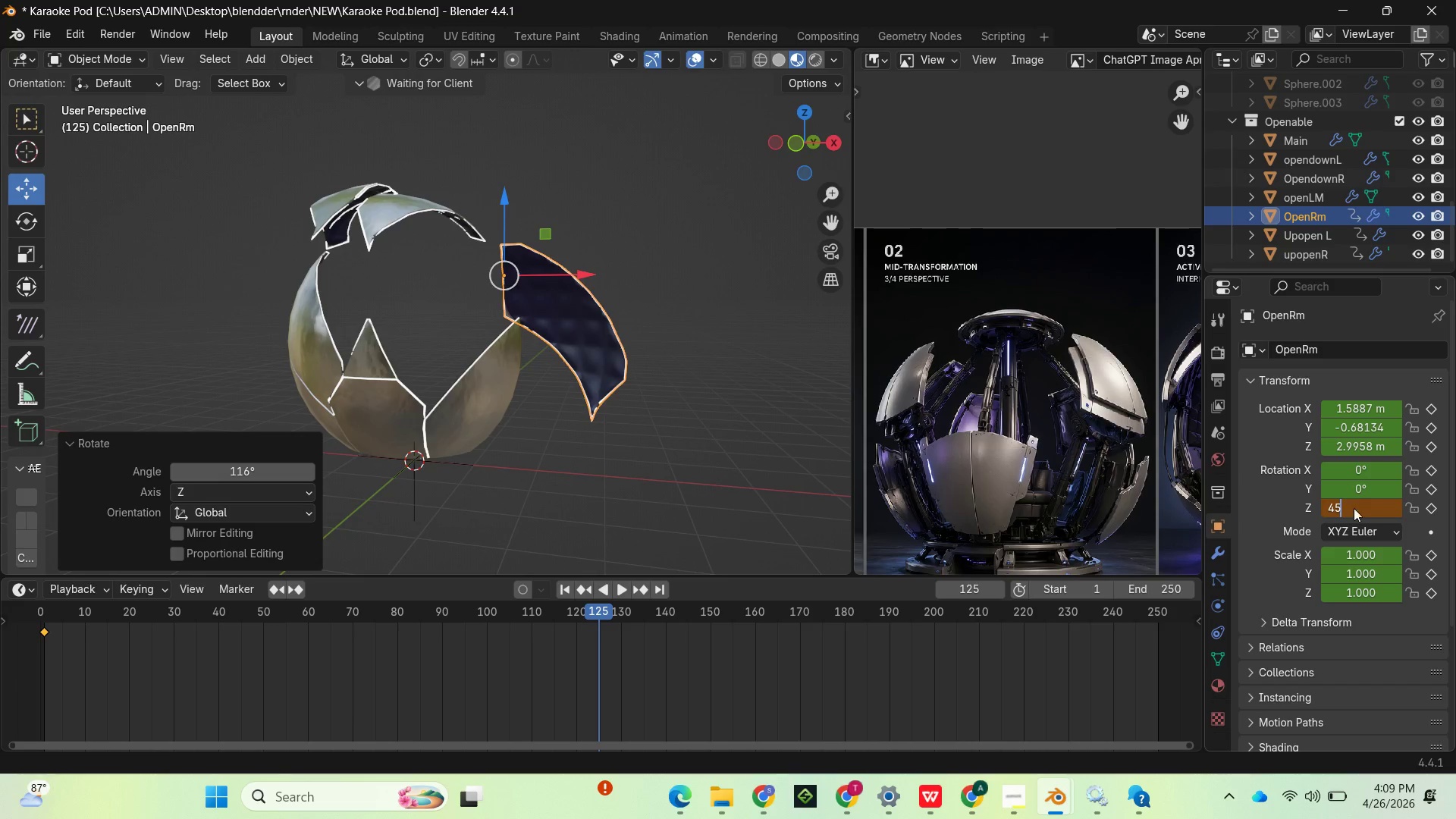 
key(Enter)
 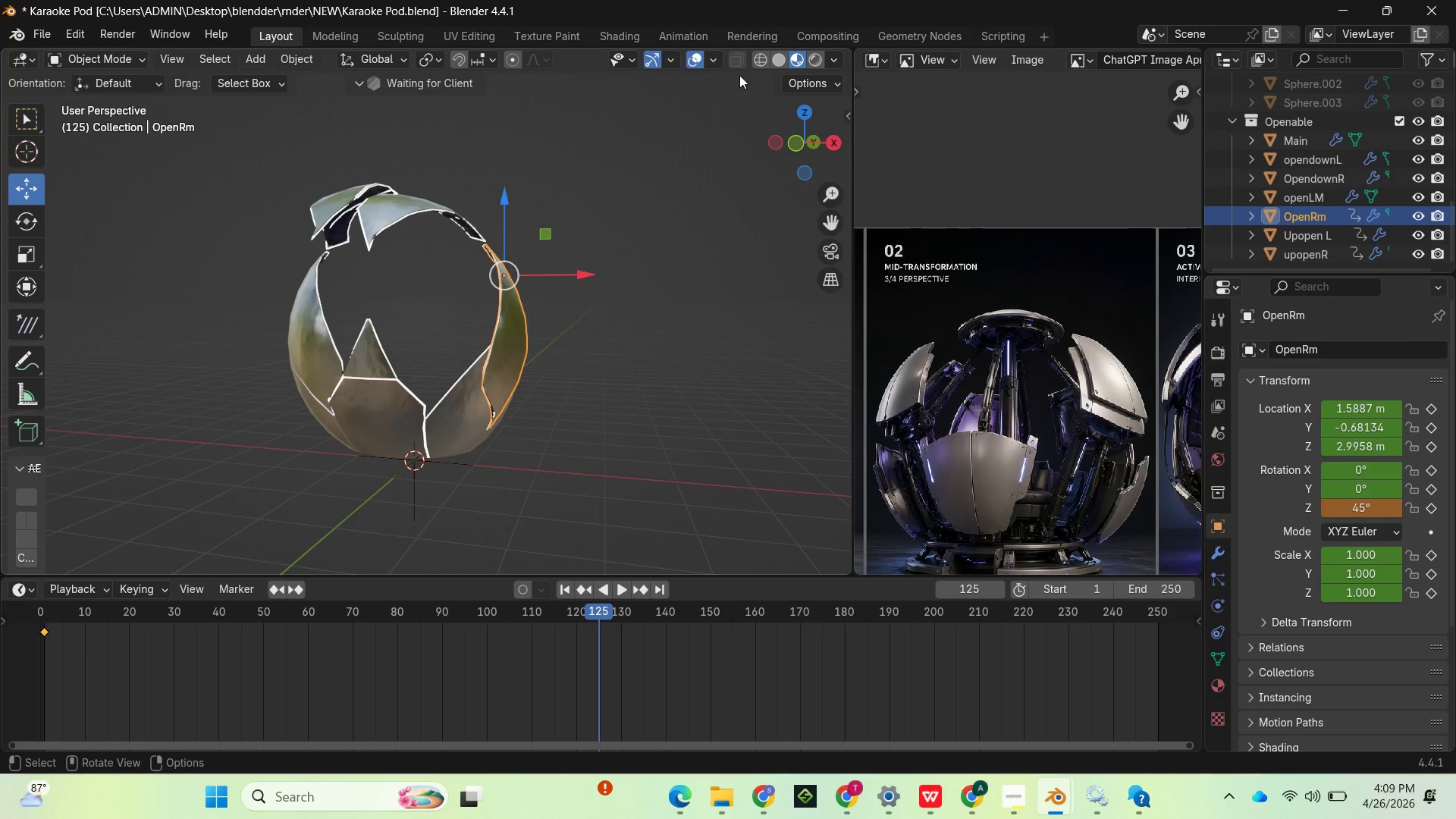 
left_click_drag(start_coordinate=[792, 153], to_coordinate=[838, 92])
 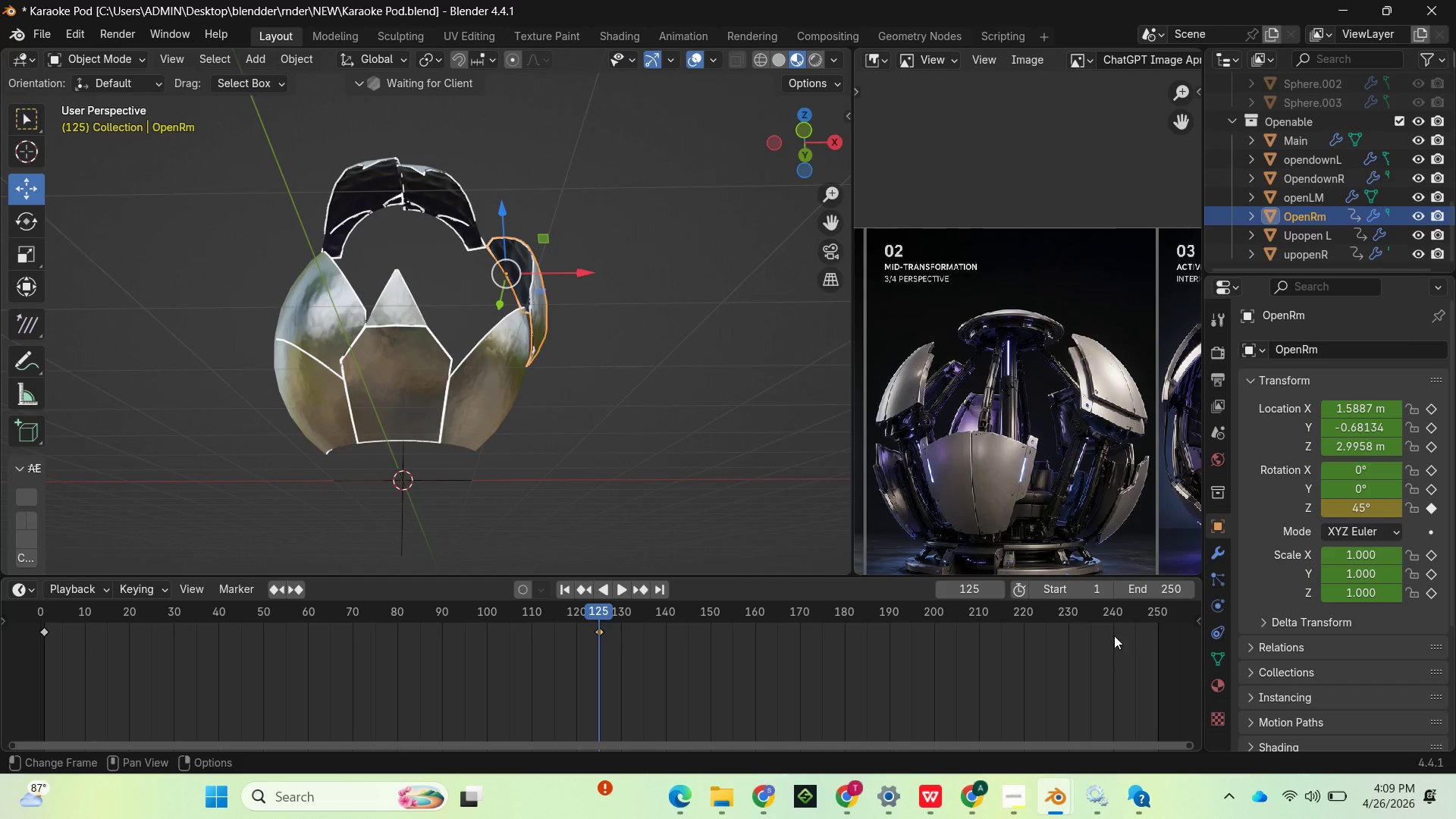 
left_click([1160, 617])
 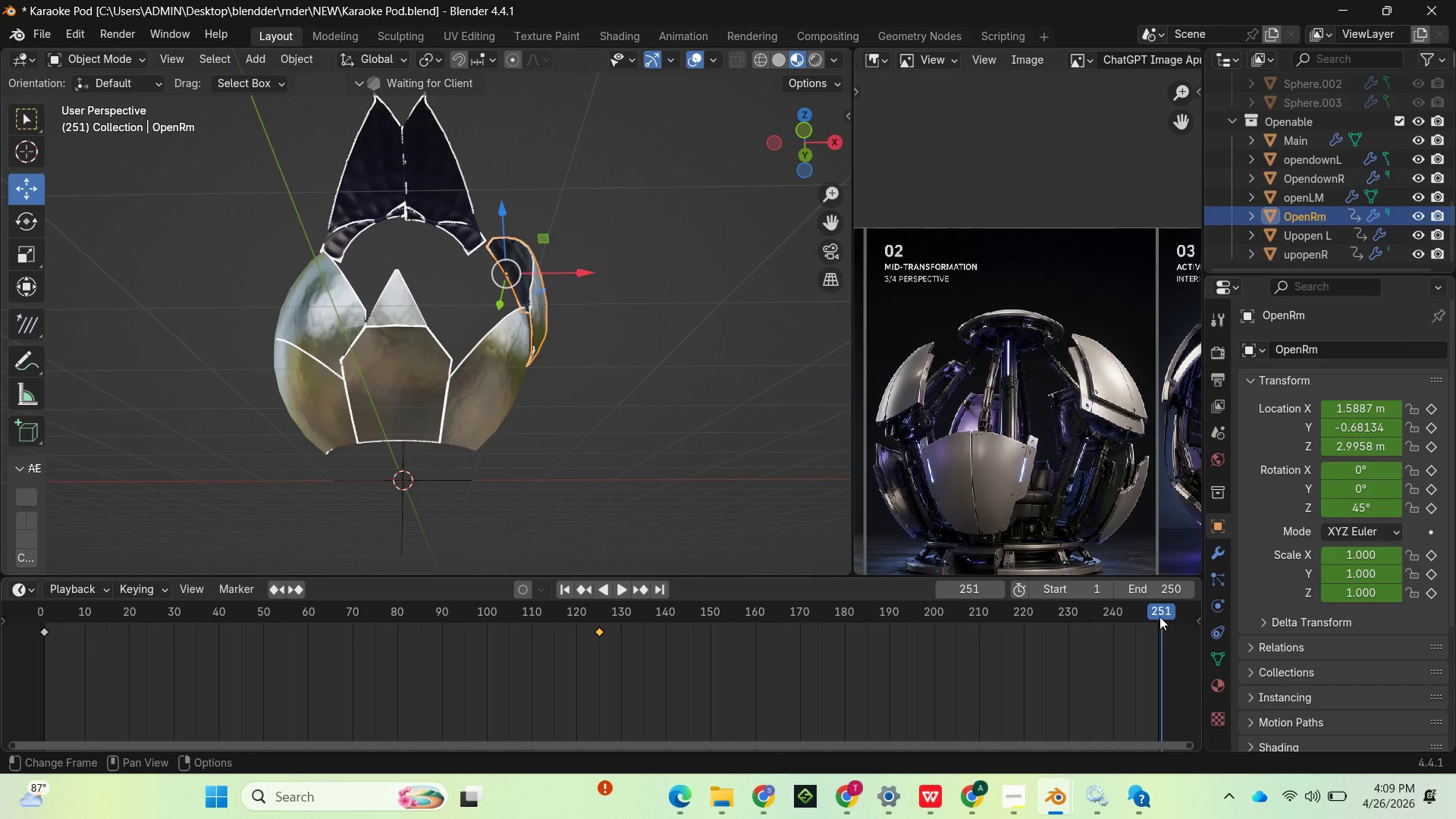 
left_click([1156, 613])
 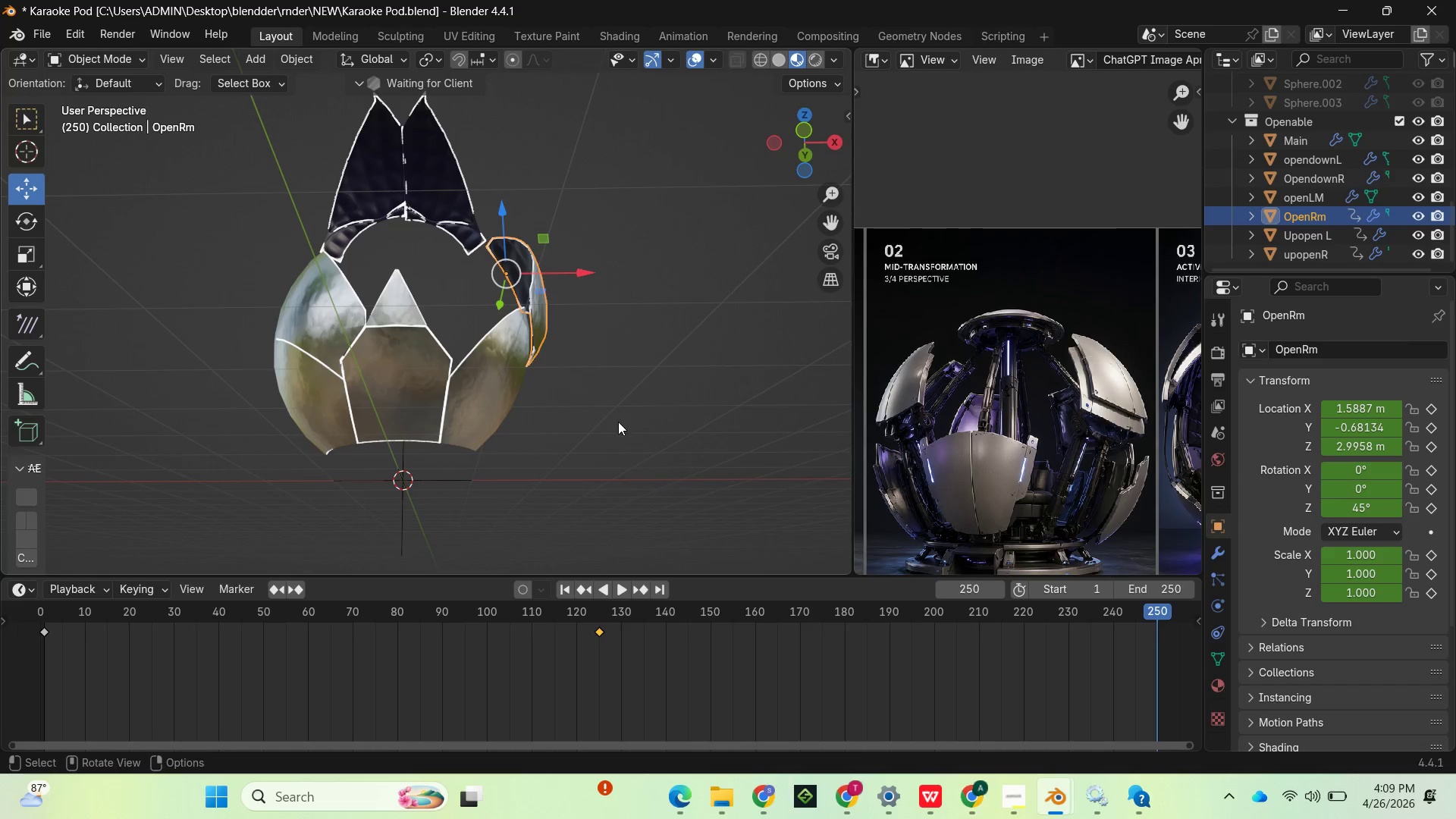 
type(rz)
 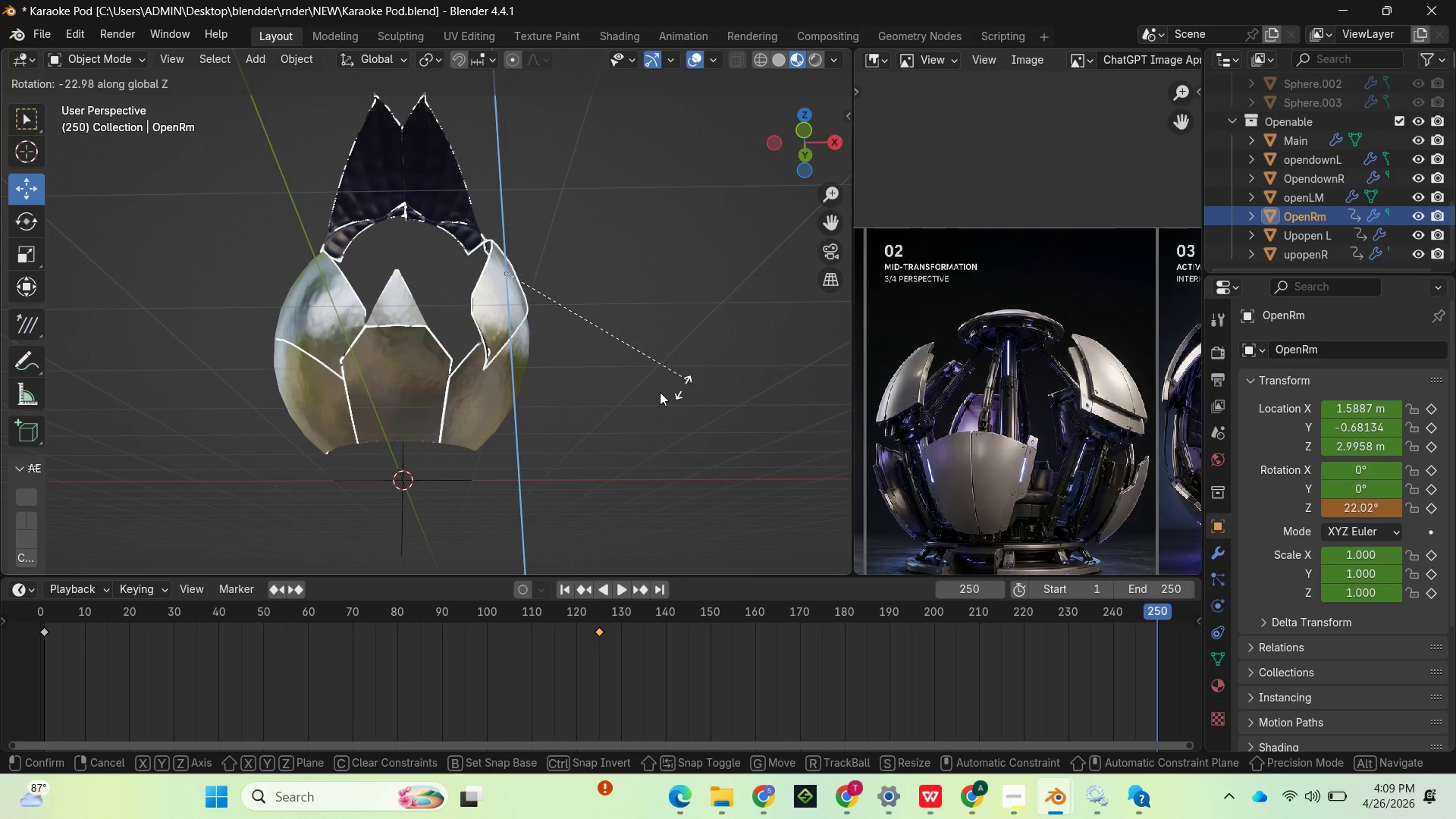 
wait(5.09)
 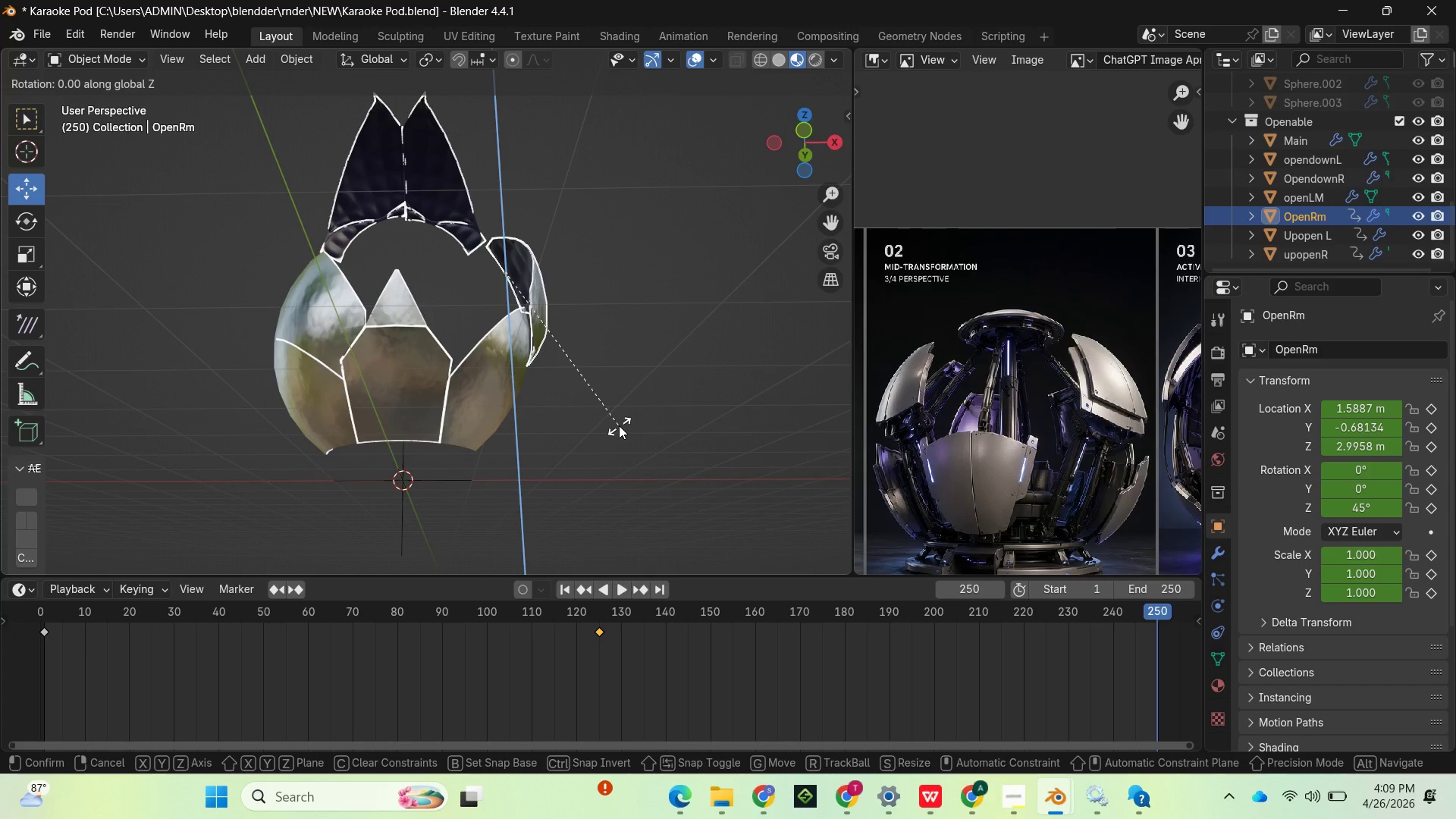 
left_click([465, 414])
 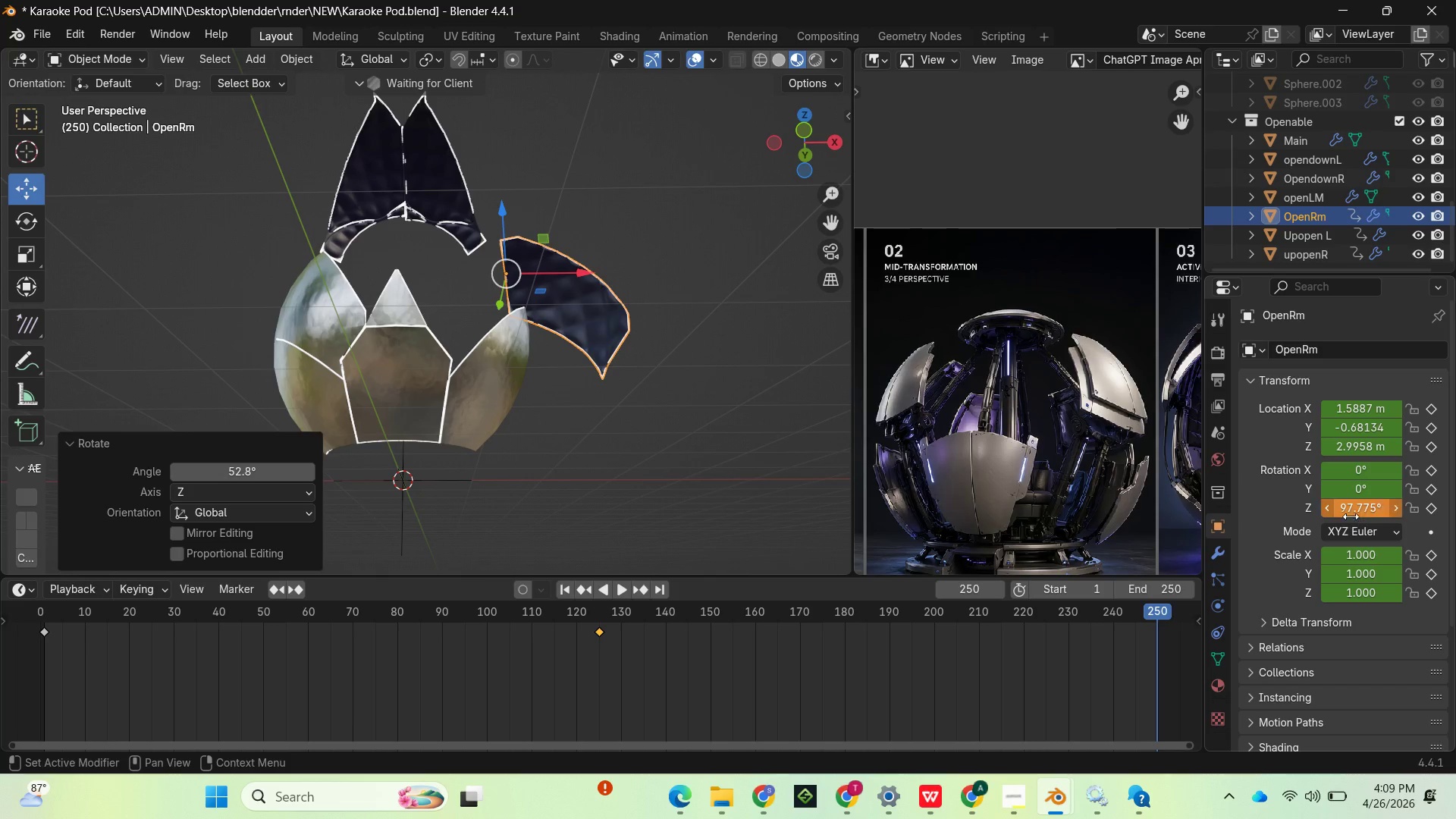 
left_click([1358, 508])
 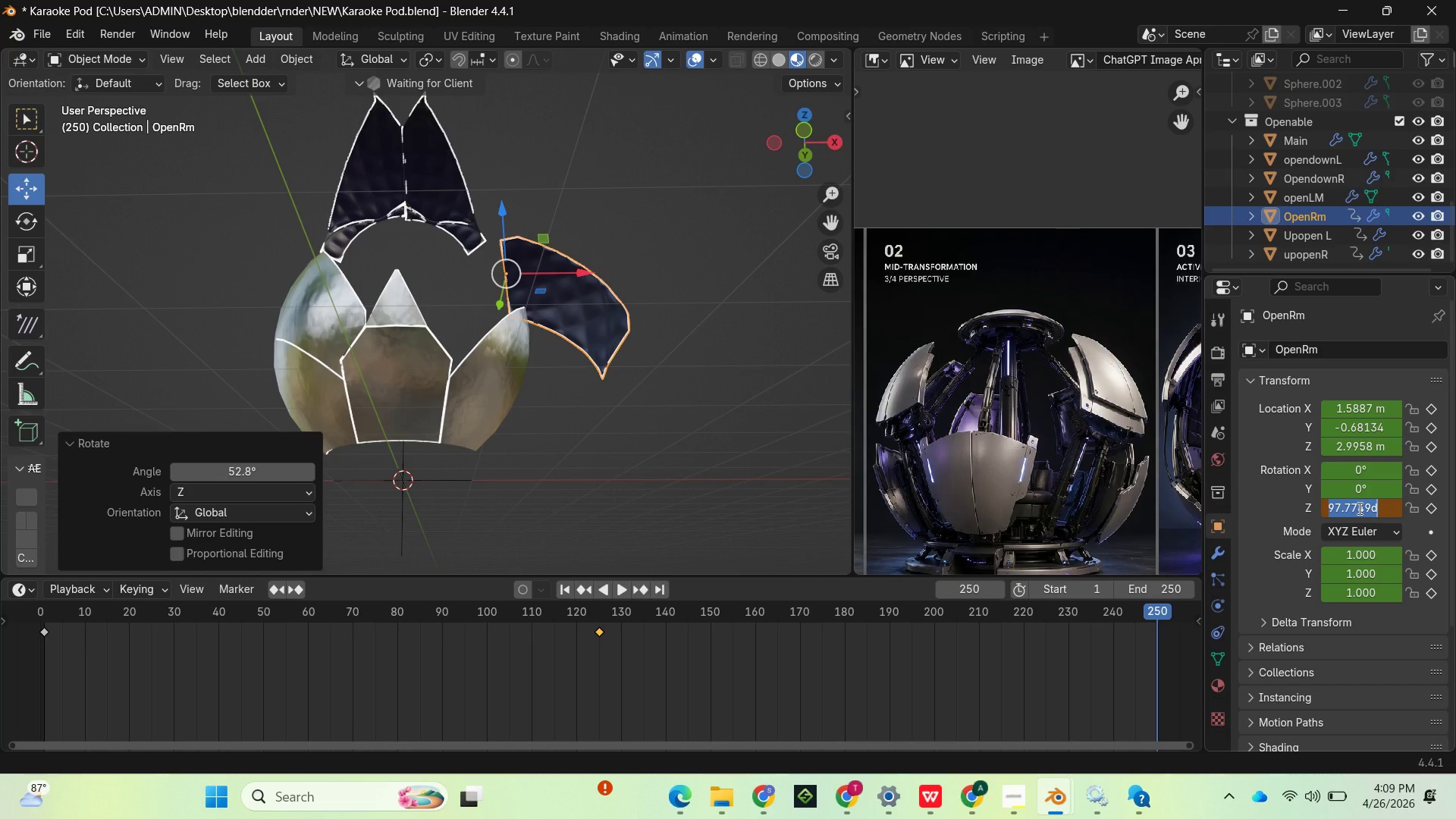 
type(90)
 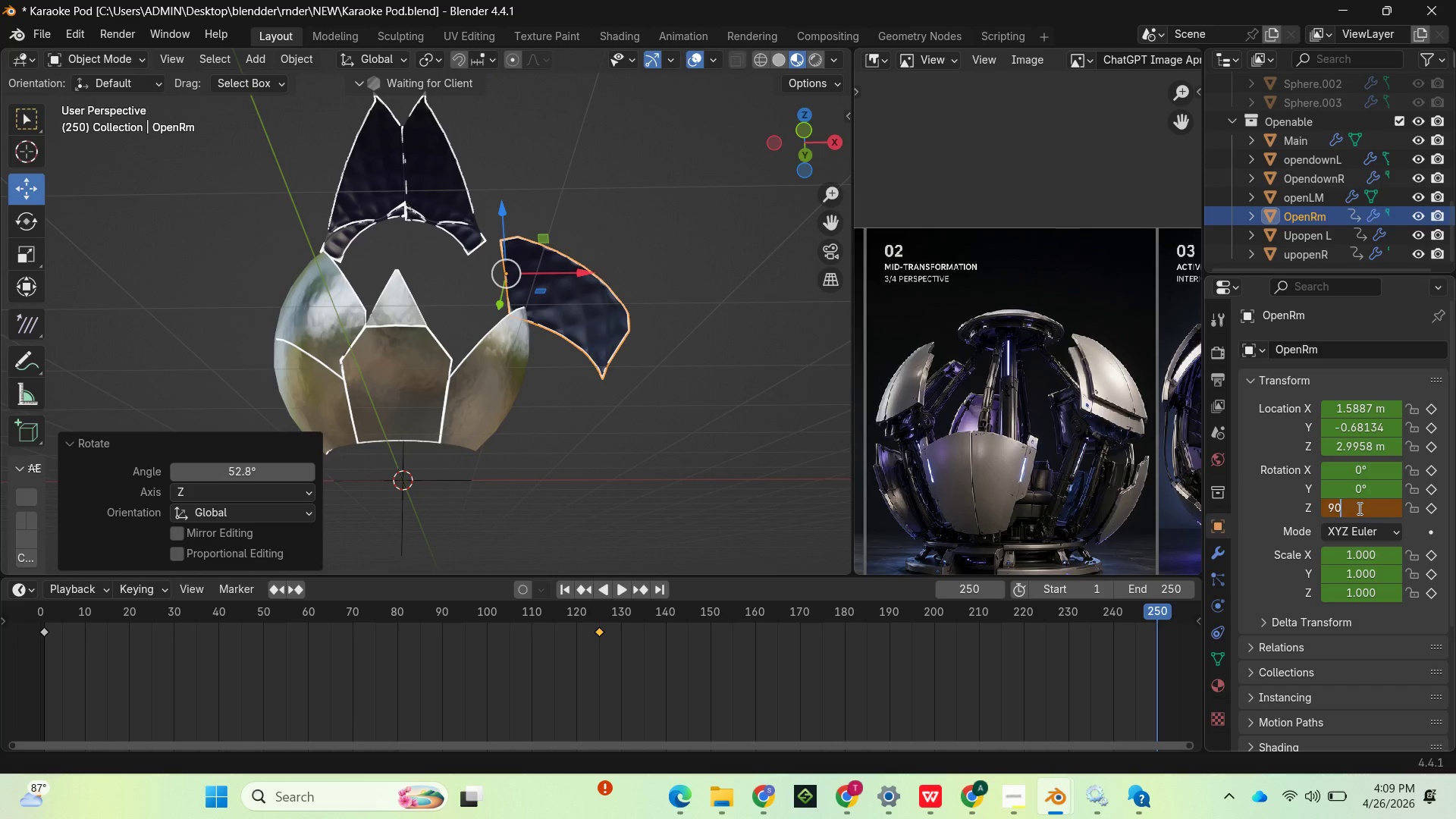 
key(Enter)
 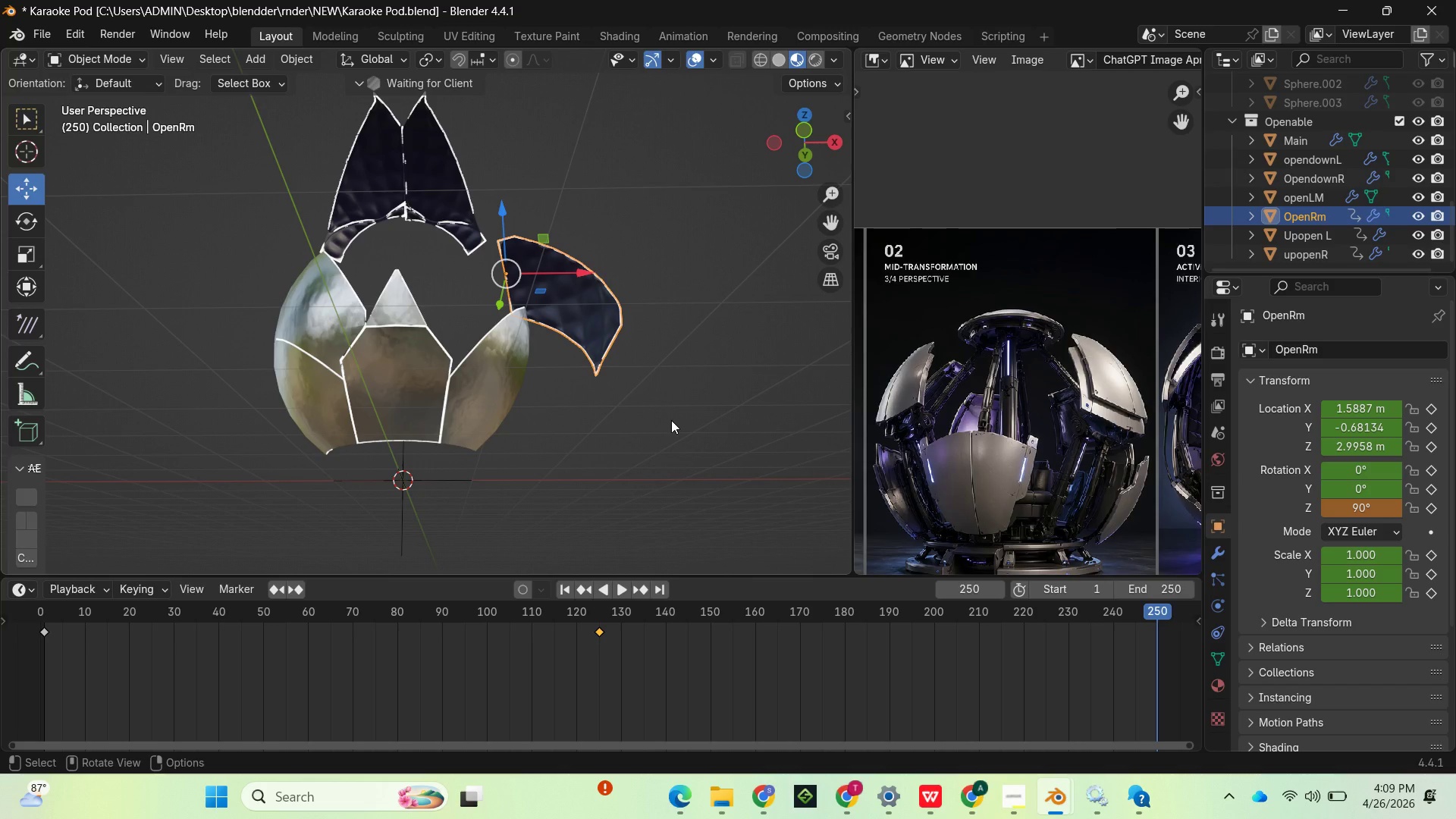 
wait(5.52)
 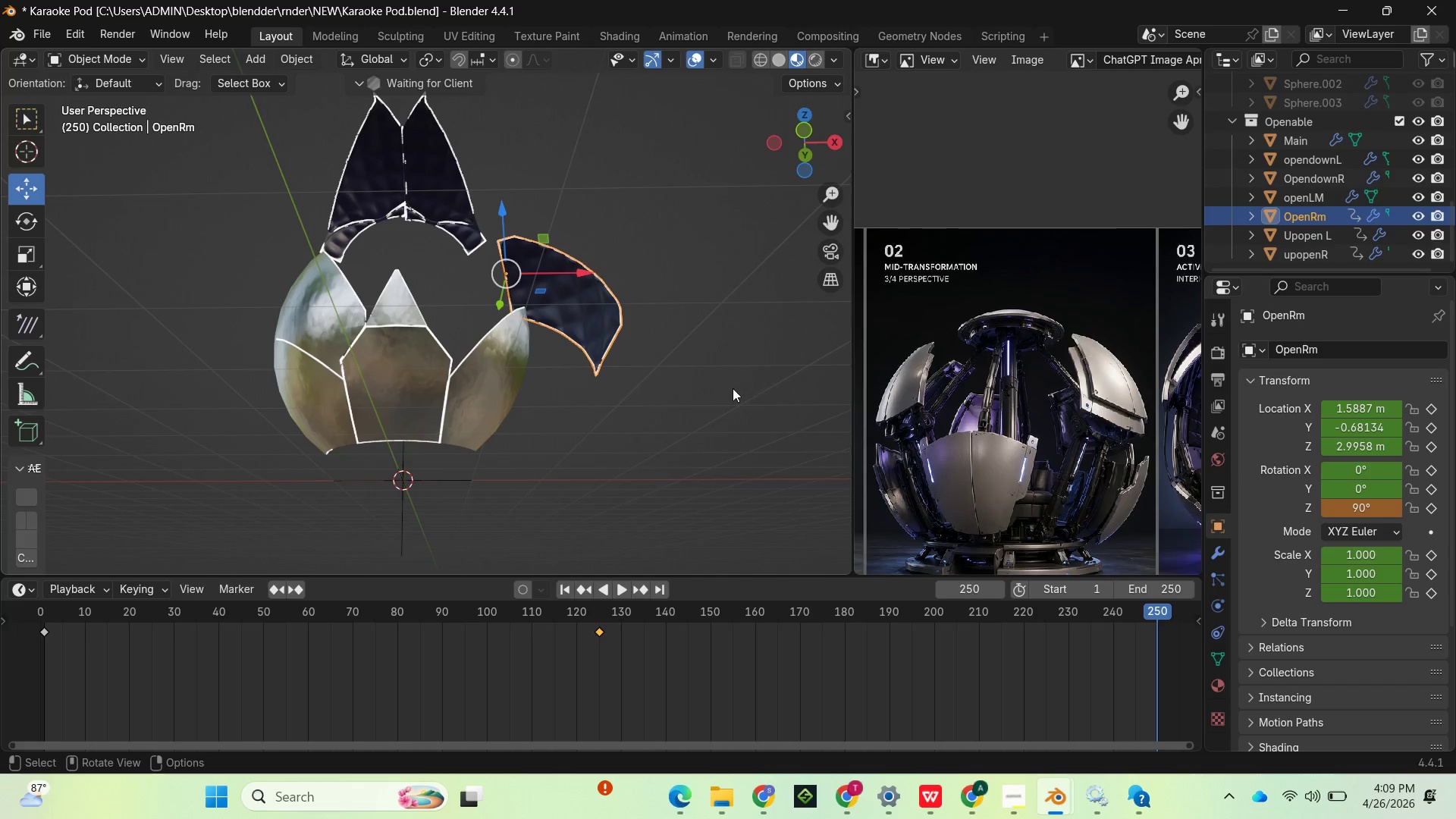 
key(I)
 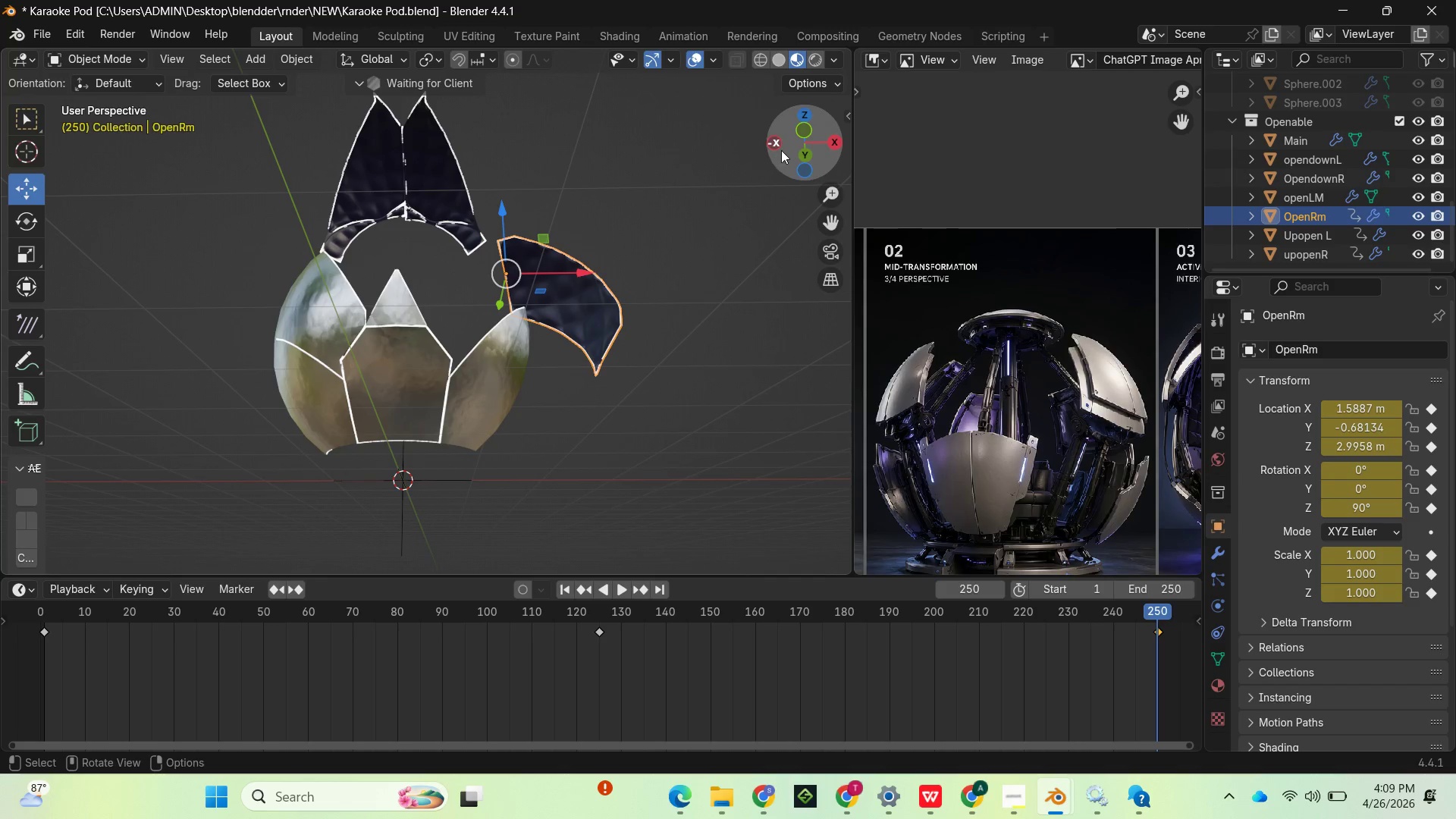 
left_click_drag(start_coordinate=[790, 143], to_coordinate=[776, 207])
 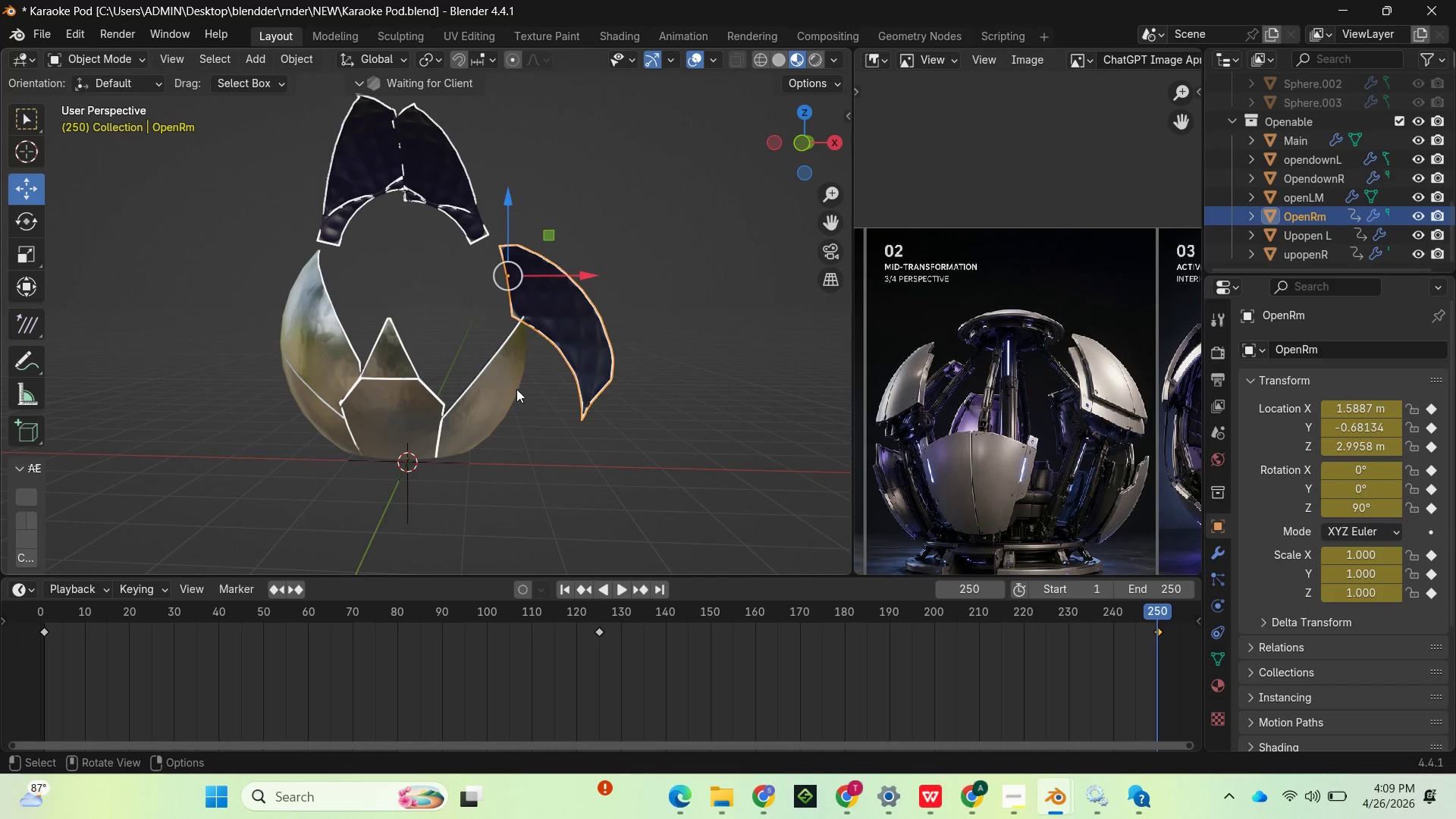 
left_click([497, 382])
 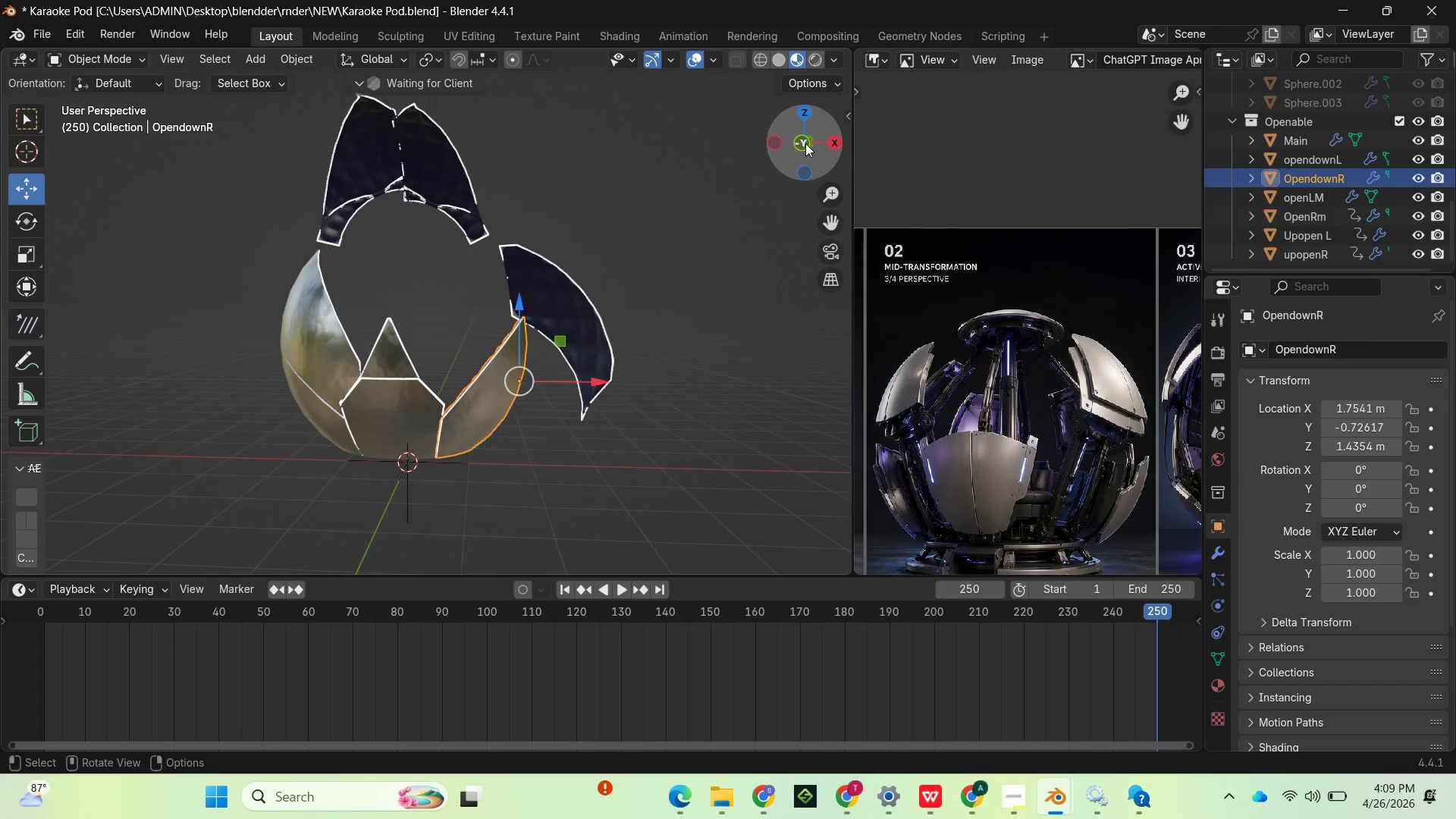 
left_click_drag(start_coordinate=[817, 134], to_coordinate=[723, 558])
 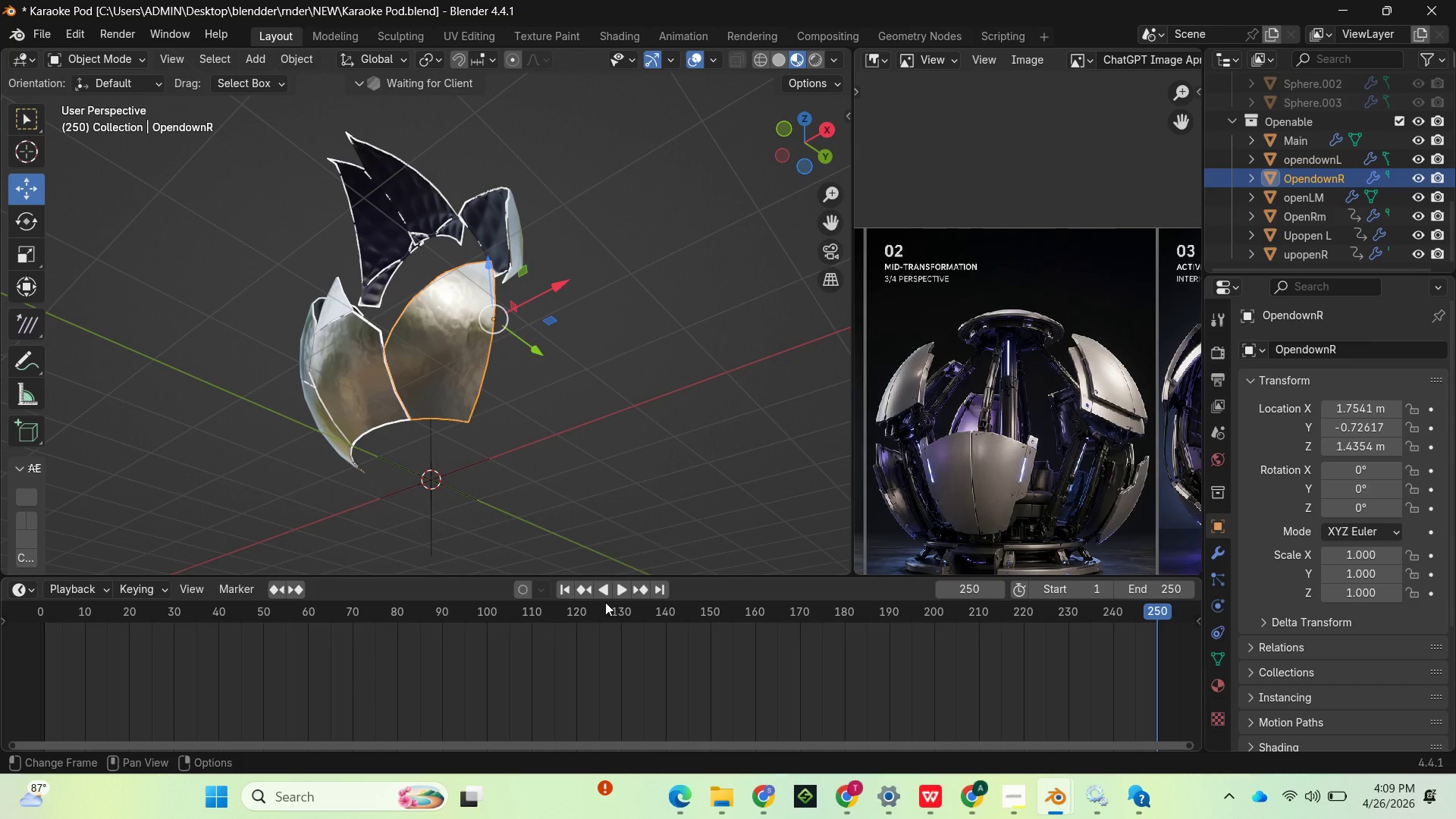 
left_click([567, 585])
 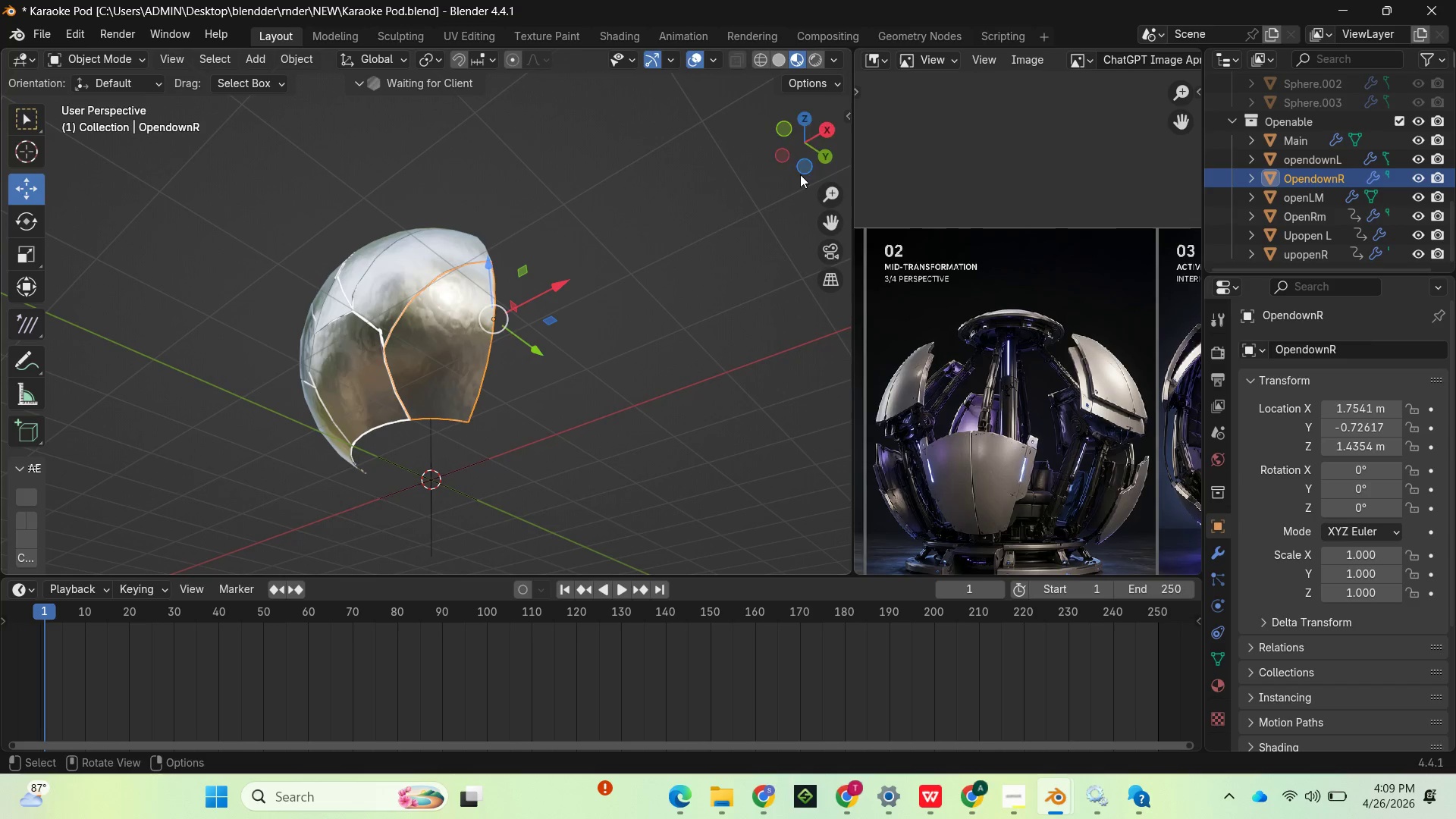 
left_click_drag(start_coordinate=[810, 158], to_coordinate=[729, 264])
 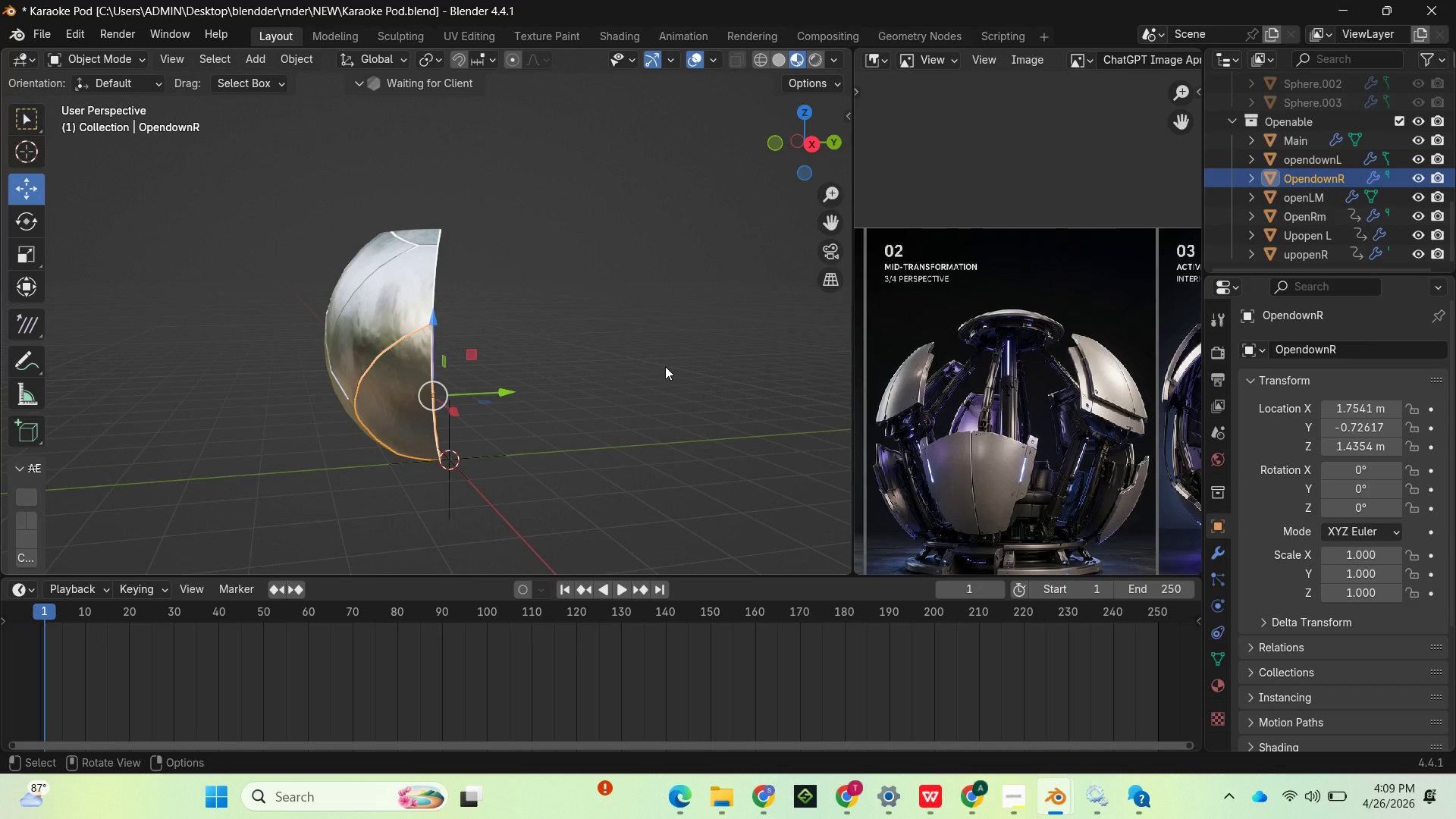 
type(rz)
 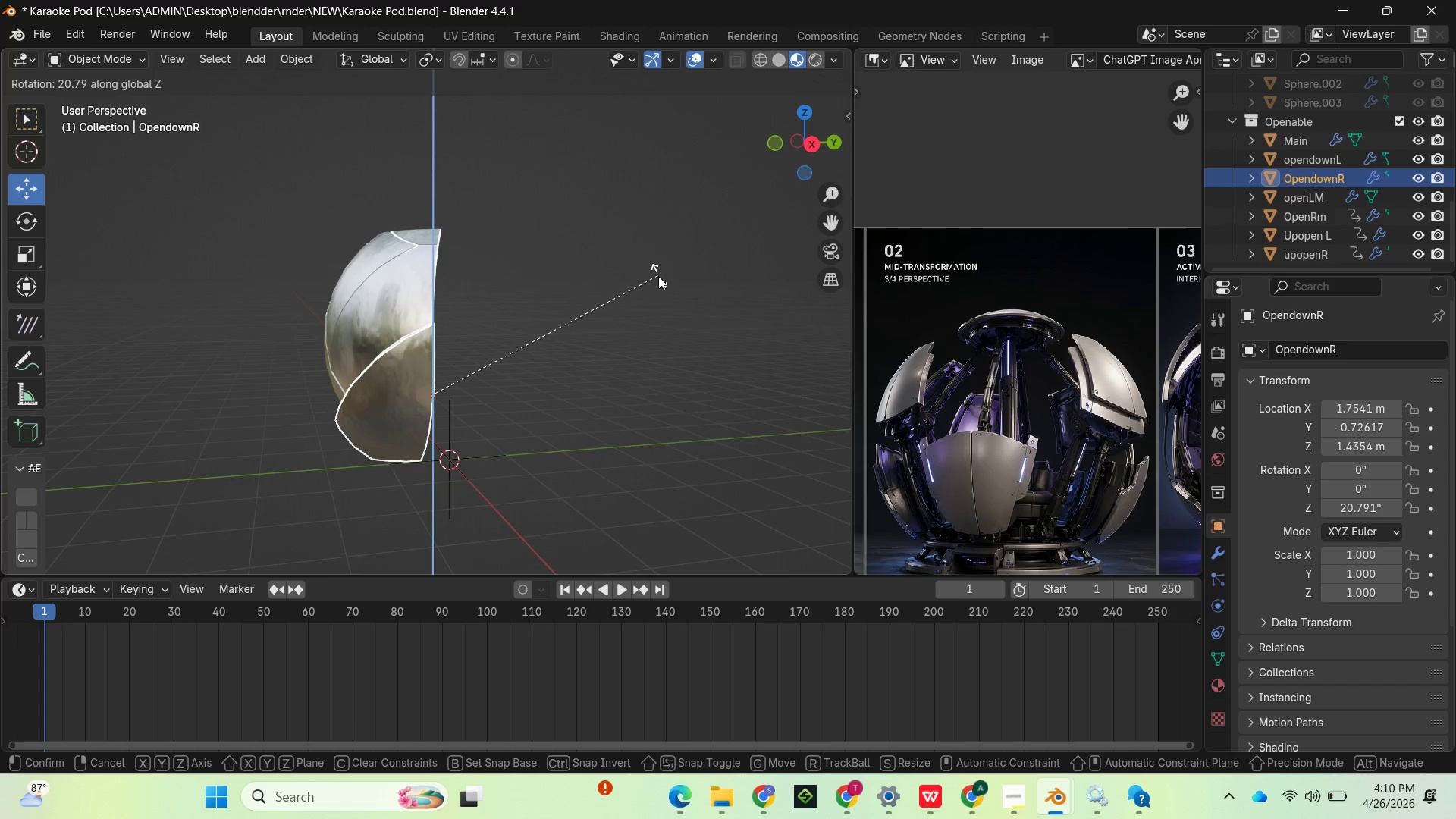 
wait(6.09)
 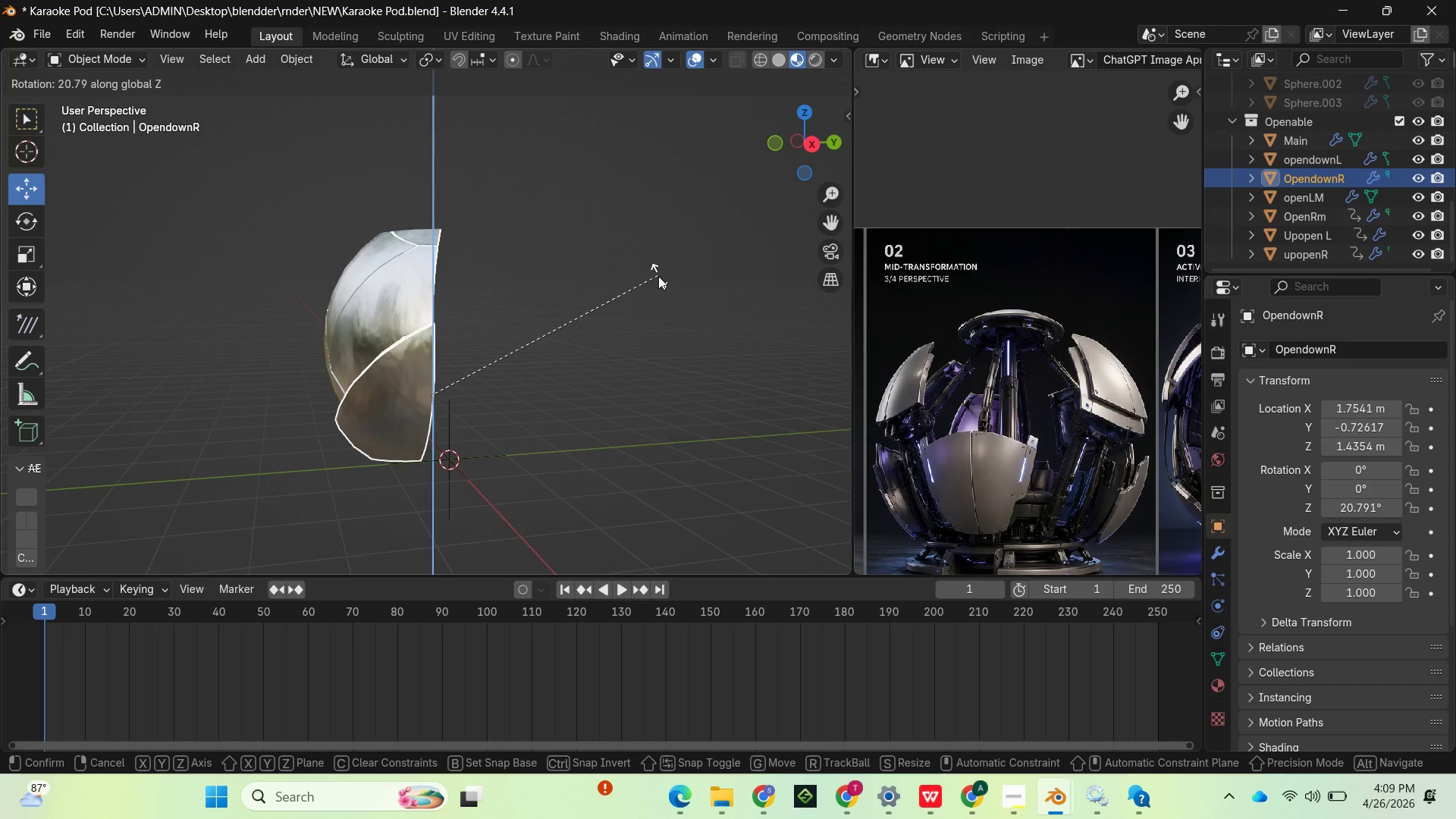 
left_click([620, 140])
 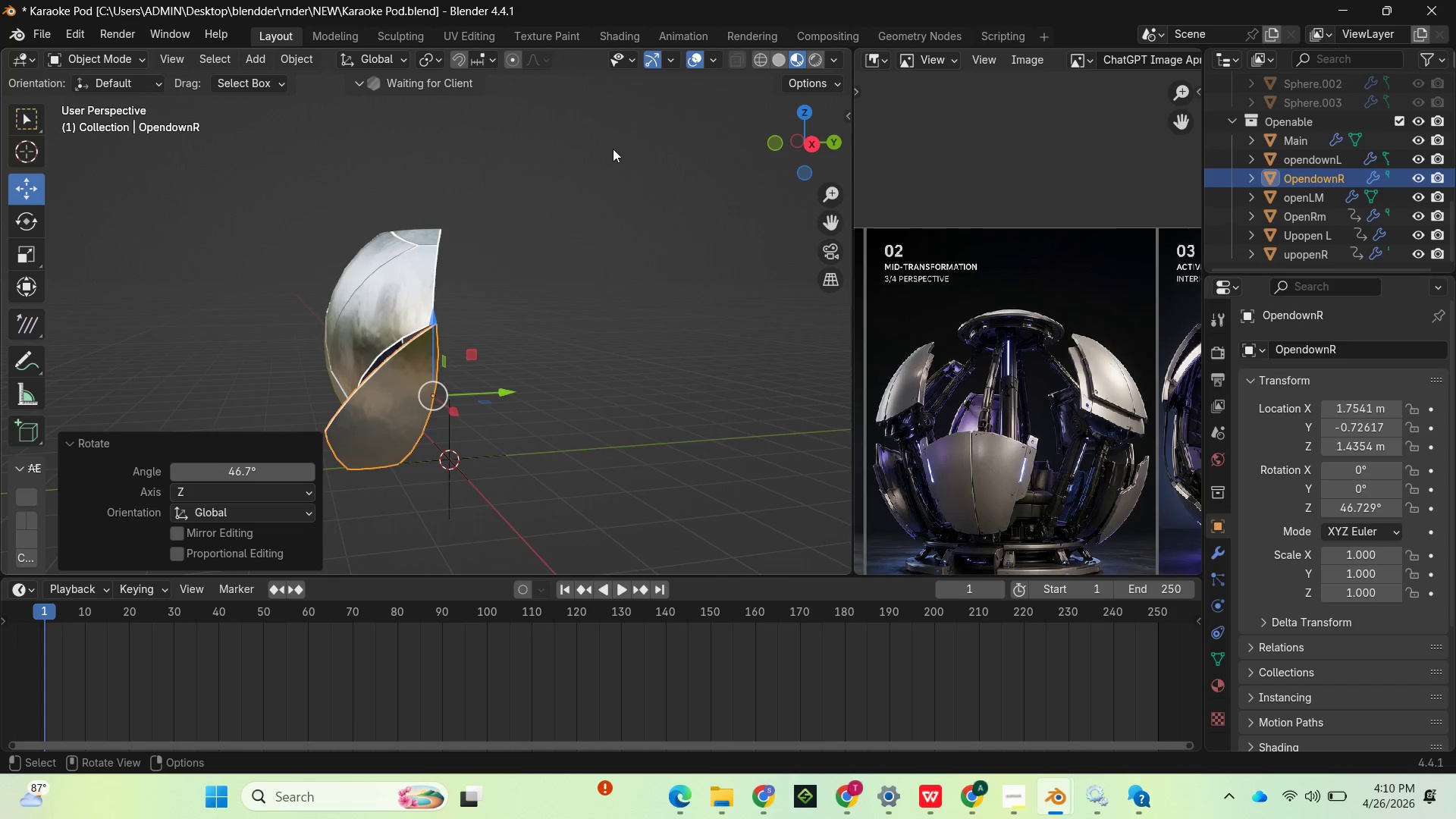 
key(Control+Z)
 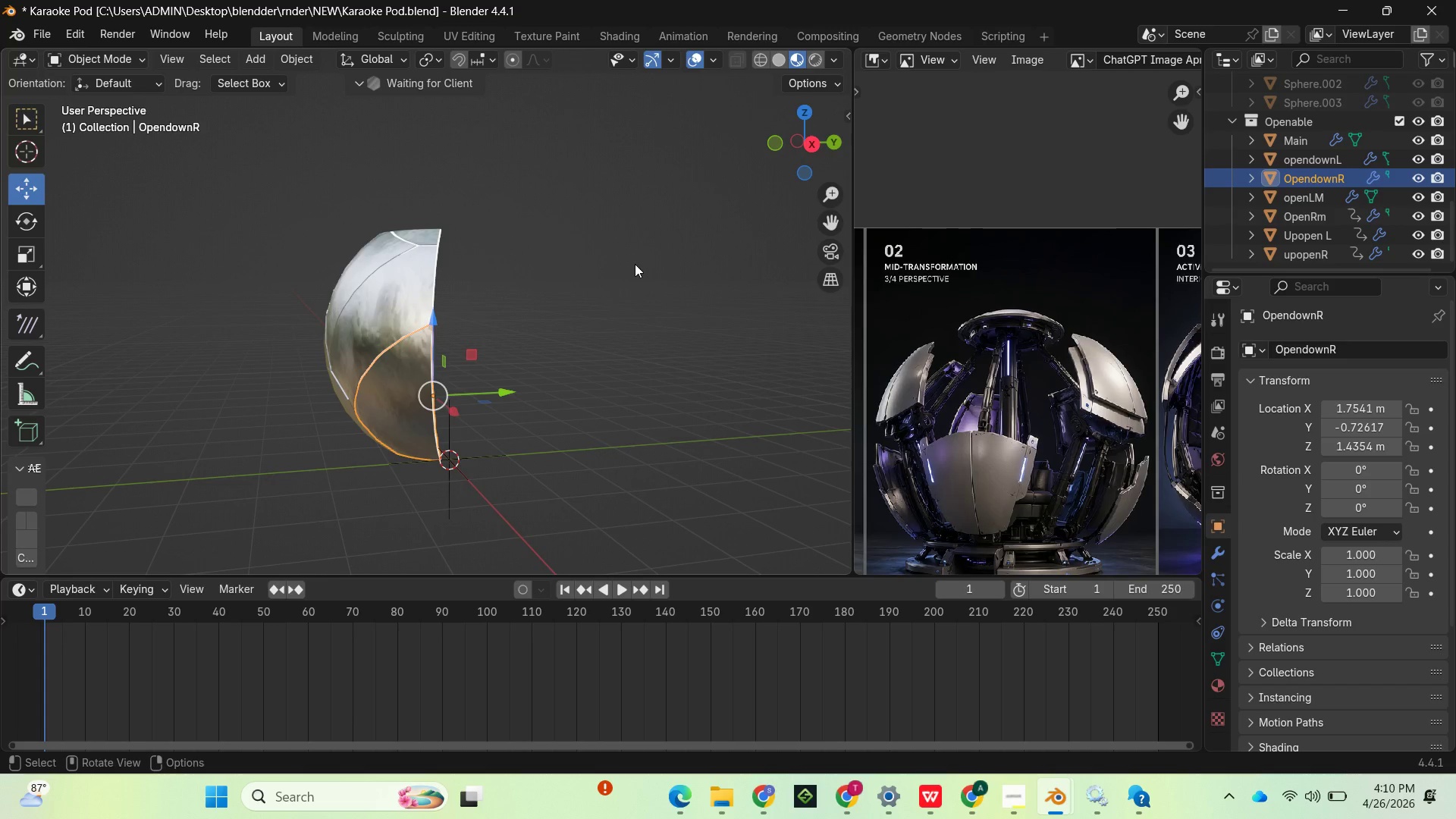 
key(I)
 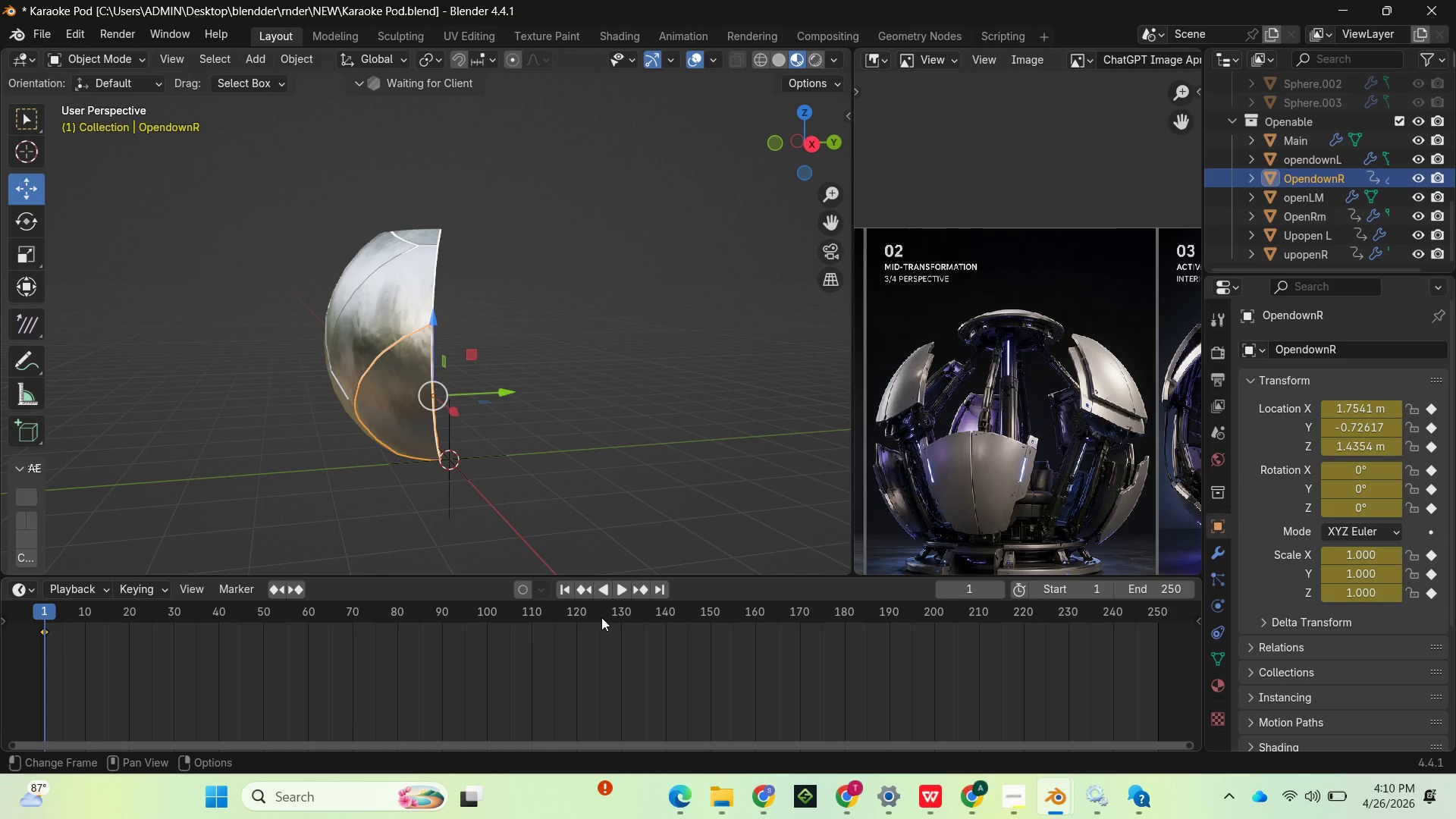 
left_click([598, 617])
 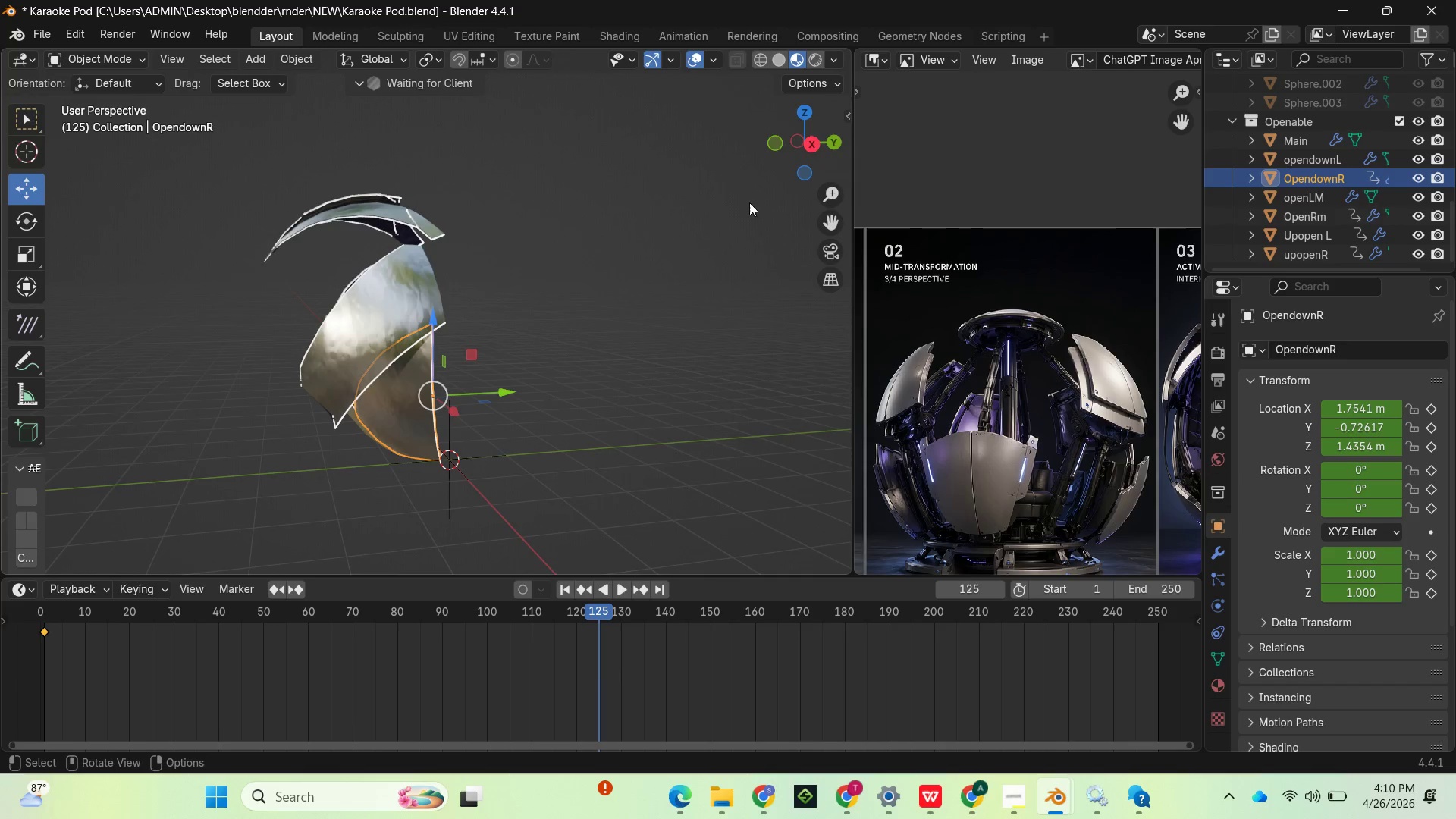 
left_click_drag(start_coordinate=[794, 133], to_coordinate=[84, 570])
 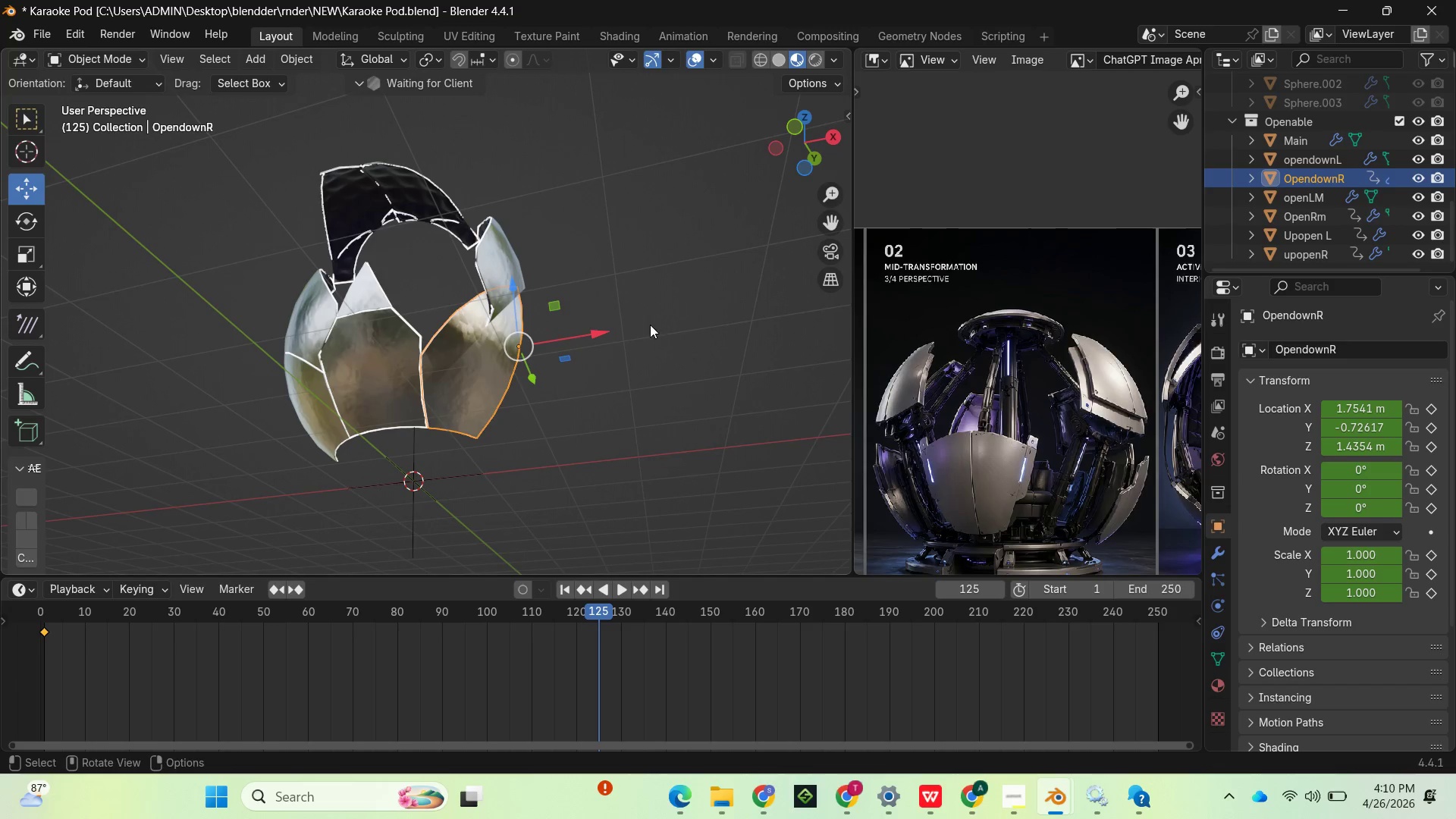 
type(rz)
 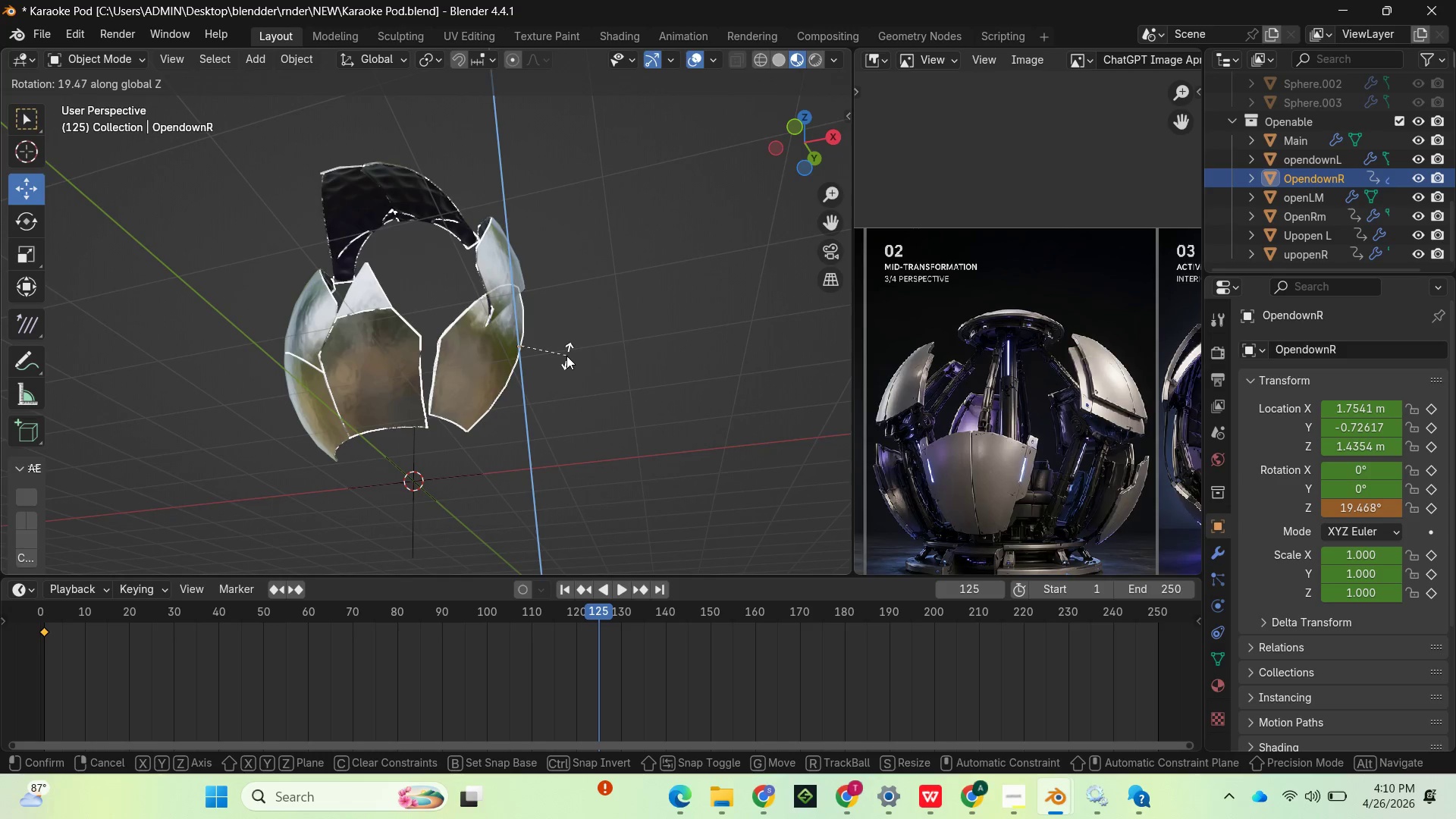 
wait(10.89)
 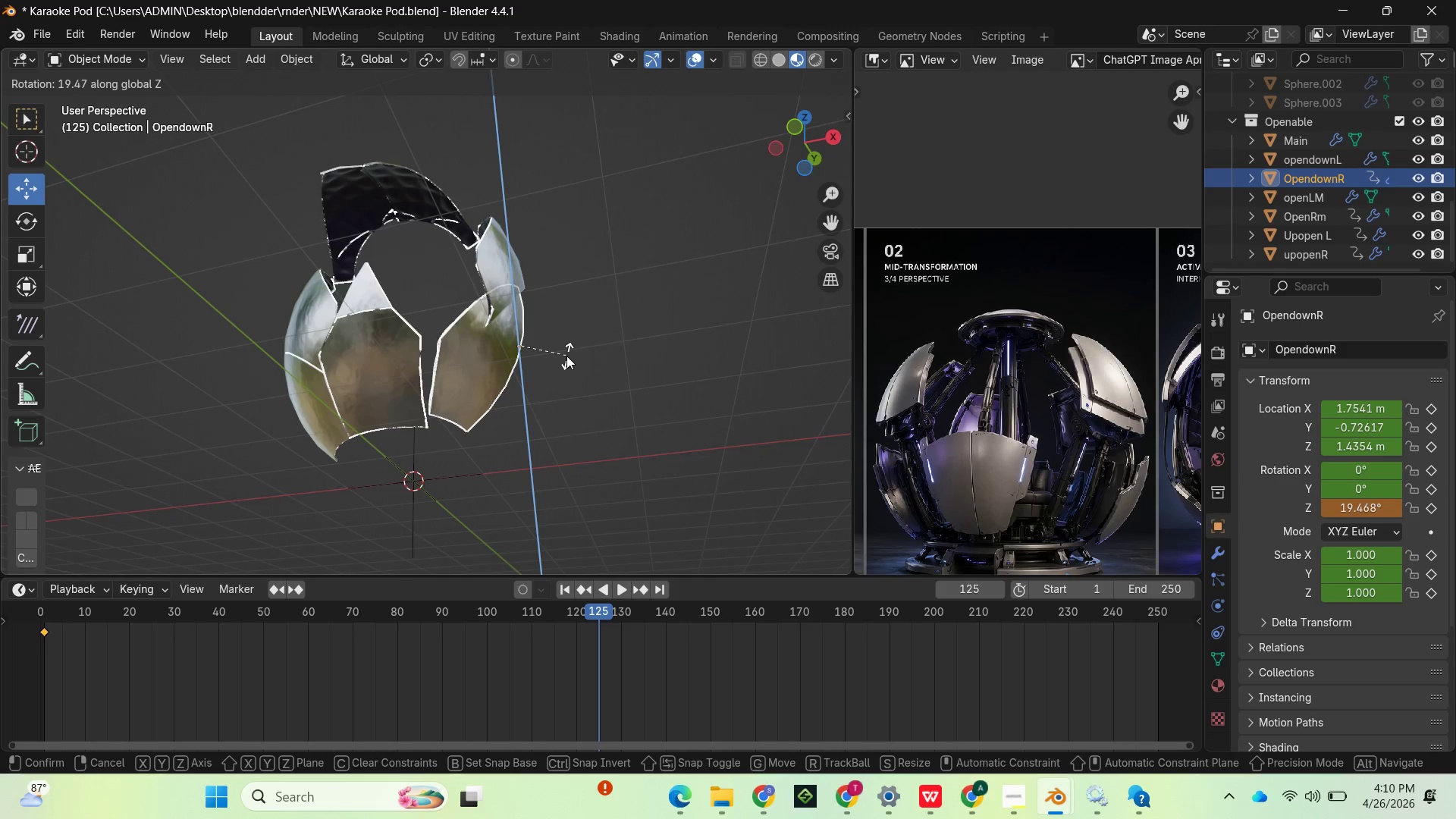 
left_click_drag(start_coordinate=[668, 381], to_coordinate=[667, 387])
 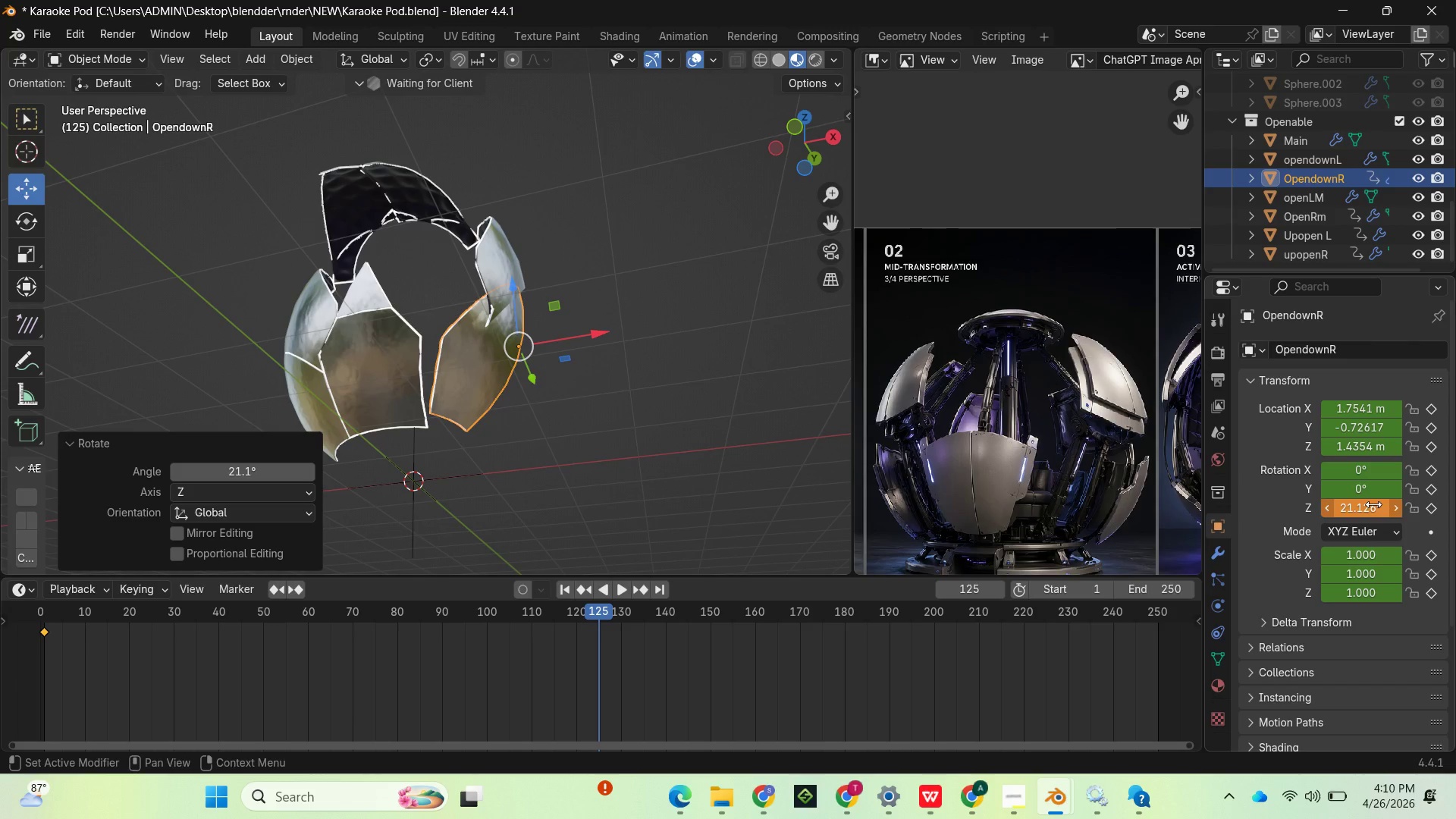 
left_click([1373, 504])
 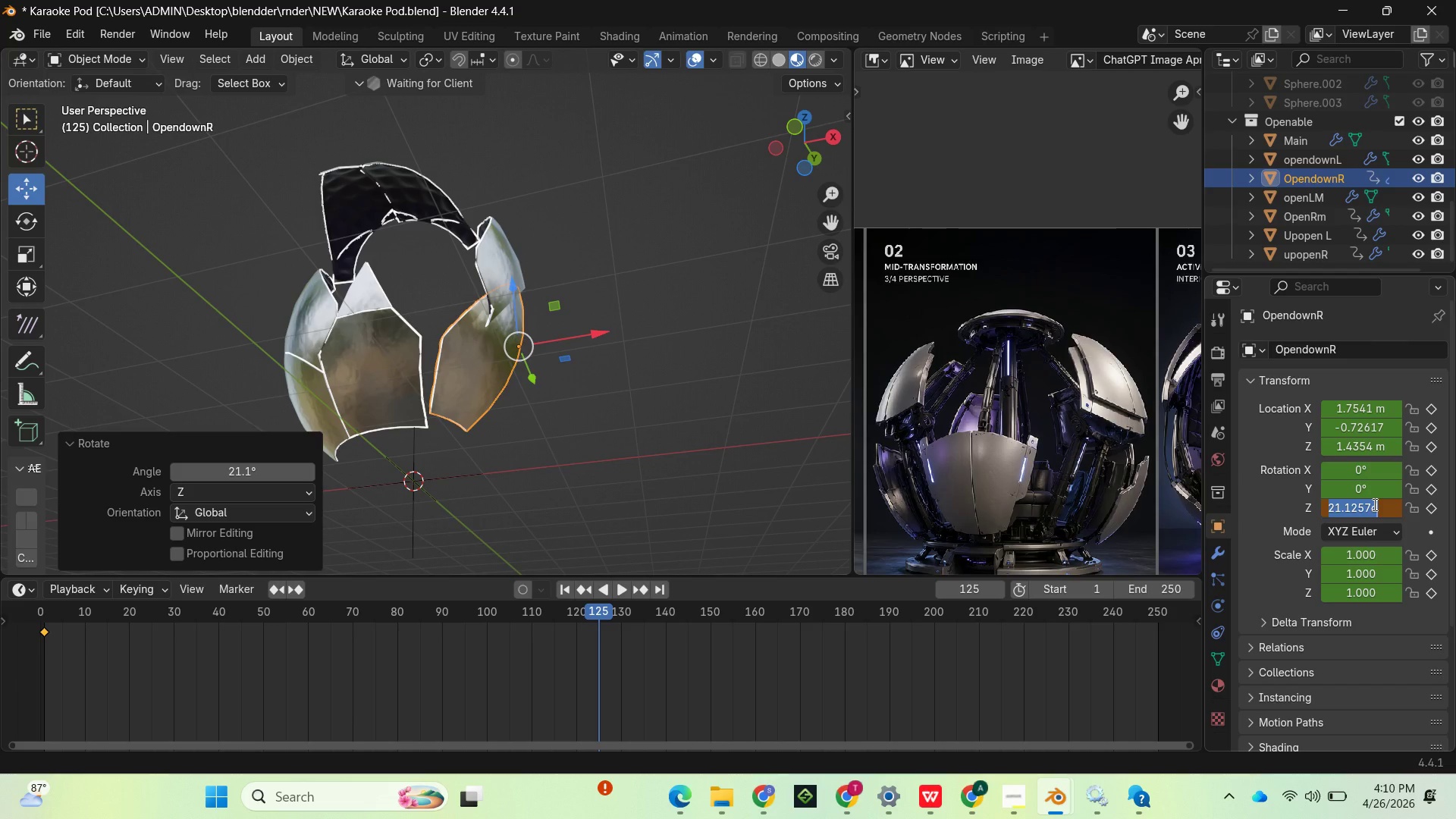 
type(45)
 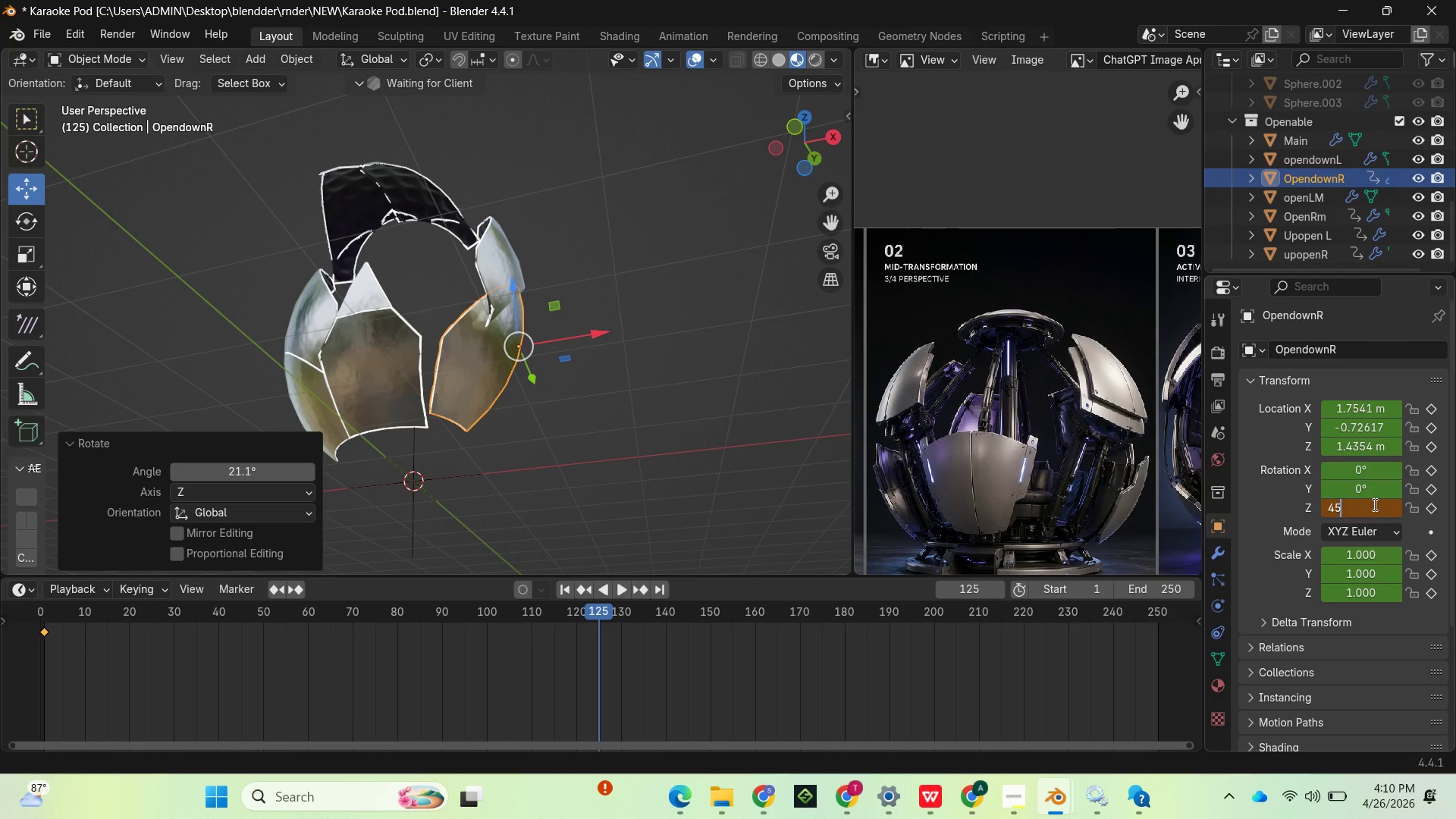 
key(Enter)
 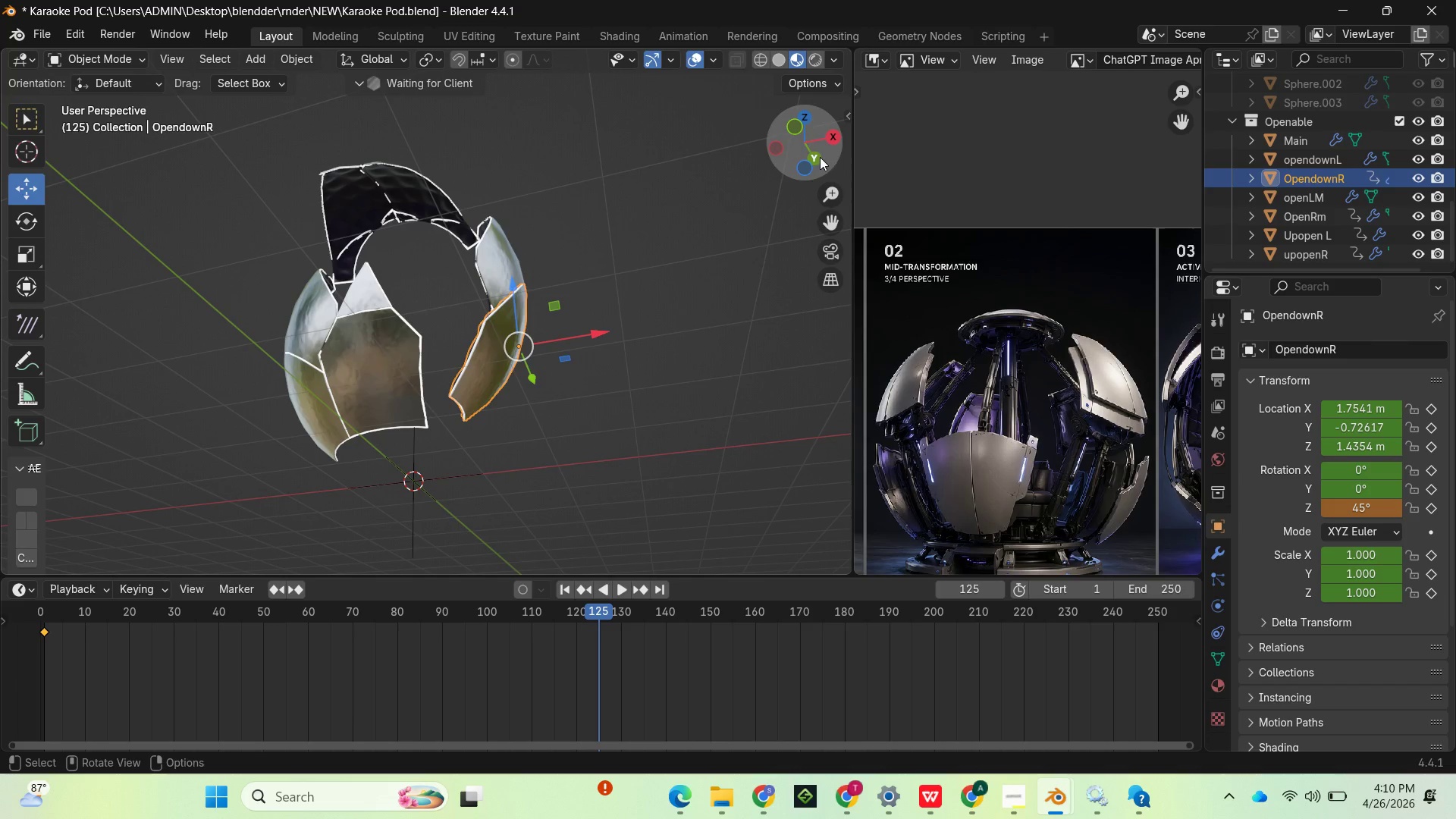 
left_click_drag(start_coordinate=[806, 146], to_coordinate=[9, 148])
 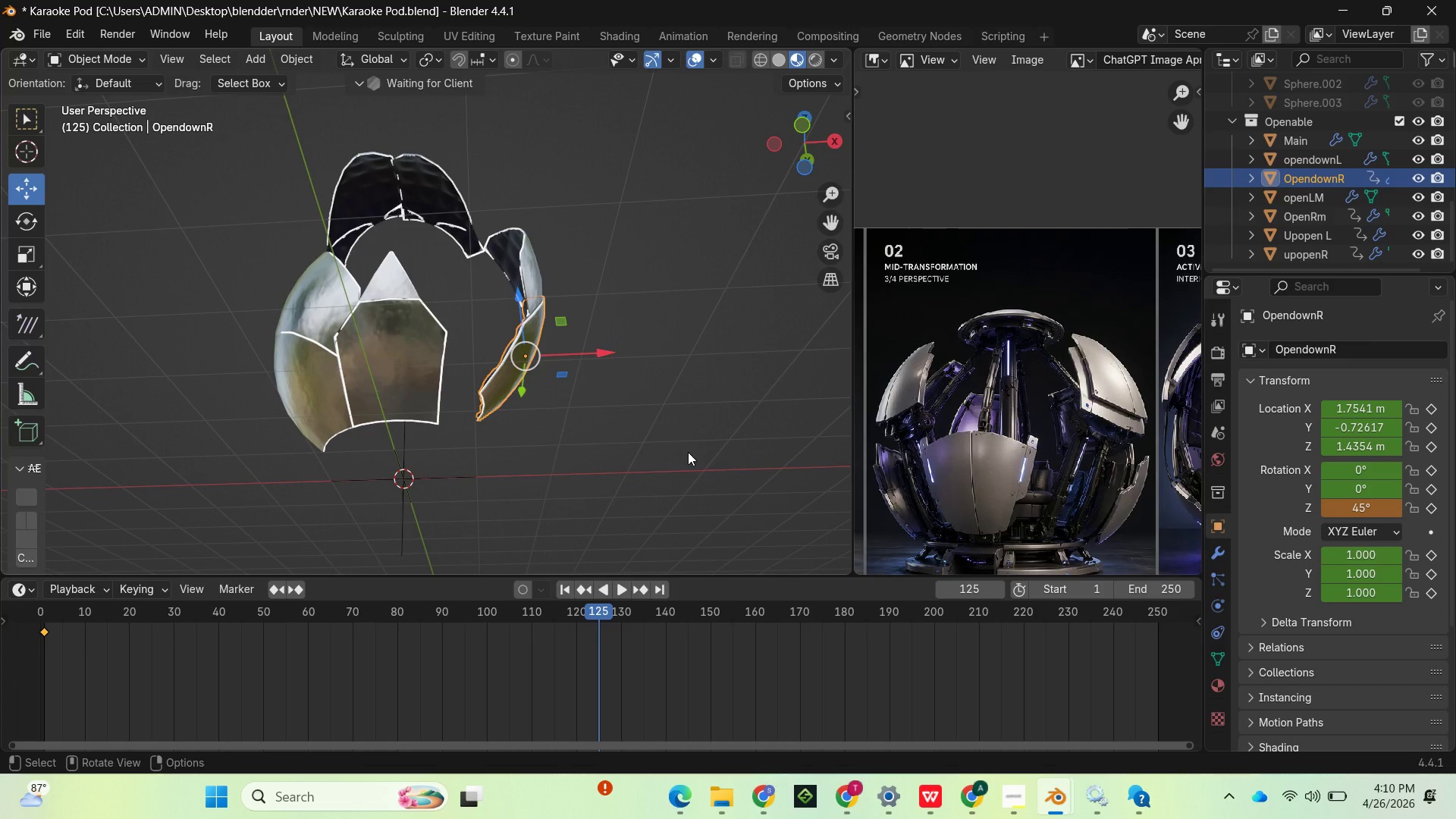 
key(I)
 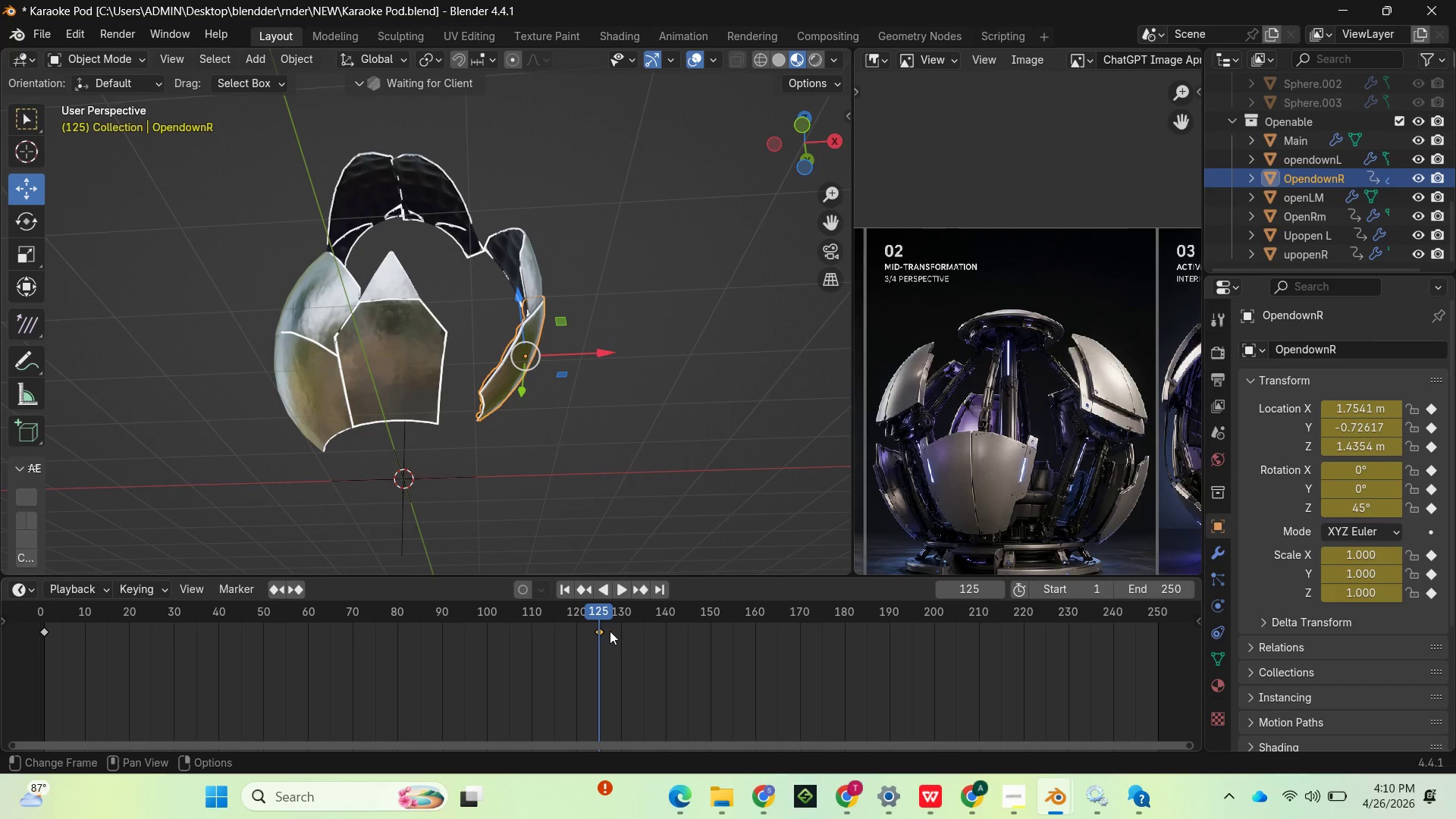 
left_click_drag(start_coordinate=[607, 606], to_coordinate=[1156, 580])
 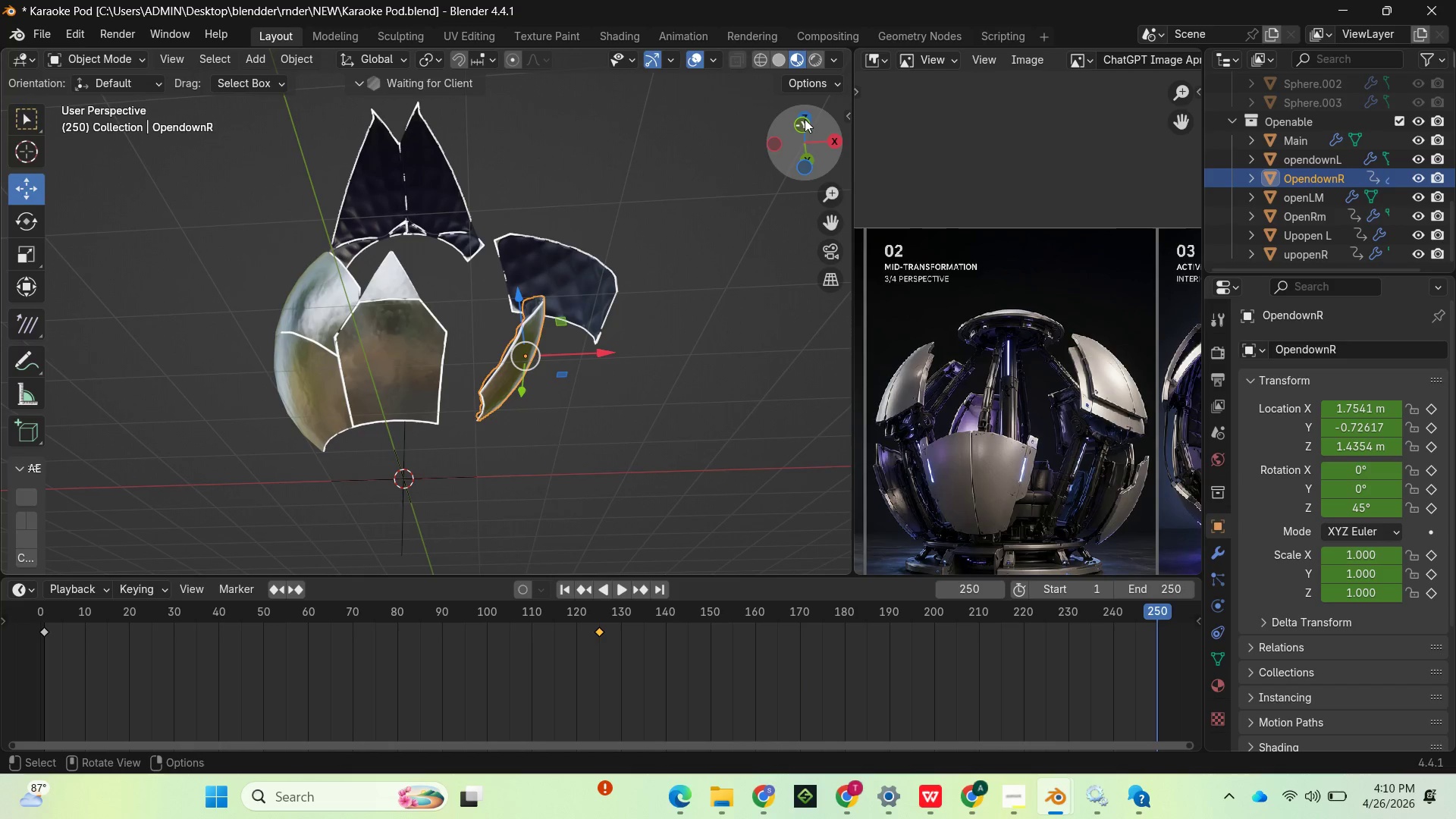 
left_click_drag(start_coordinate=[801, 127], to_coordinate=[603, 132])
 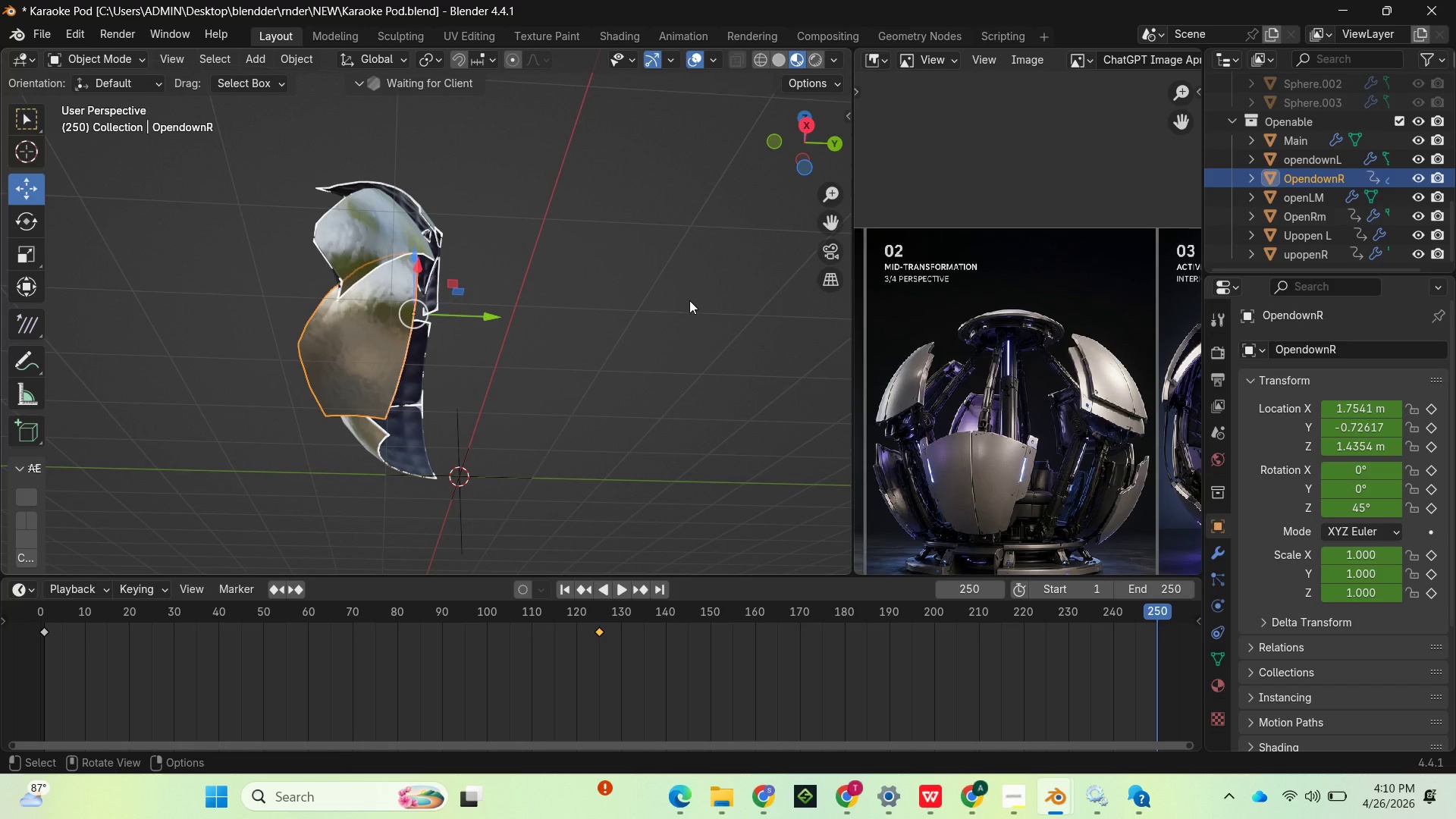 
type(rx)
 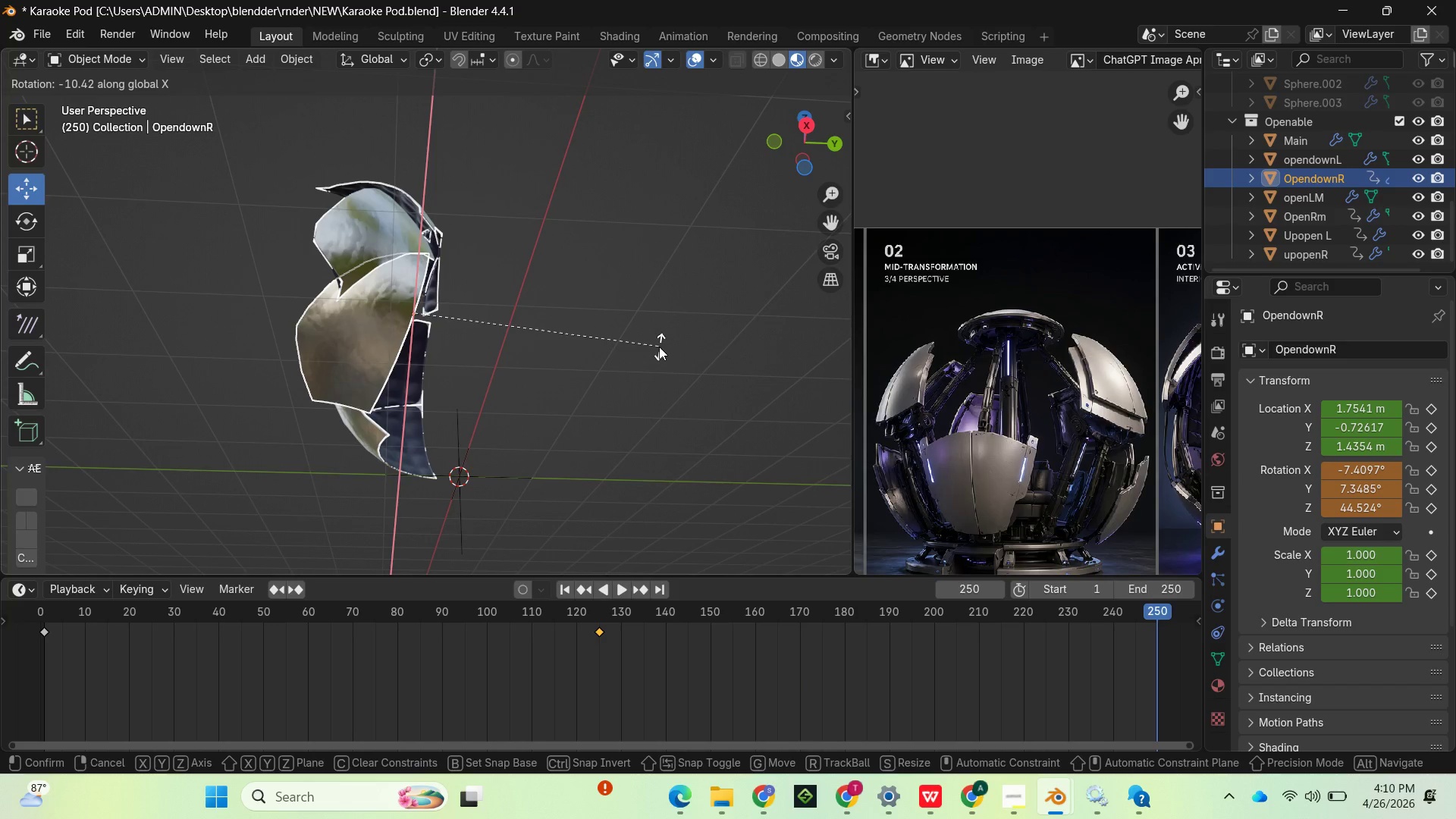 
key(Y)
 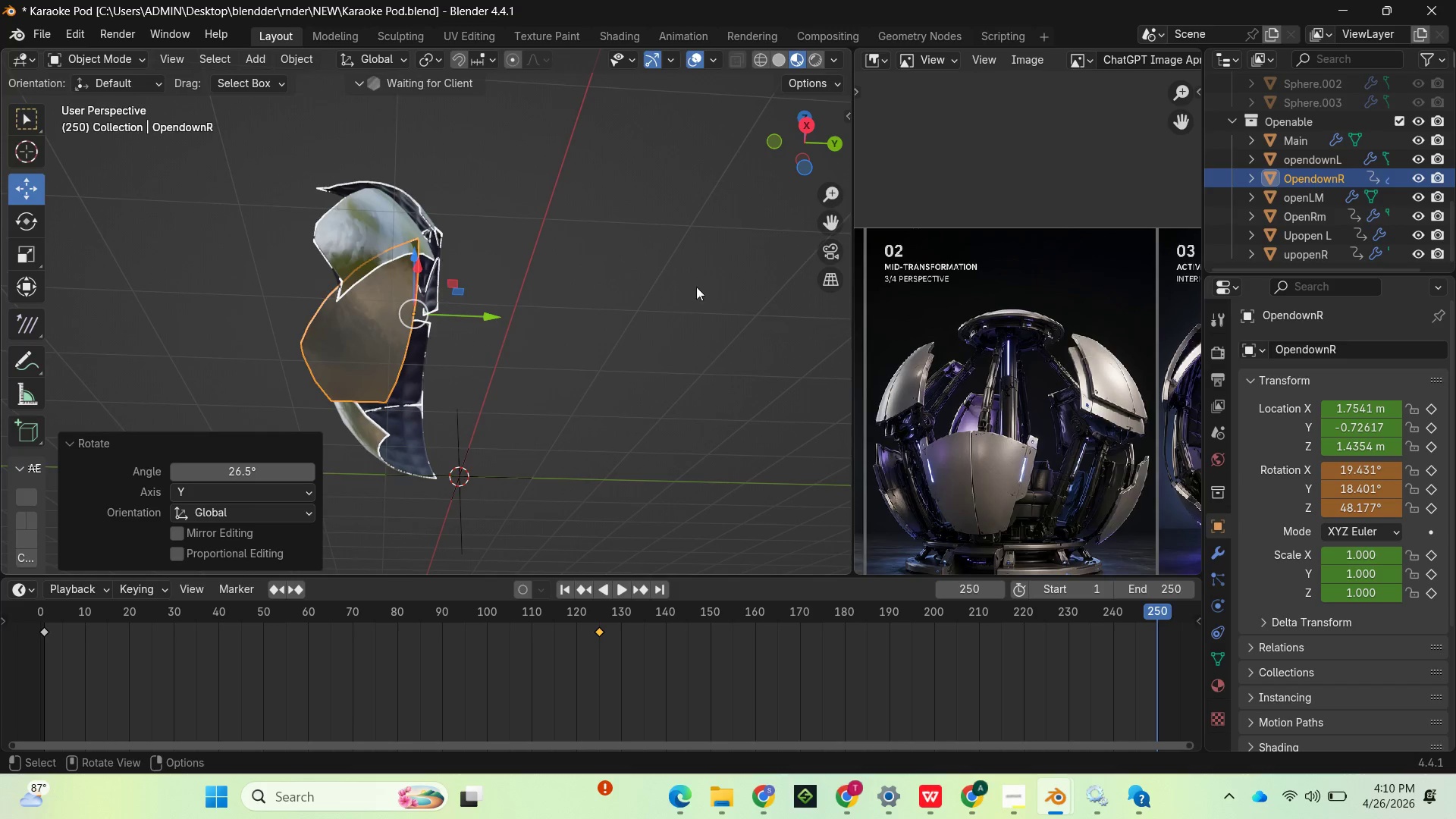 
left_click_drag(start_coordinate=[830, 124], to_coordinate=[212, 190])
 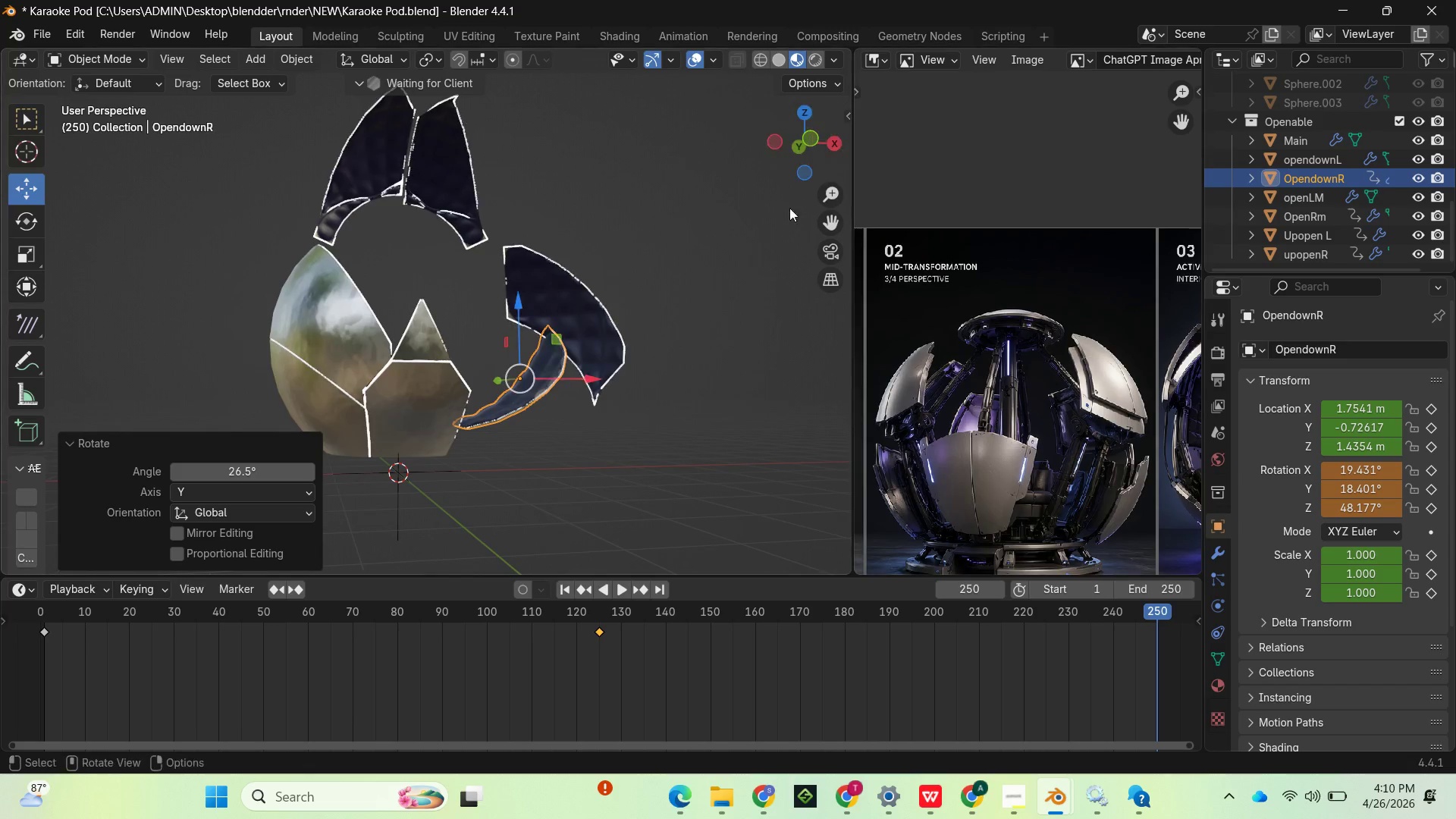 
key(Control+Z)
 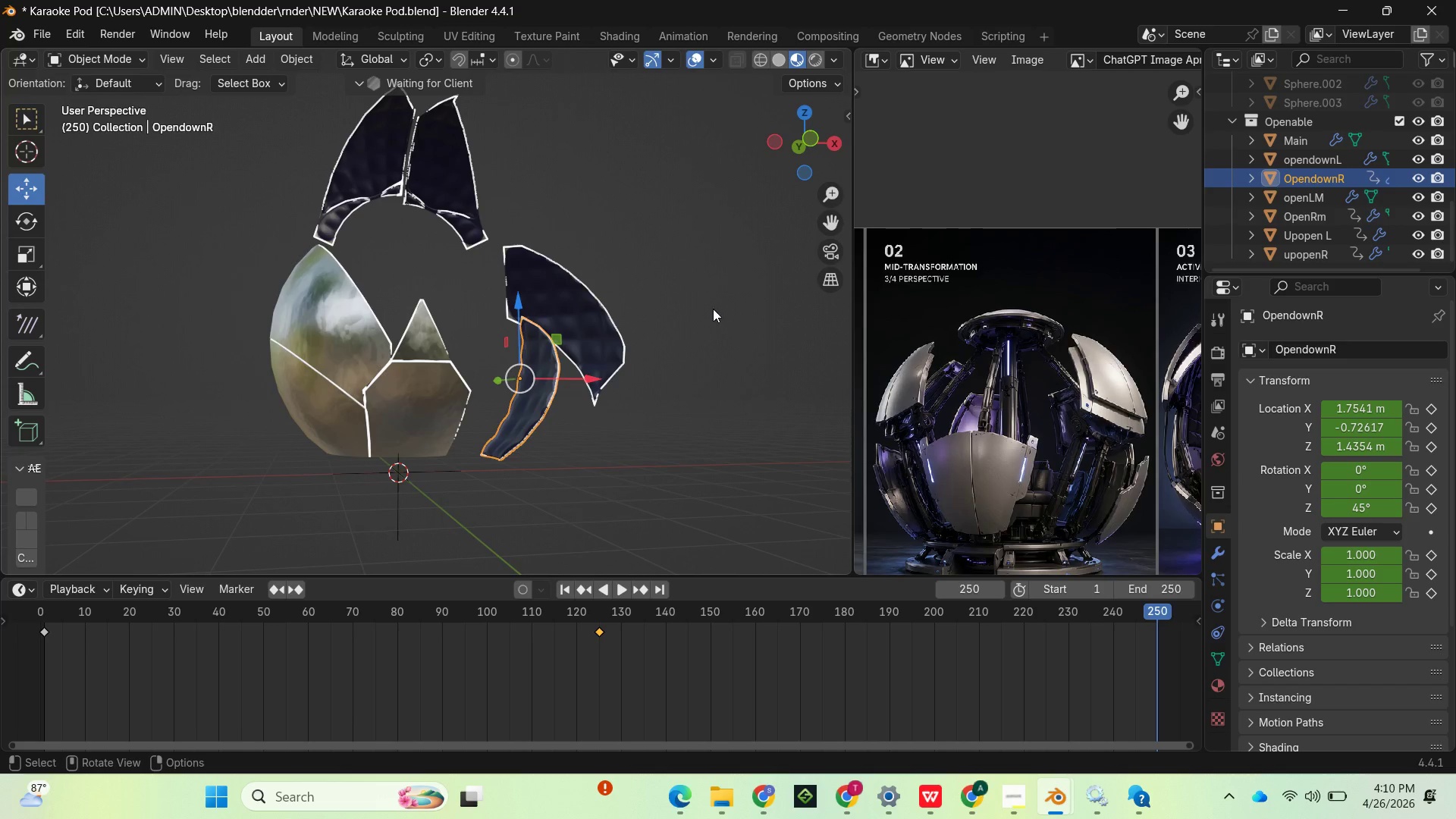 
type(rz)
 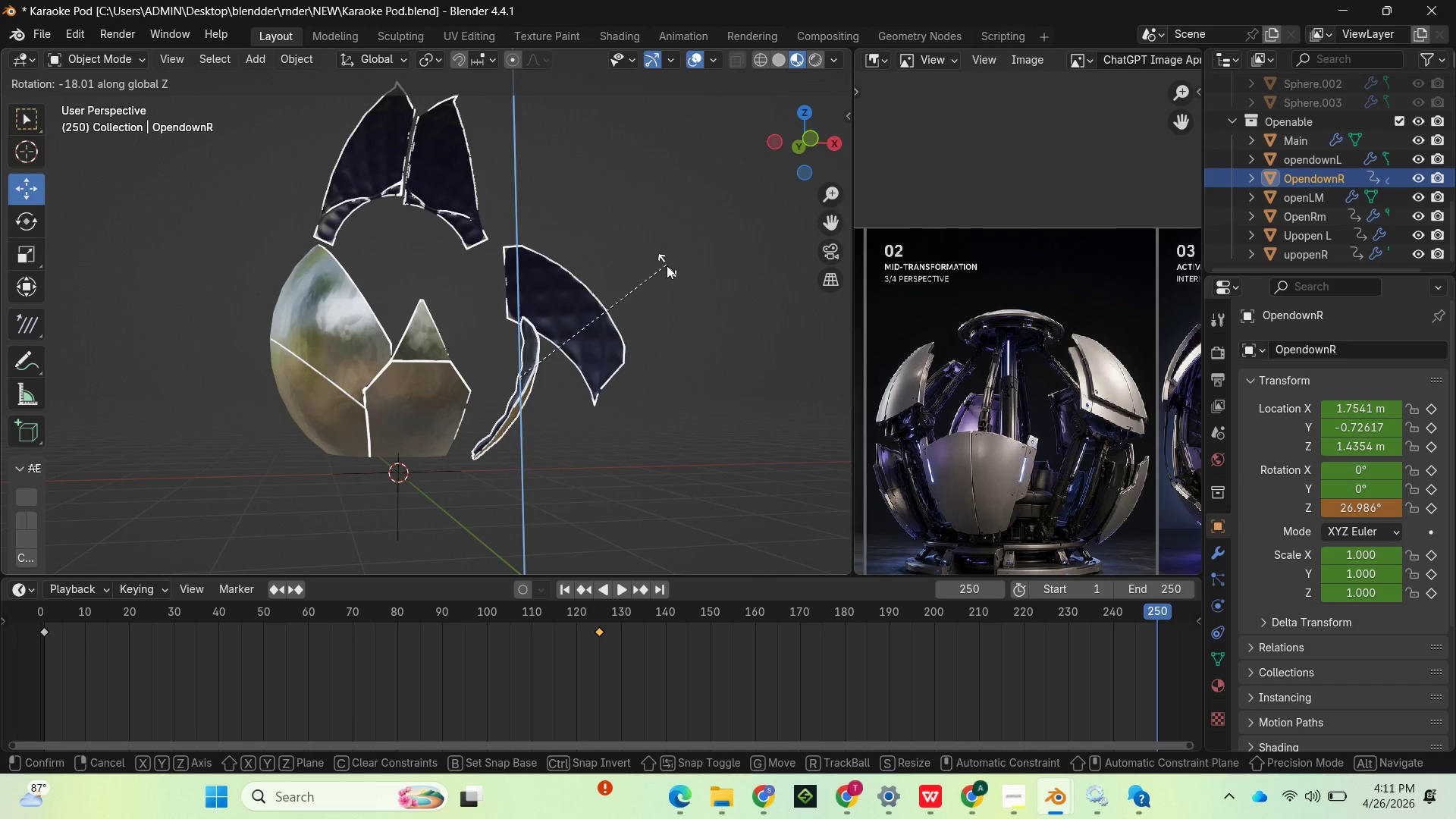 
left_click([667, 265])
 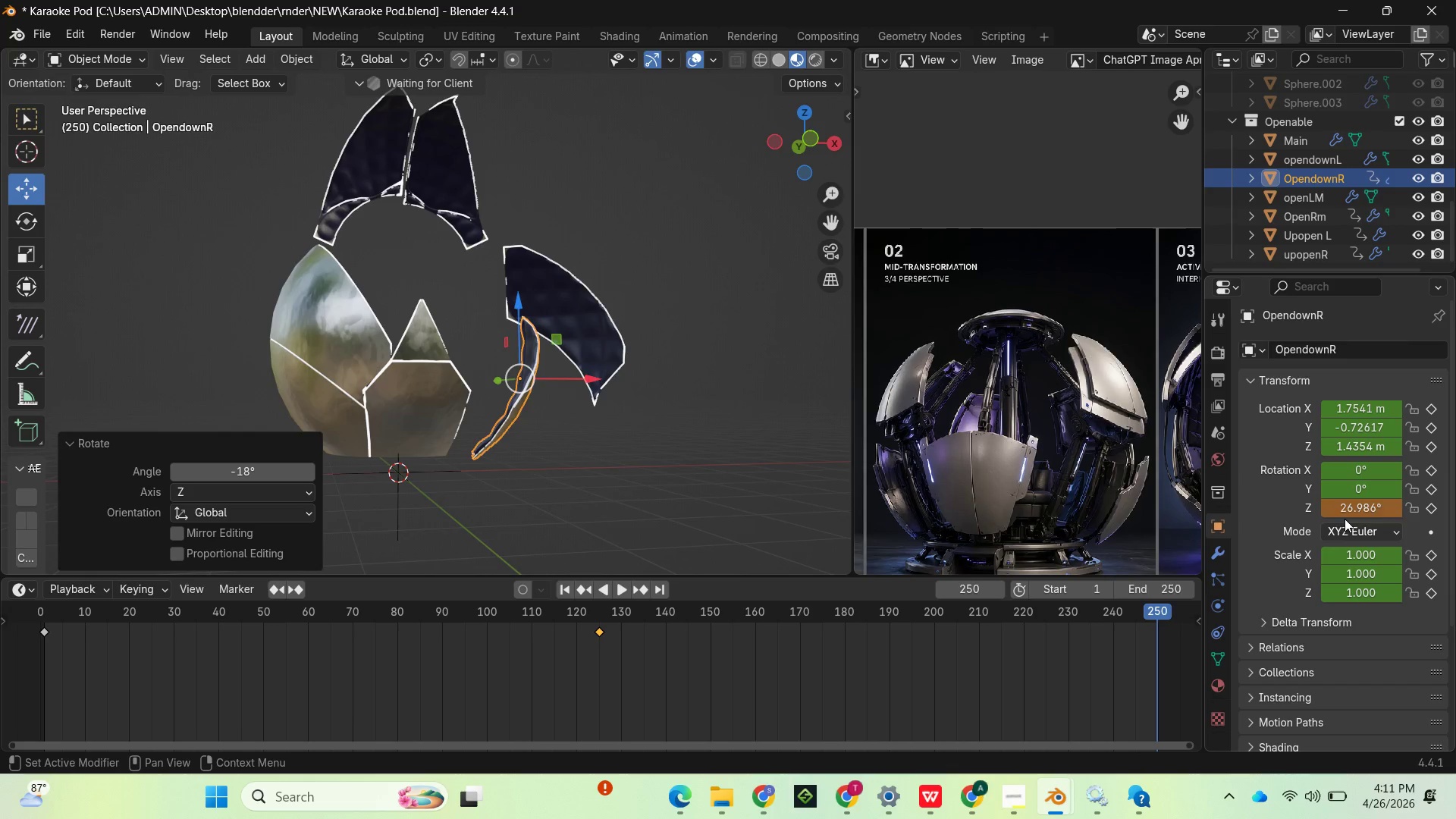 
left_click([1354, 506])
 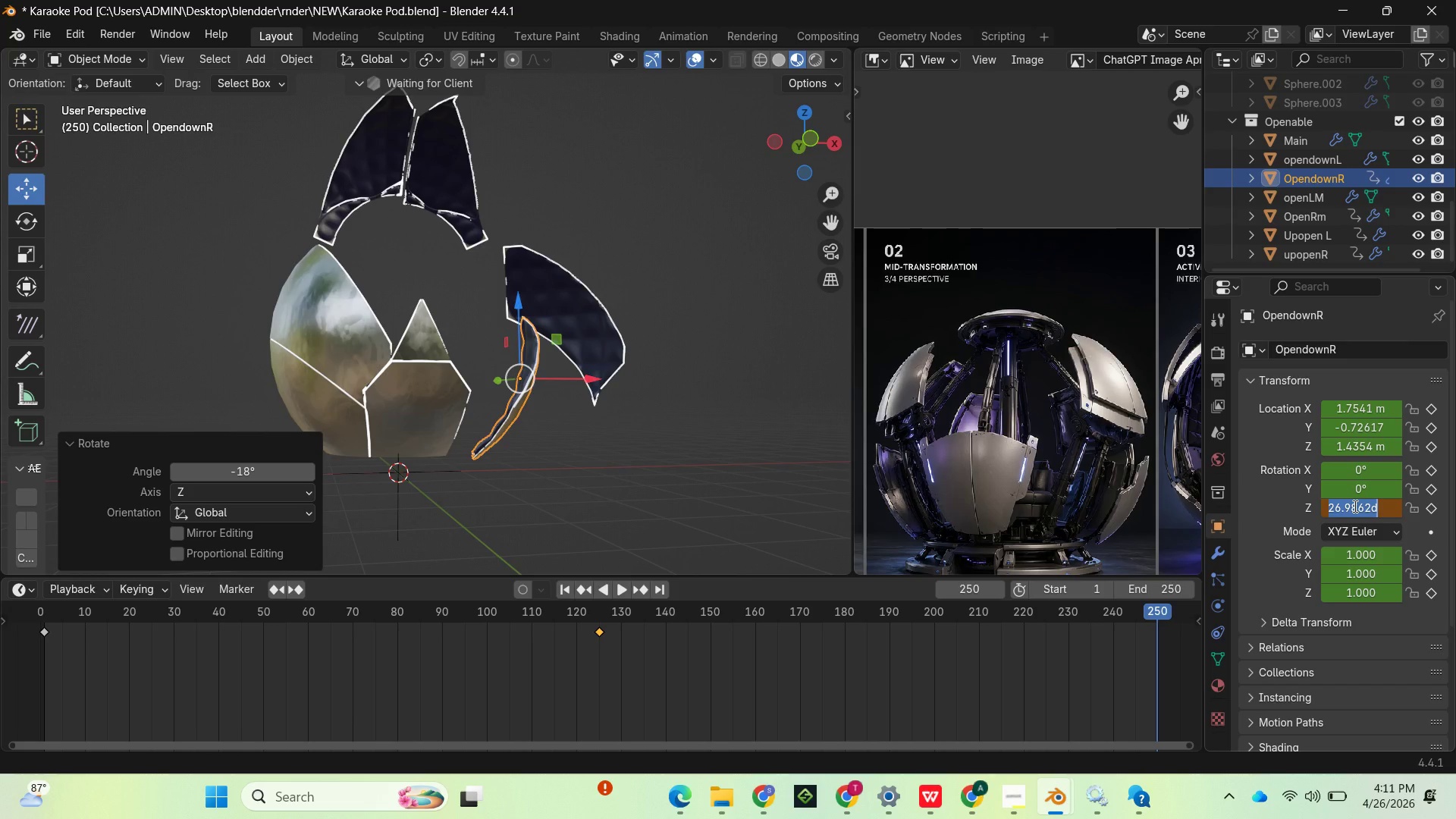 
type(90)
 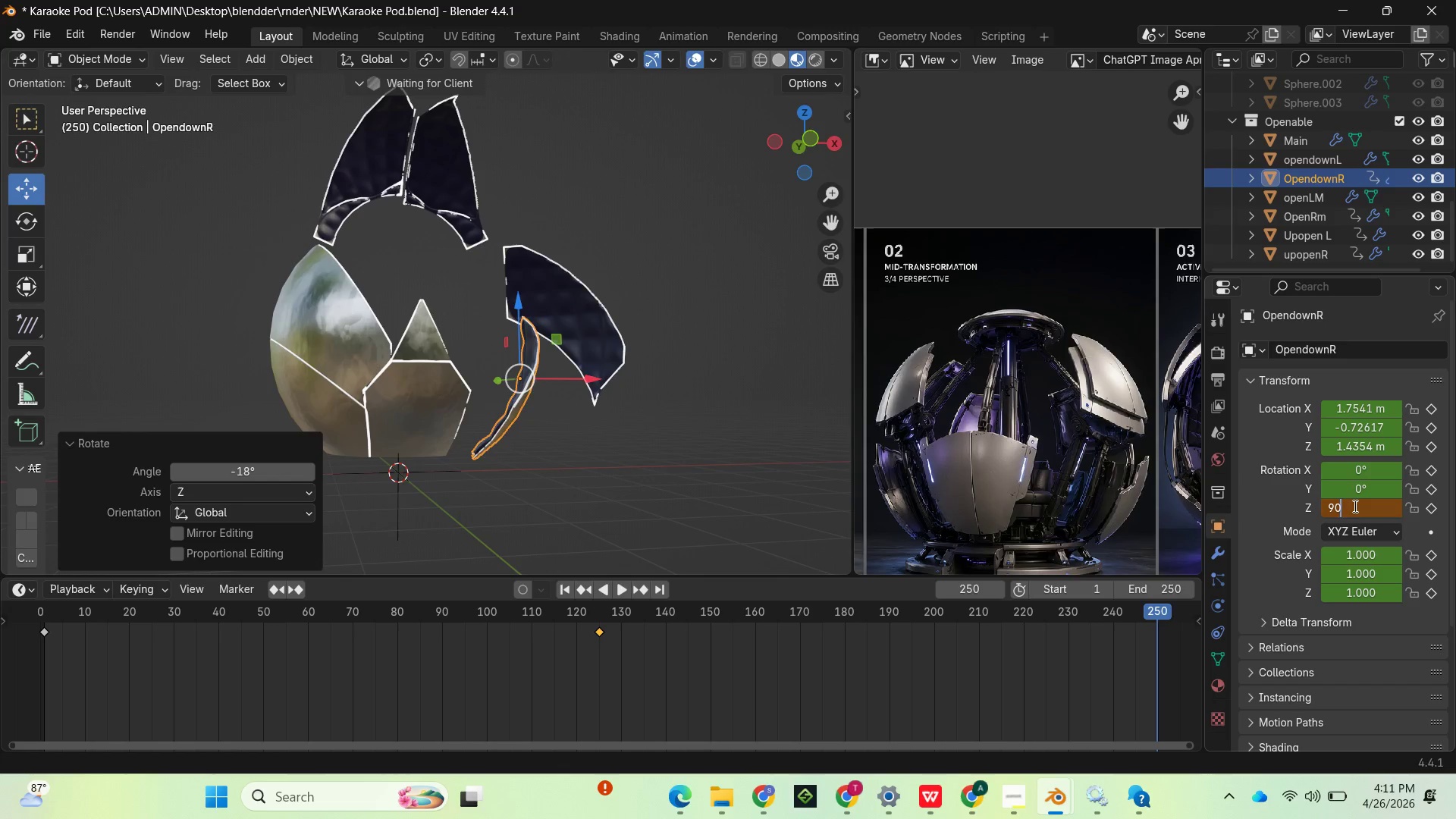 
key(Enter)
 